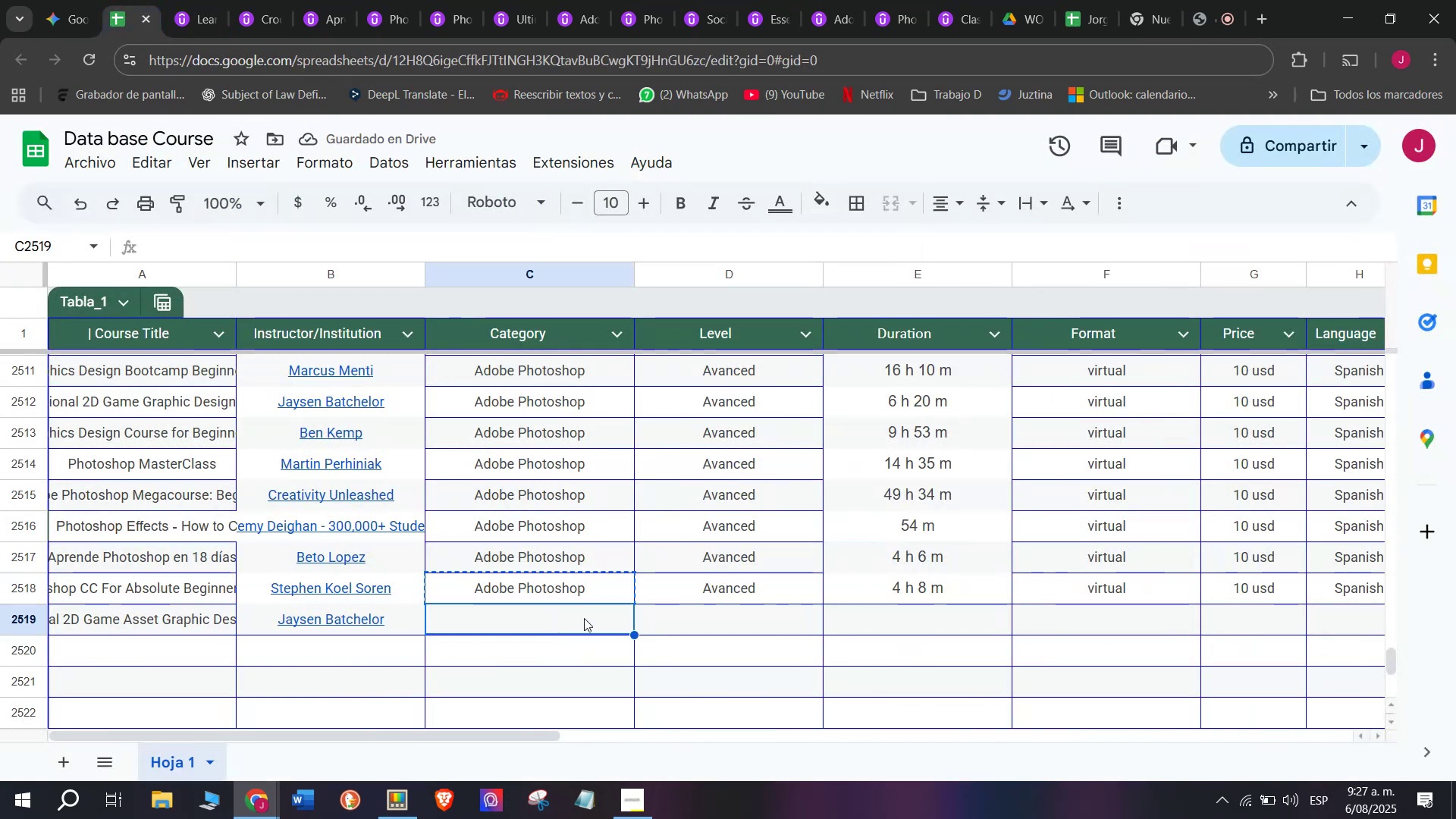 
key(Control+C)
 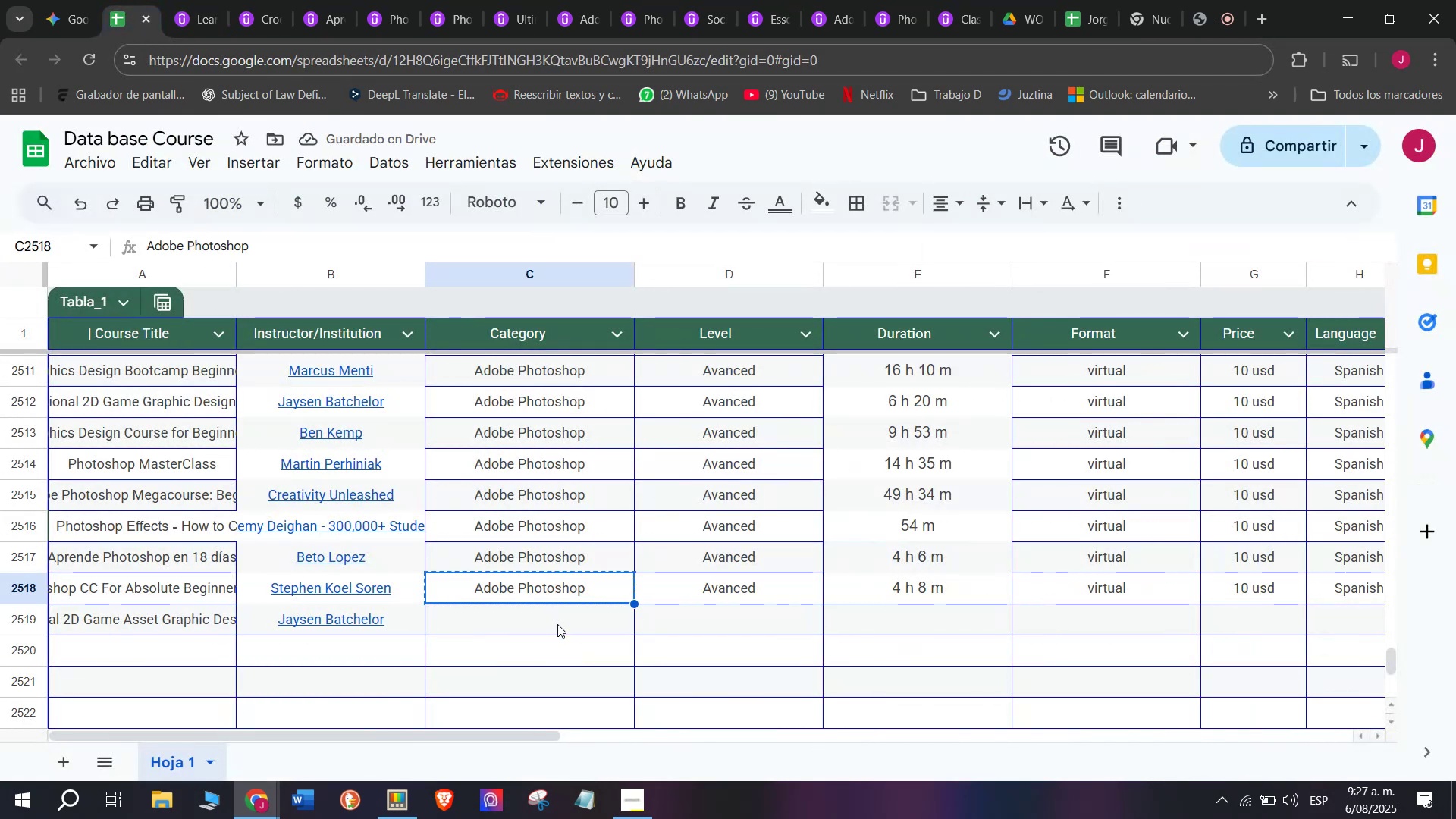 
key(Z)
 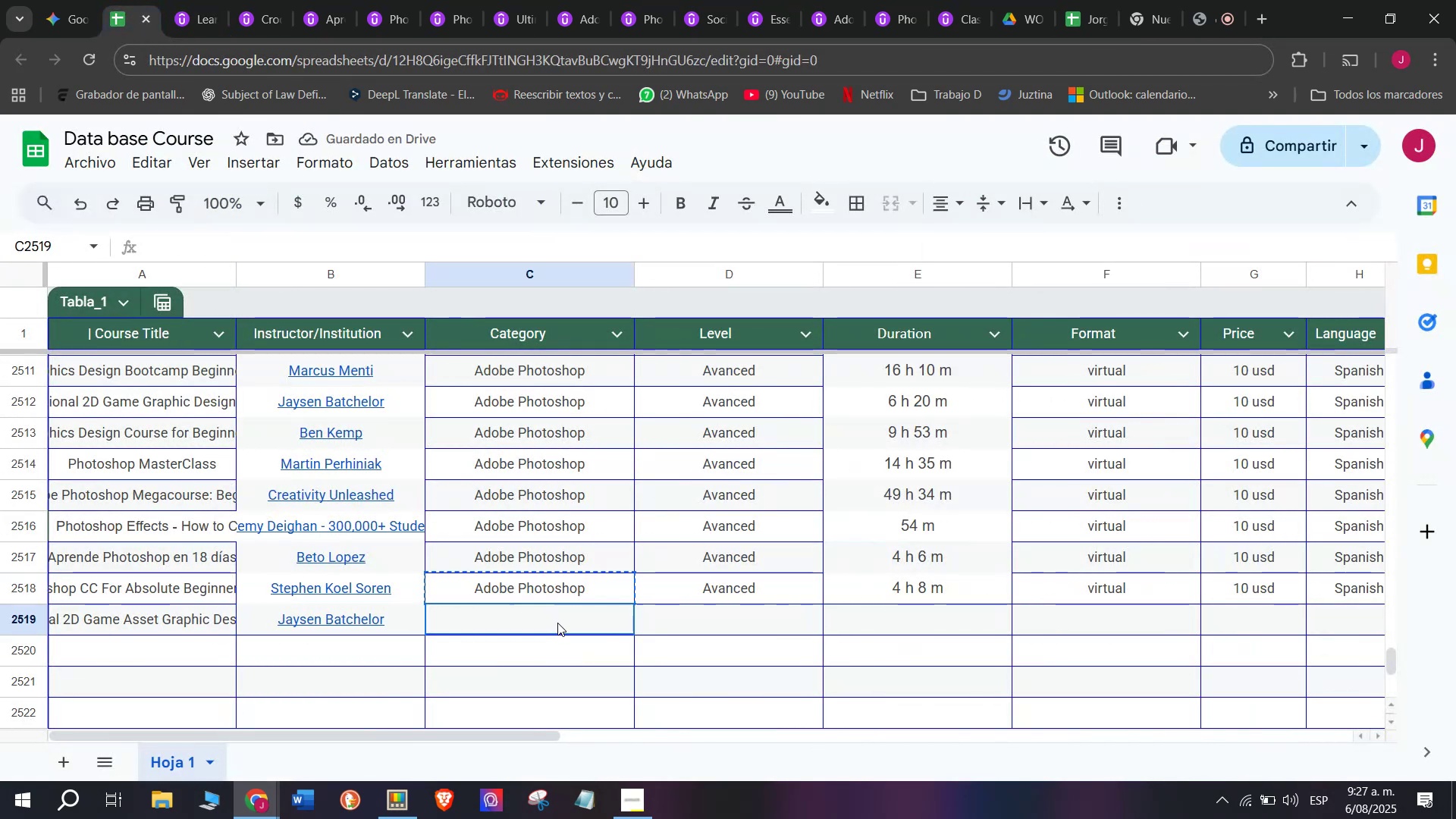 
key(Control+ControlLeft)
 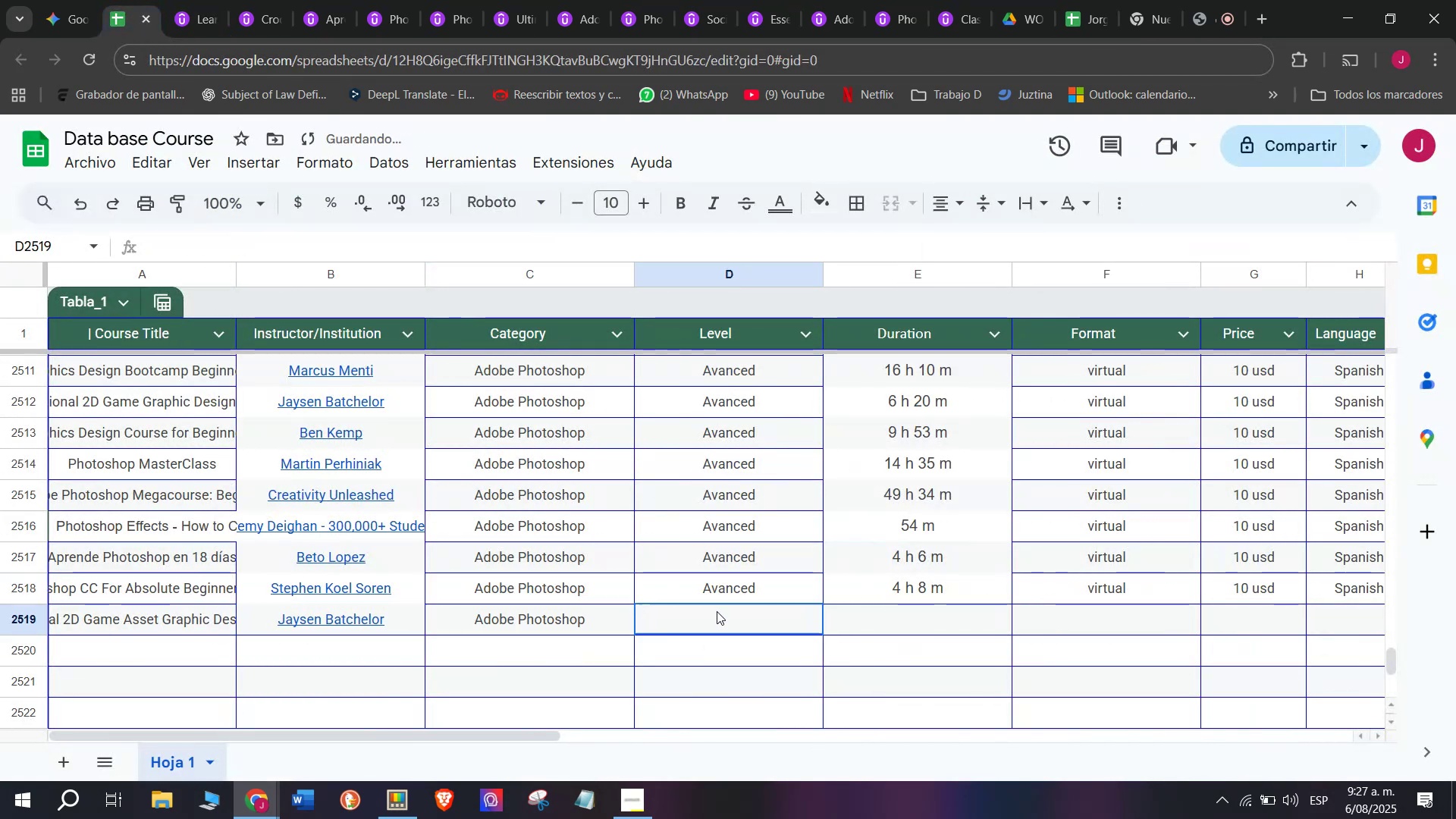 
key(Control+V)
 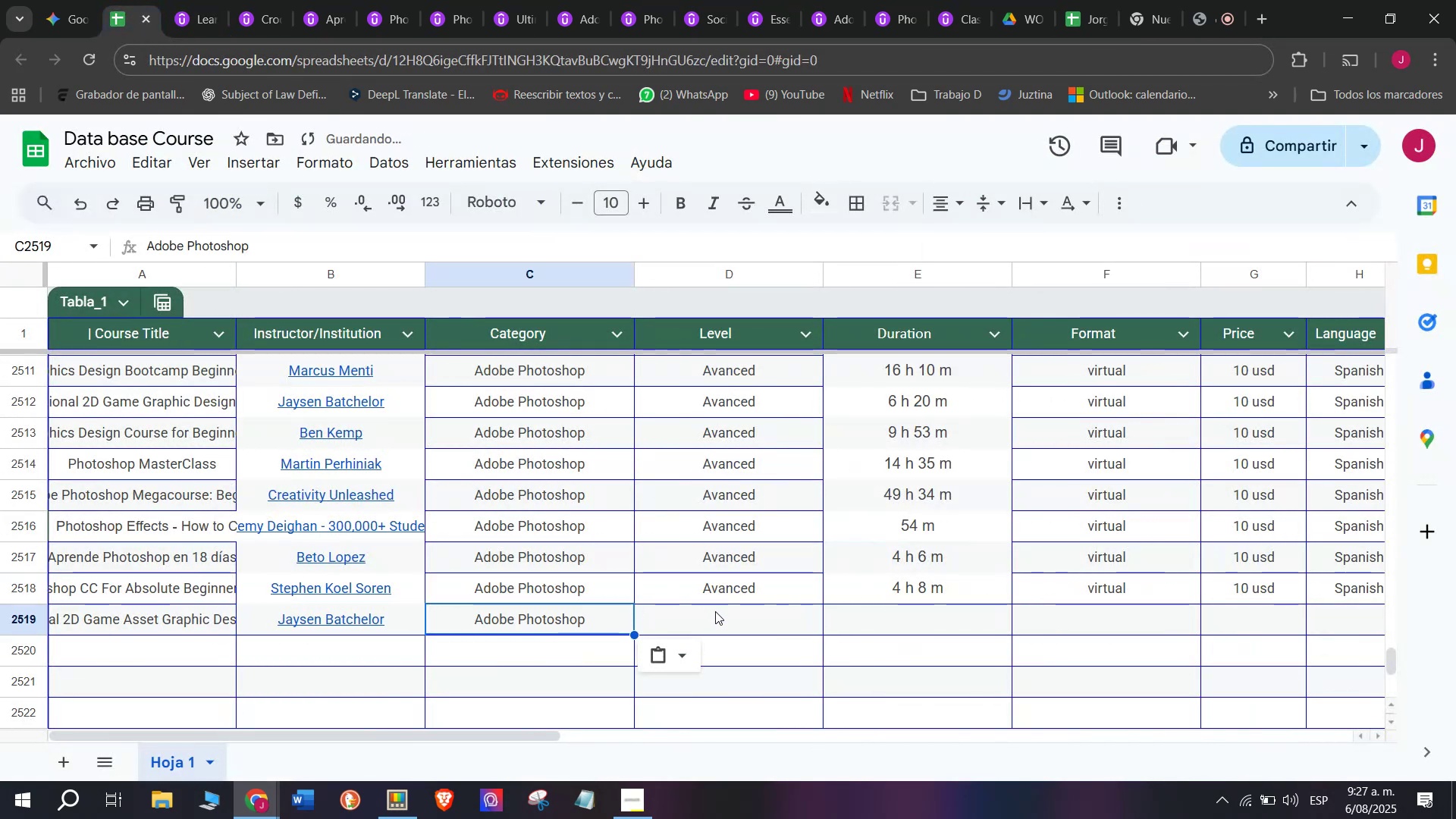 
left_click([717, 611])
 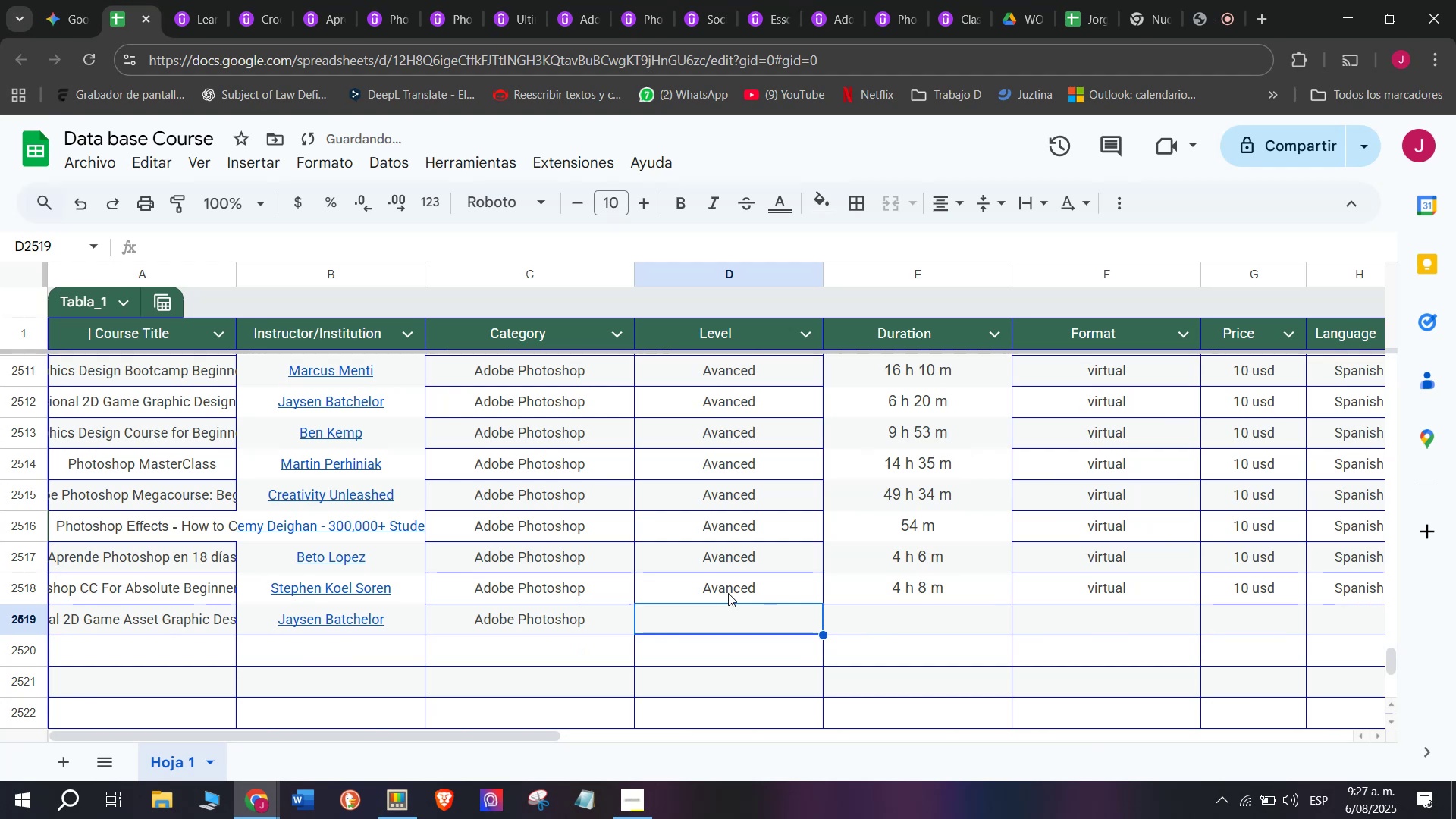 
key(Break)
 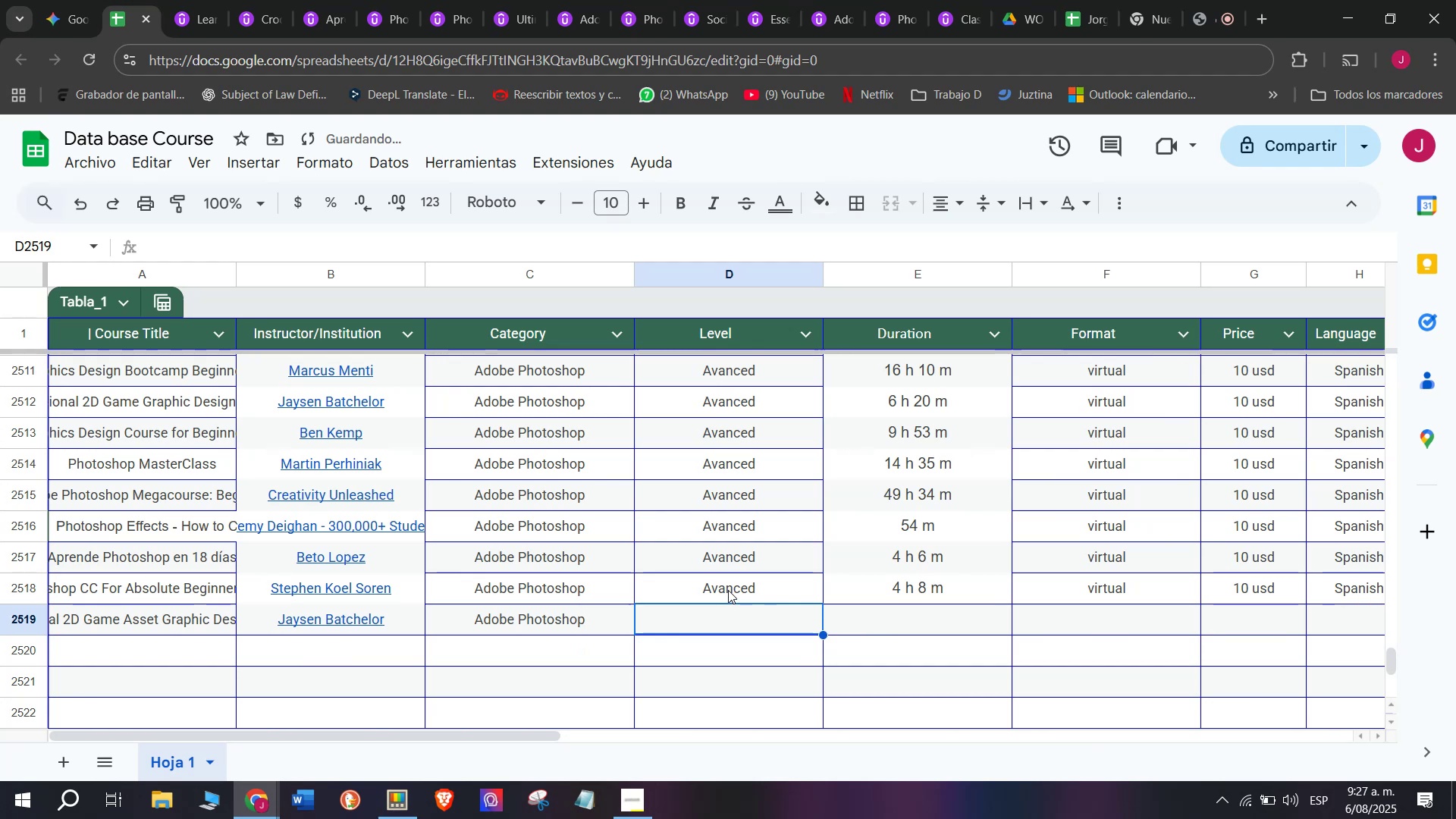 
key(Control+ControlLeft)
 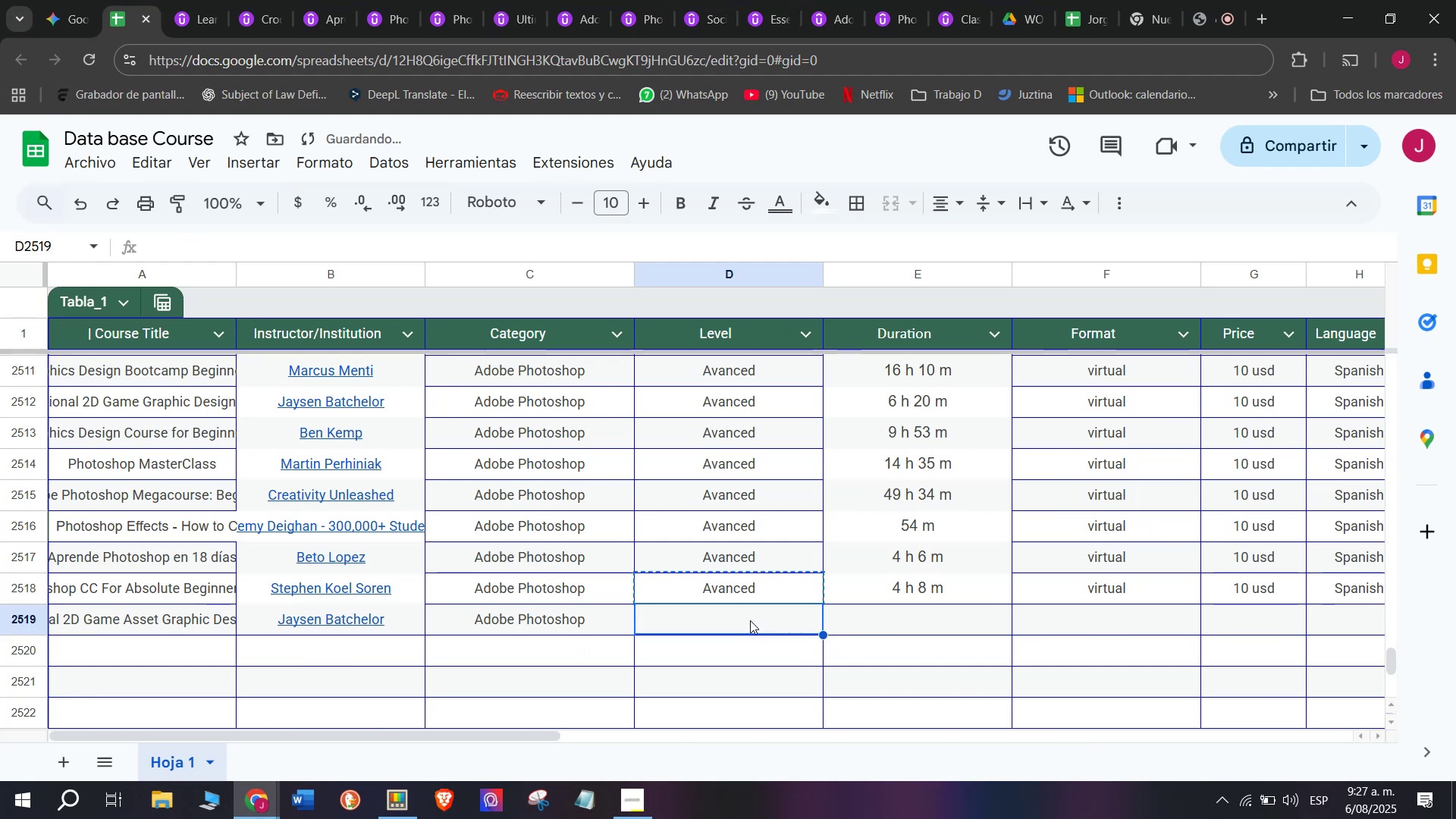 
key(Control+C)
 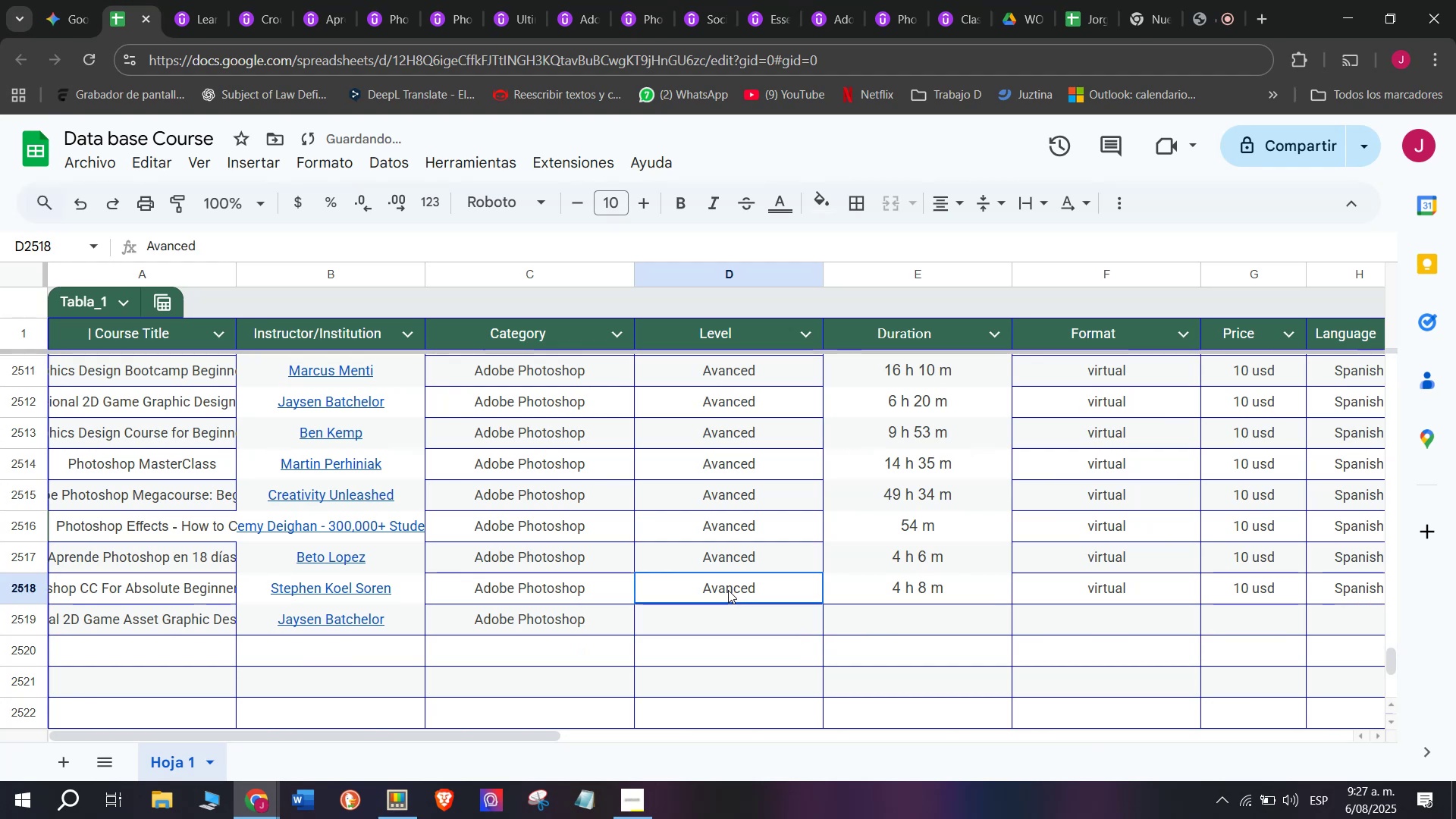 
double_click([728, 590])
 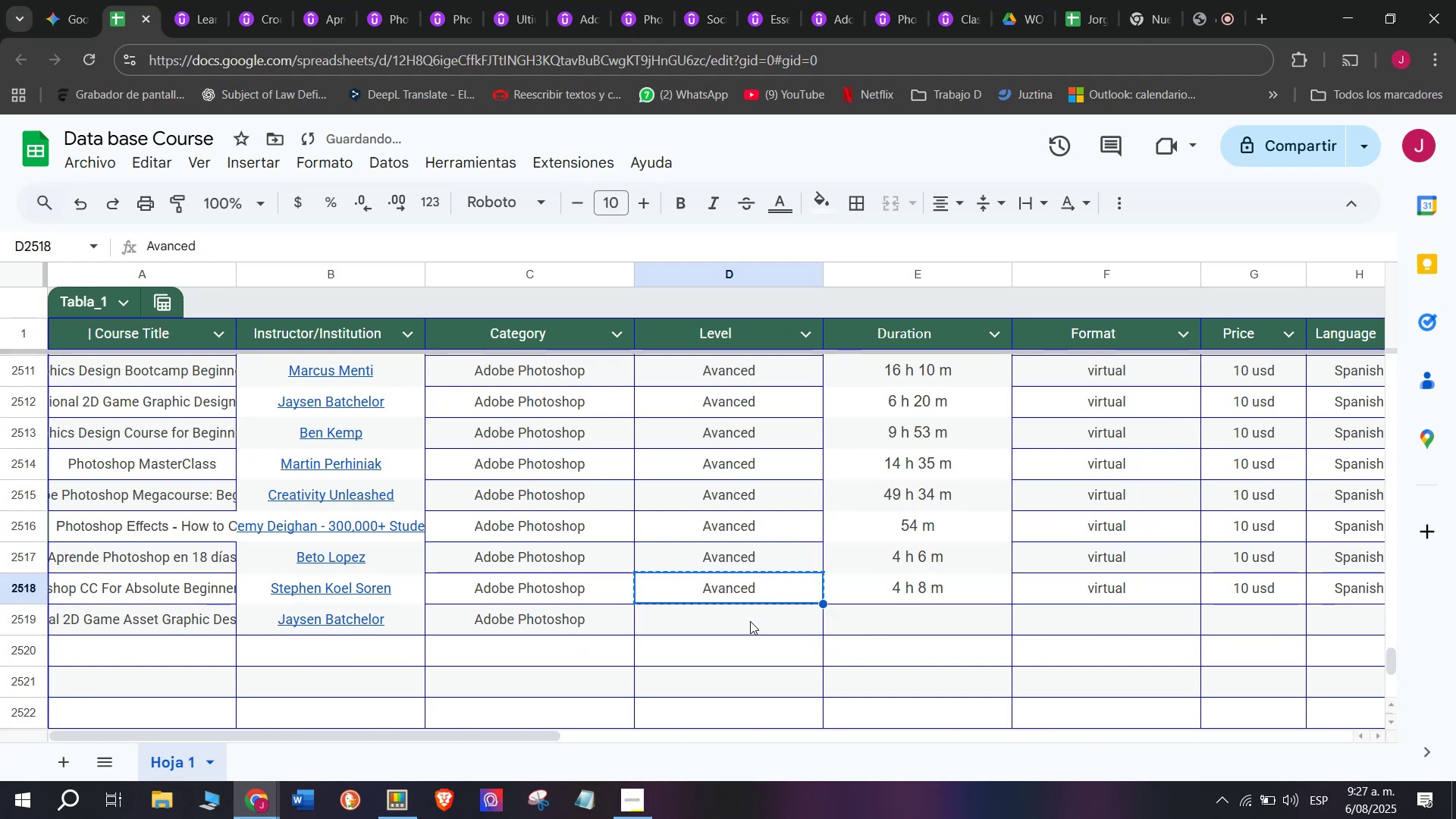 
key(Z)
 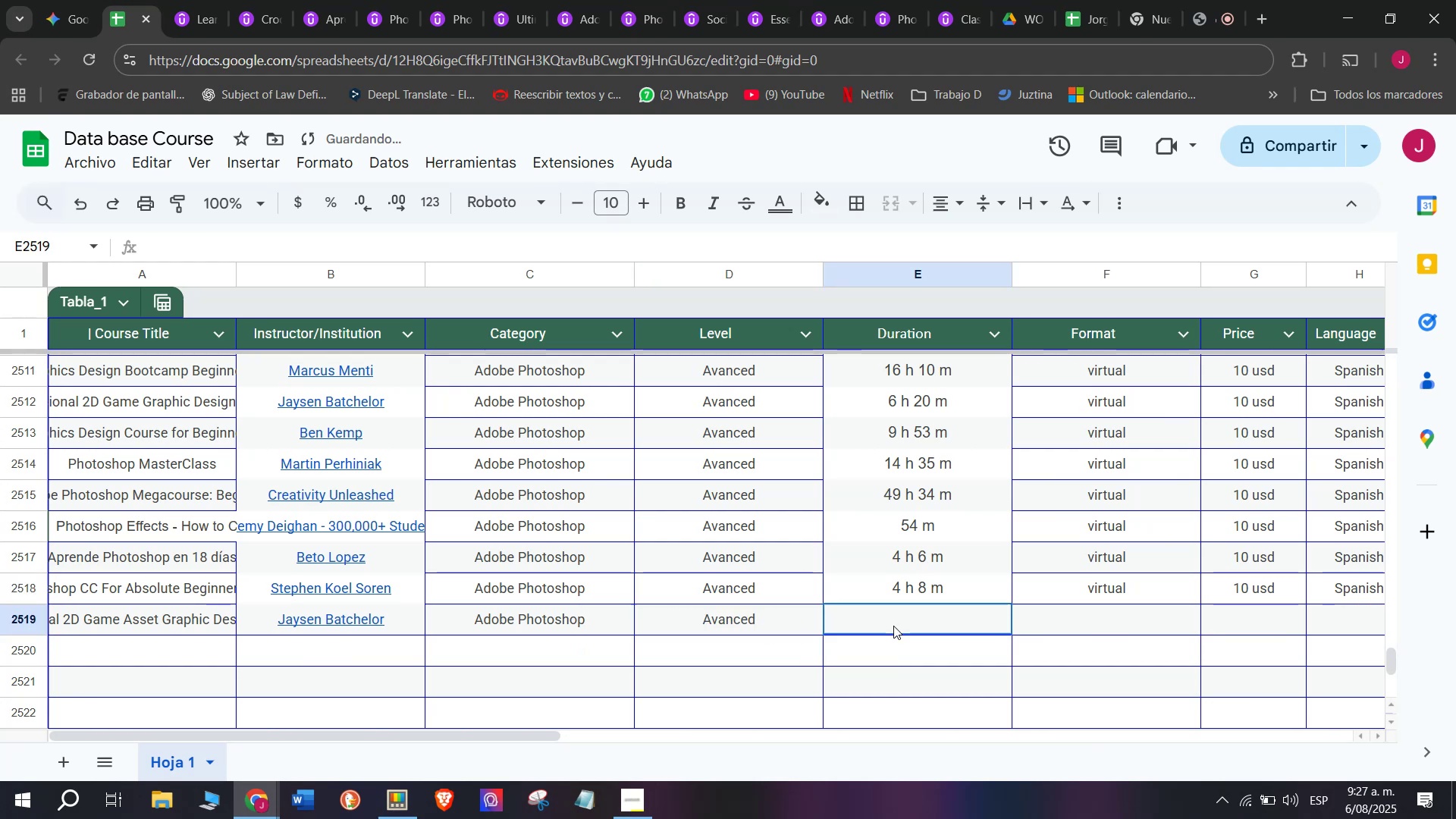 
key(Control+ControlLeft)
 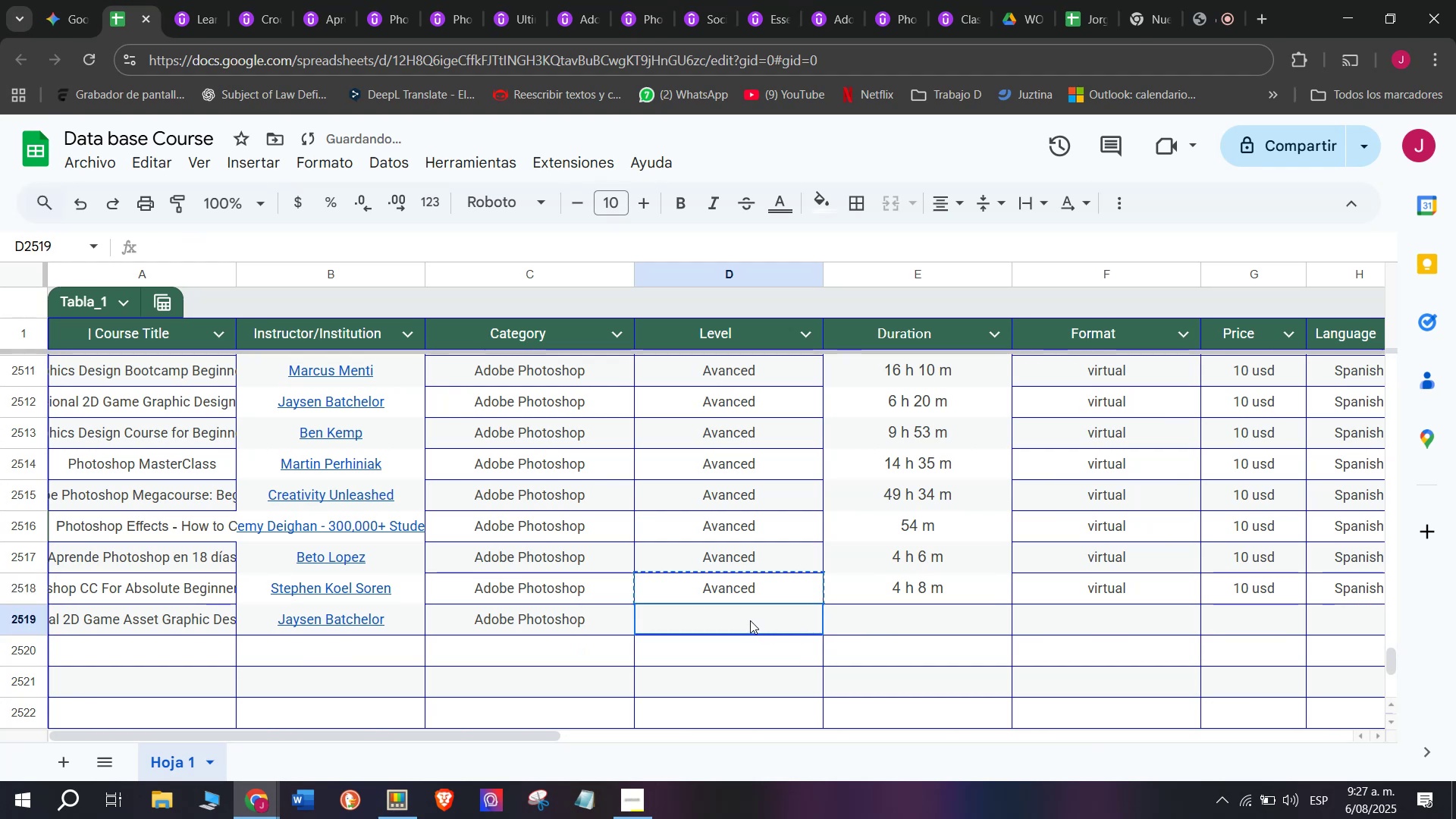 
key(Control+V)
 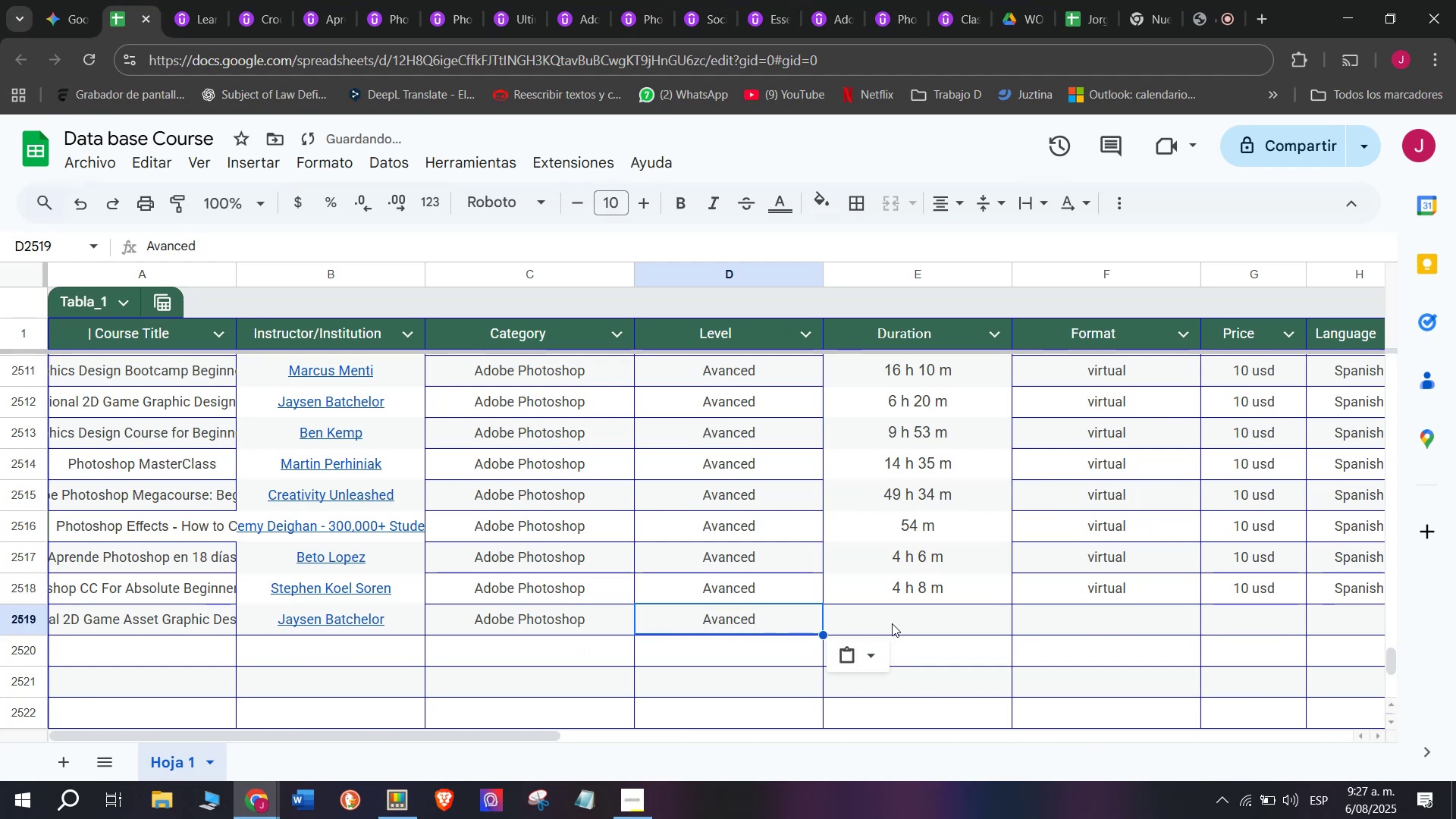 
left_click([893, 626])
 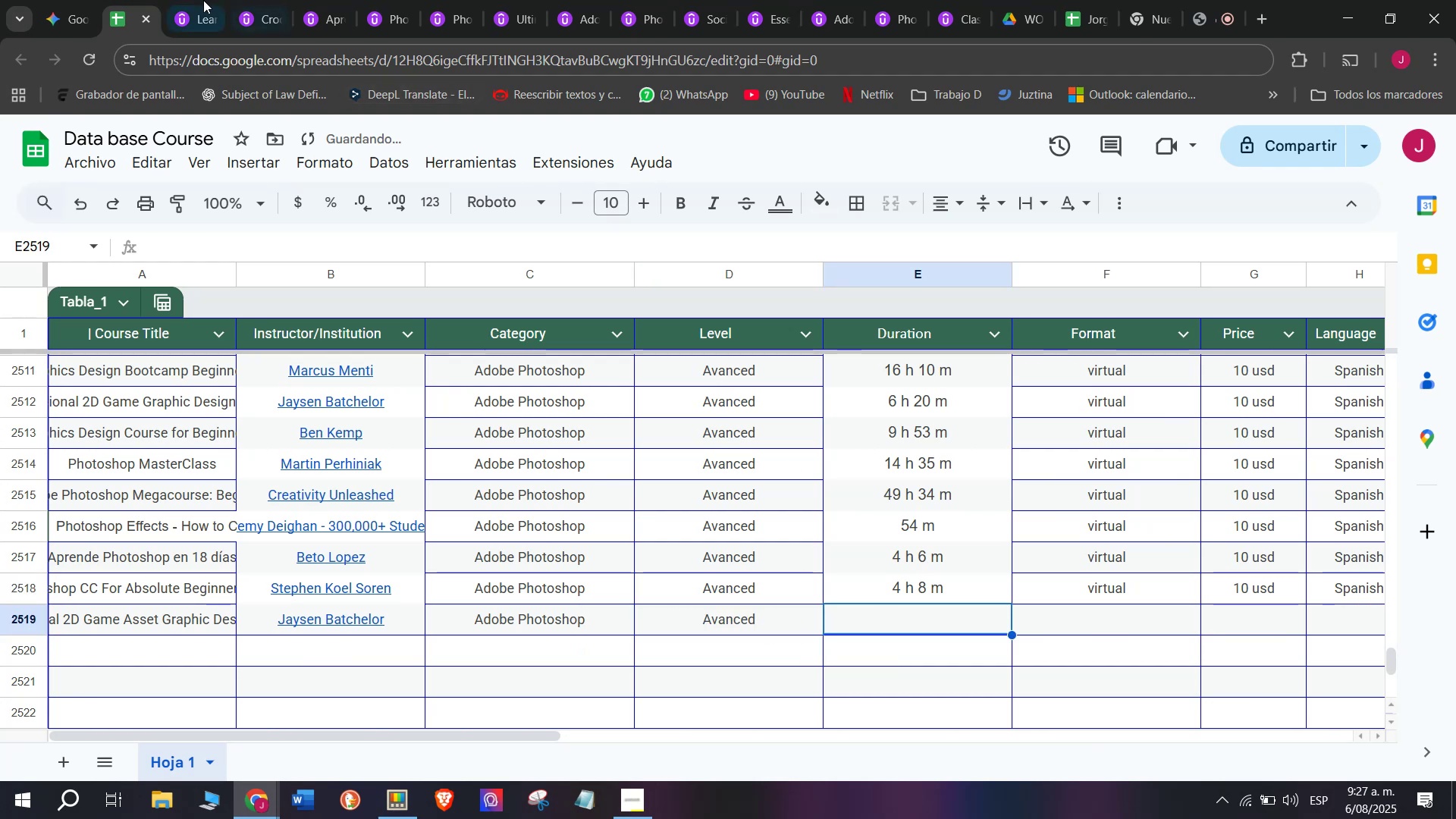 
left_click([193, 0])
 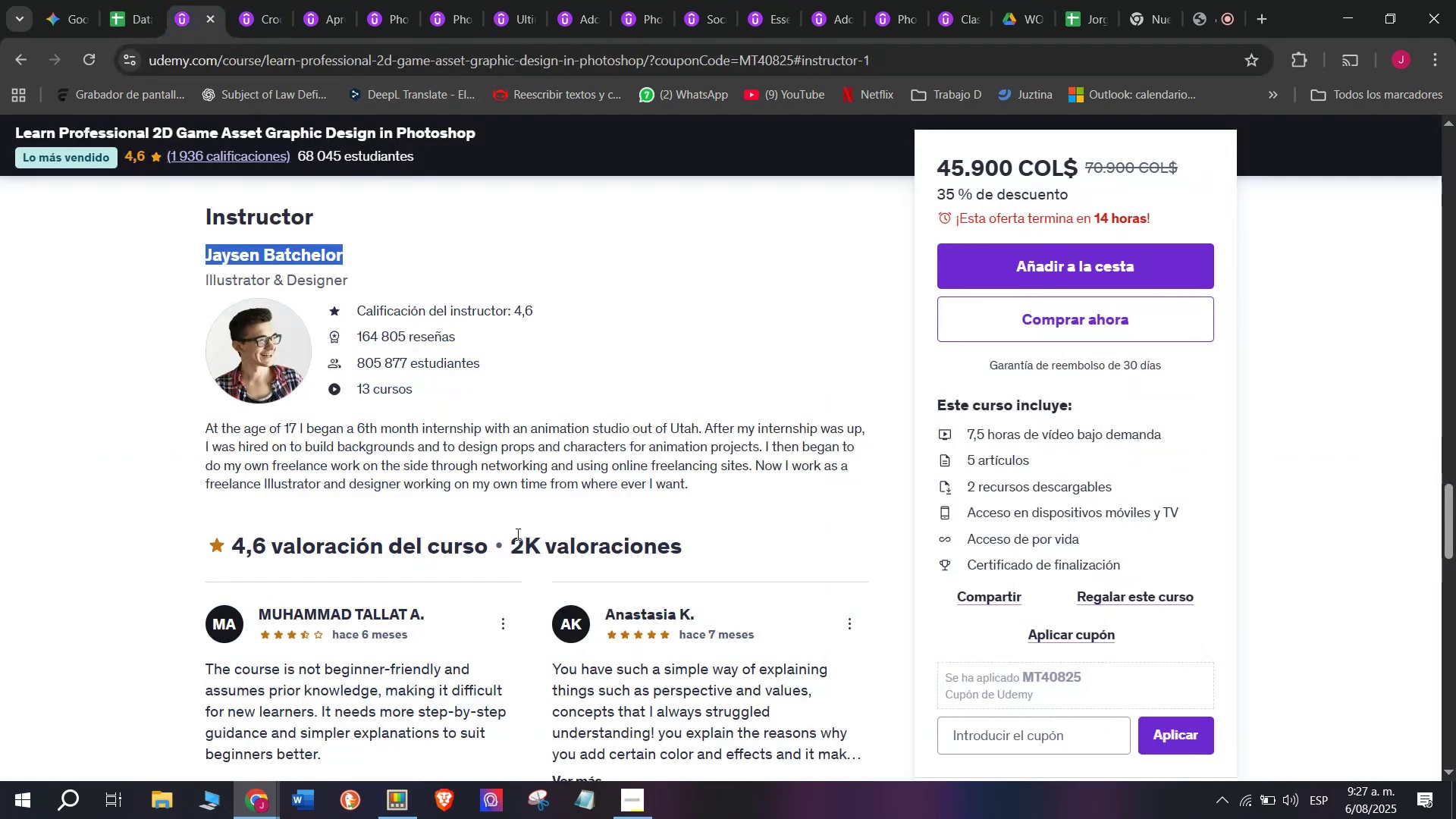 
scroll: coordinate [343, 554], scroll_direction: up, amount: 10.0
 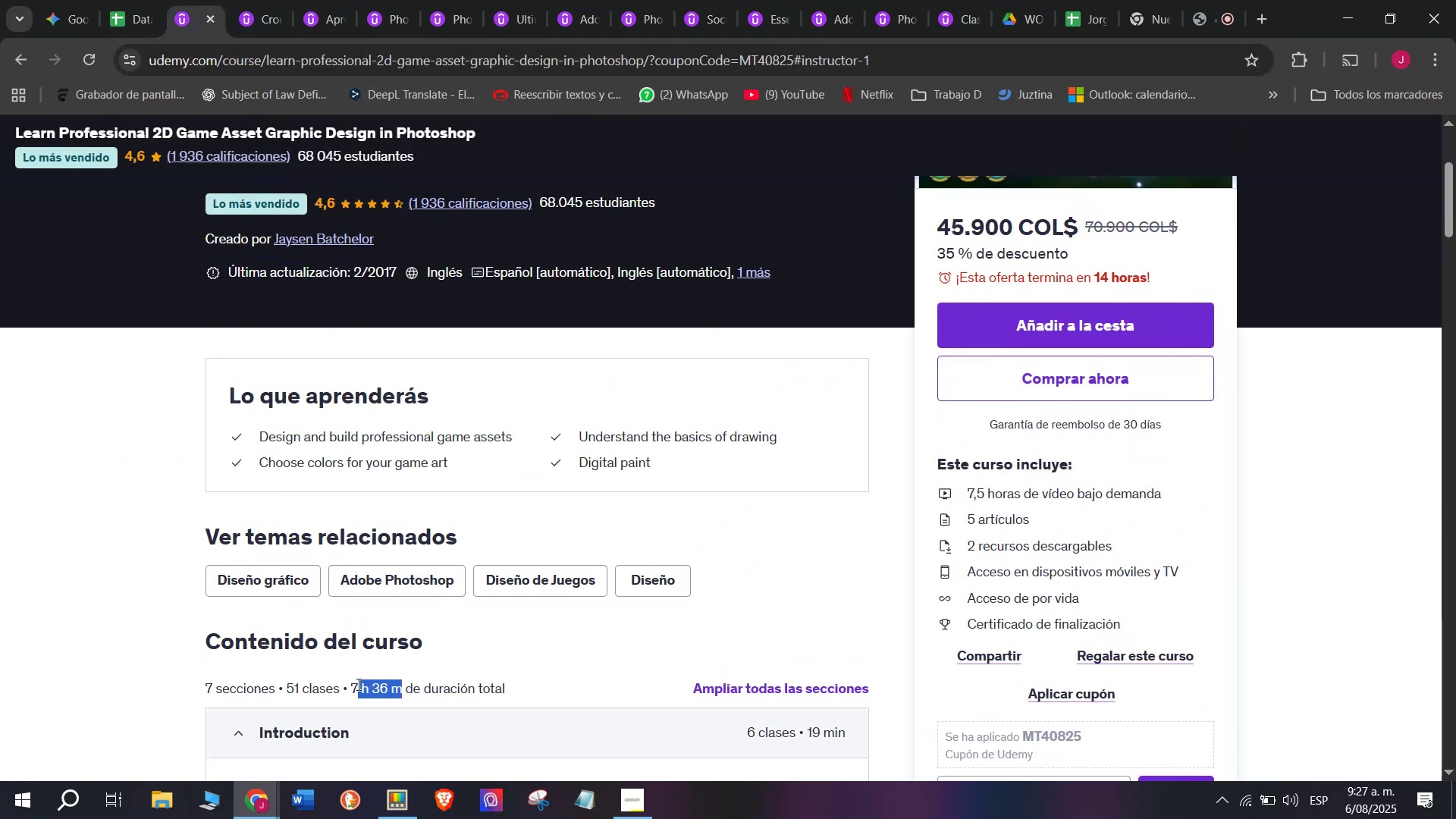 
key(Break)
 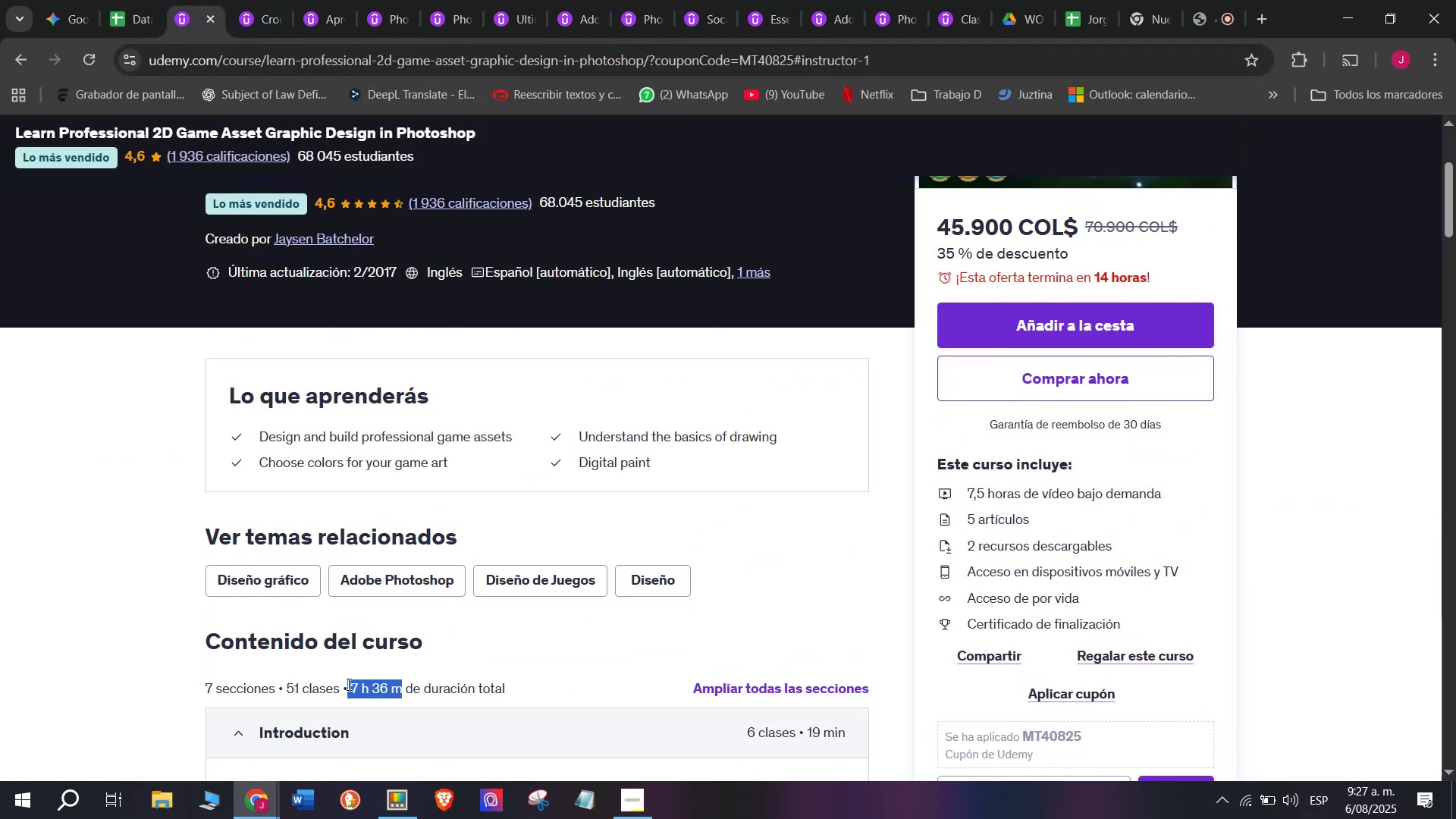 
key(Control+ControlLeft)
 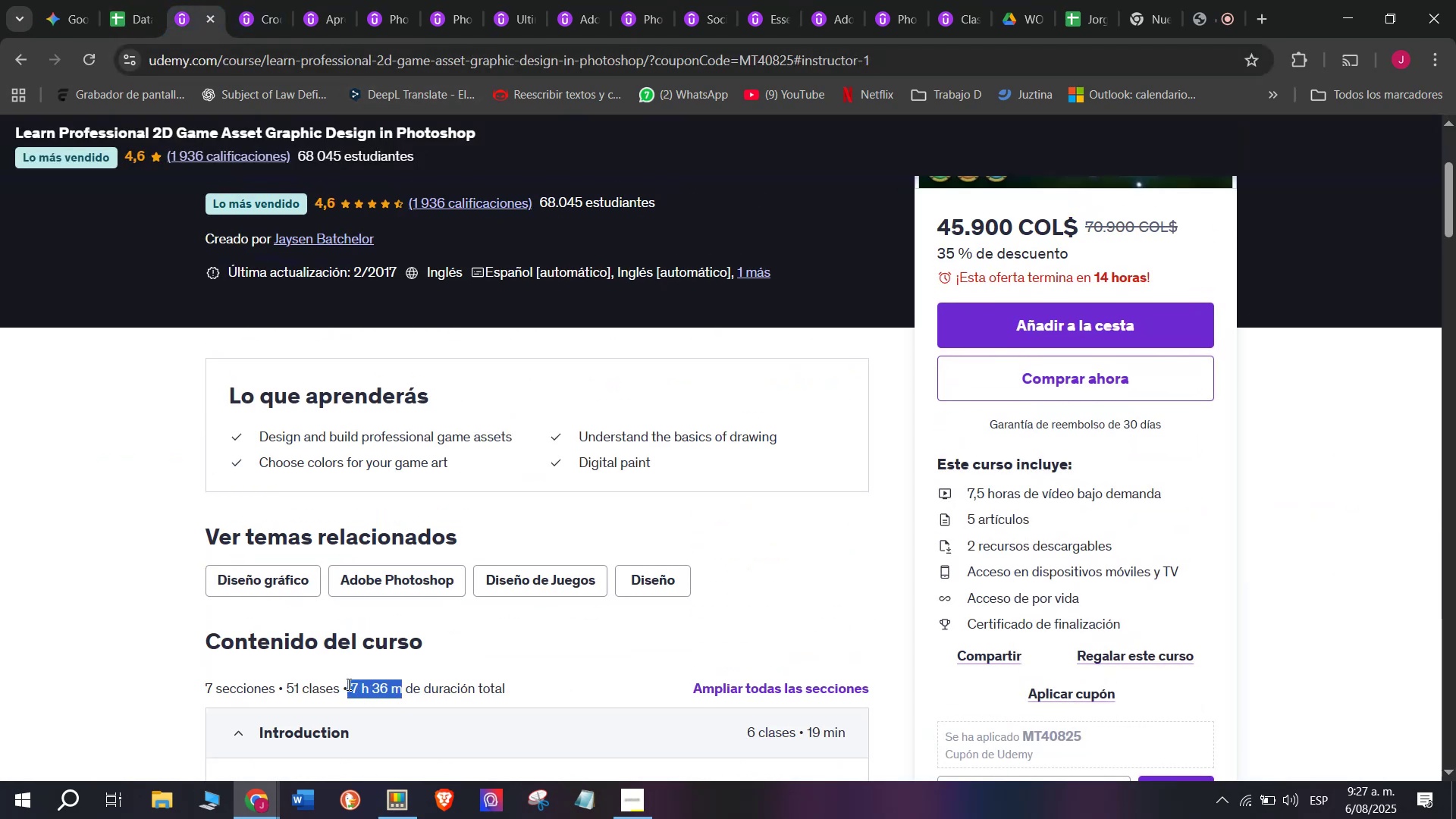 
key(Control+C)
 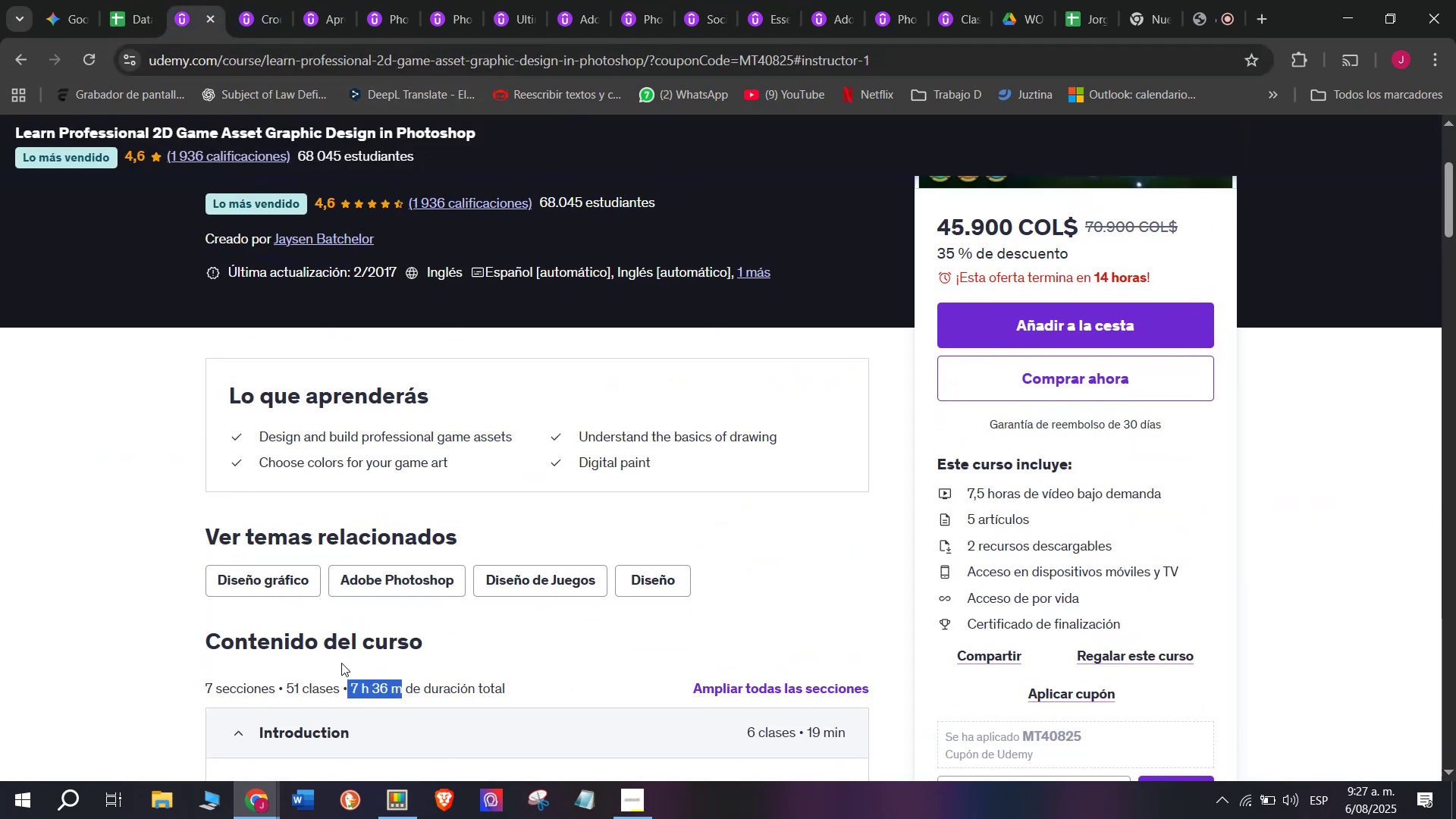 
key(Break)
 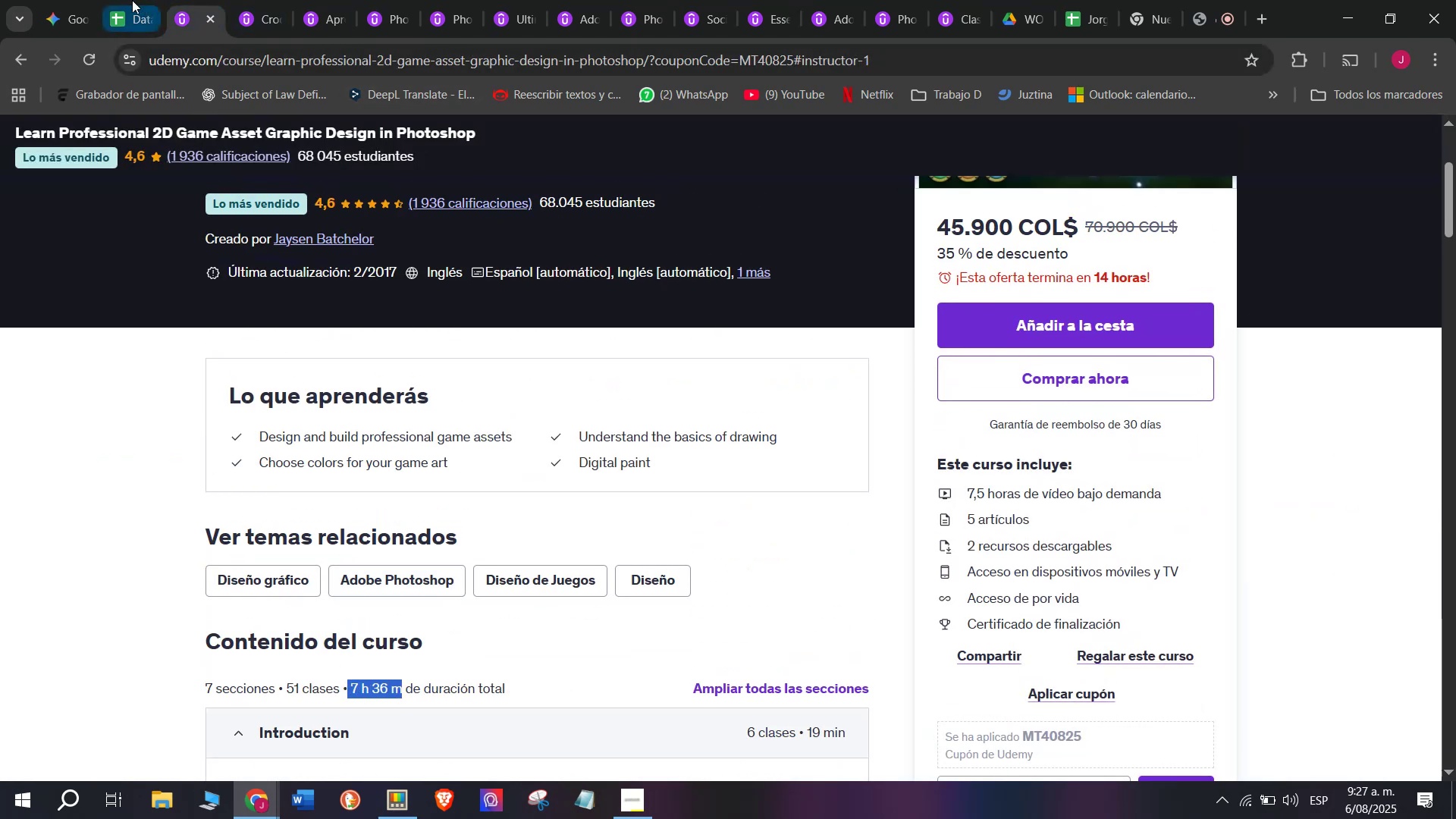 
key(Control+ControlLeft)
 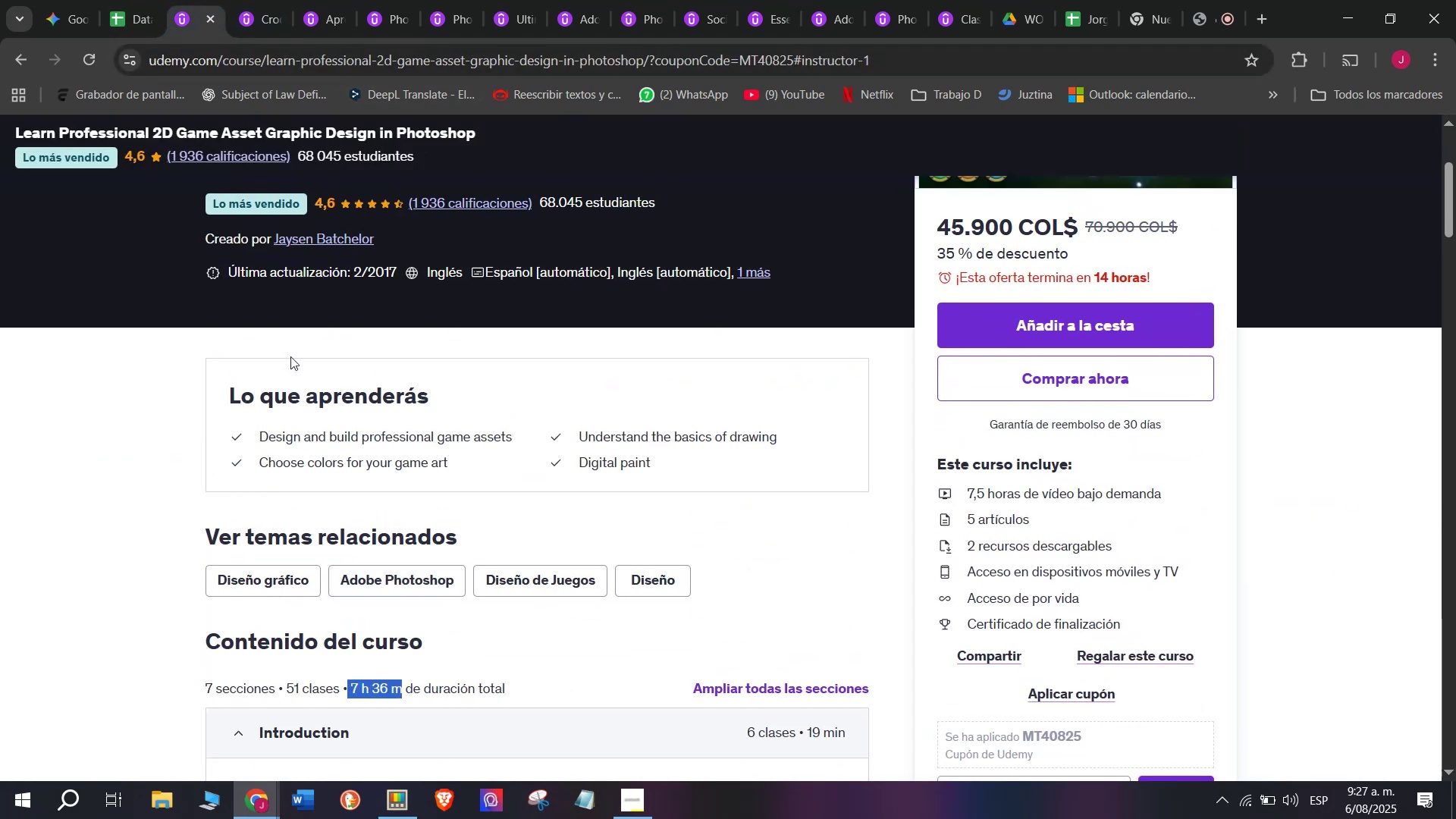 
key(Control+C)
 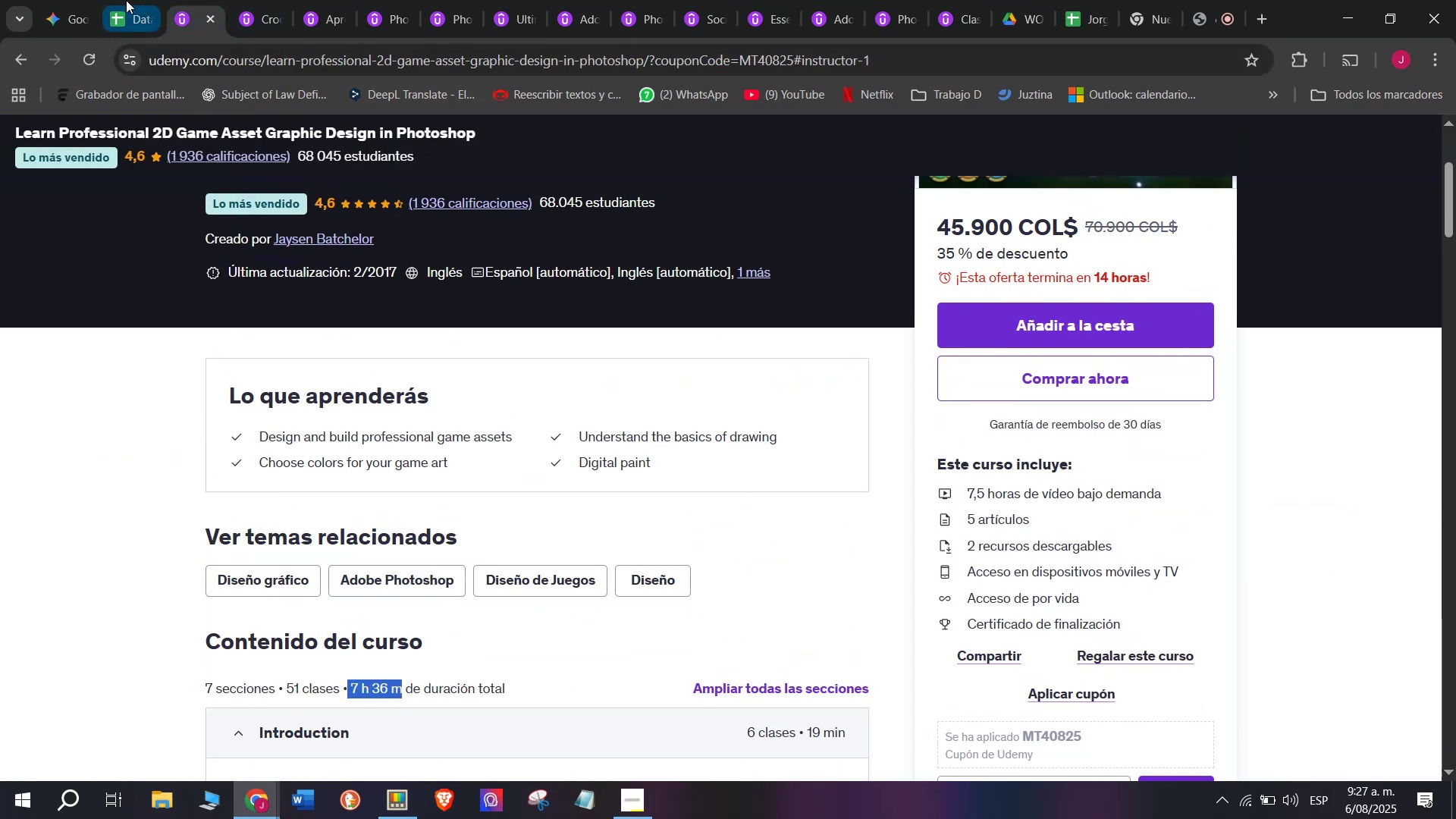 
left_click([120, 0])
 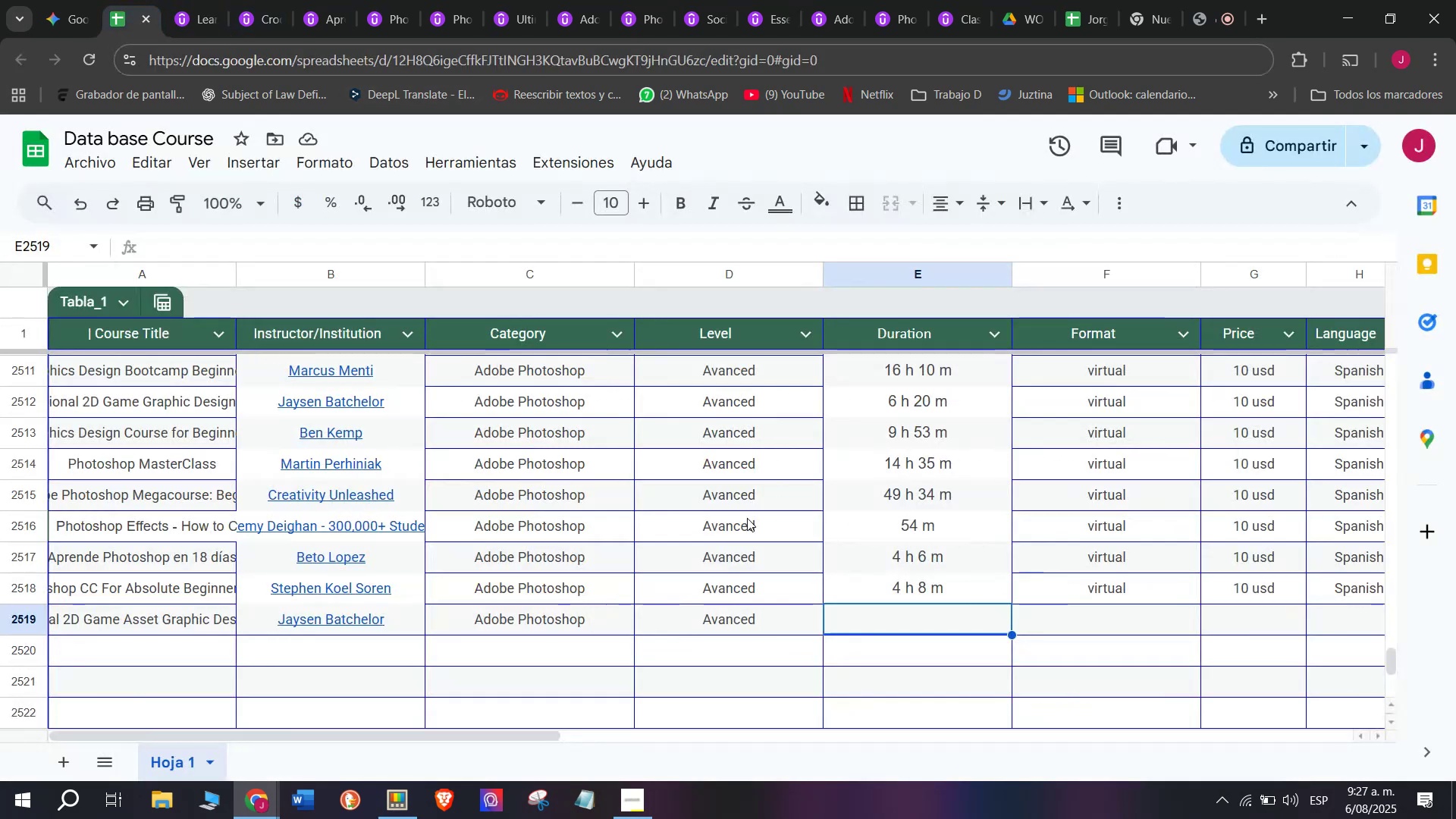 
key(Z)
 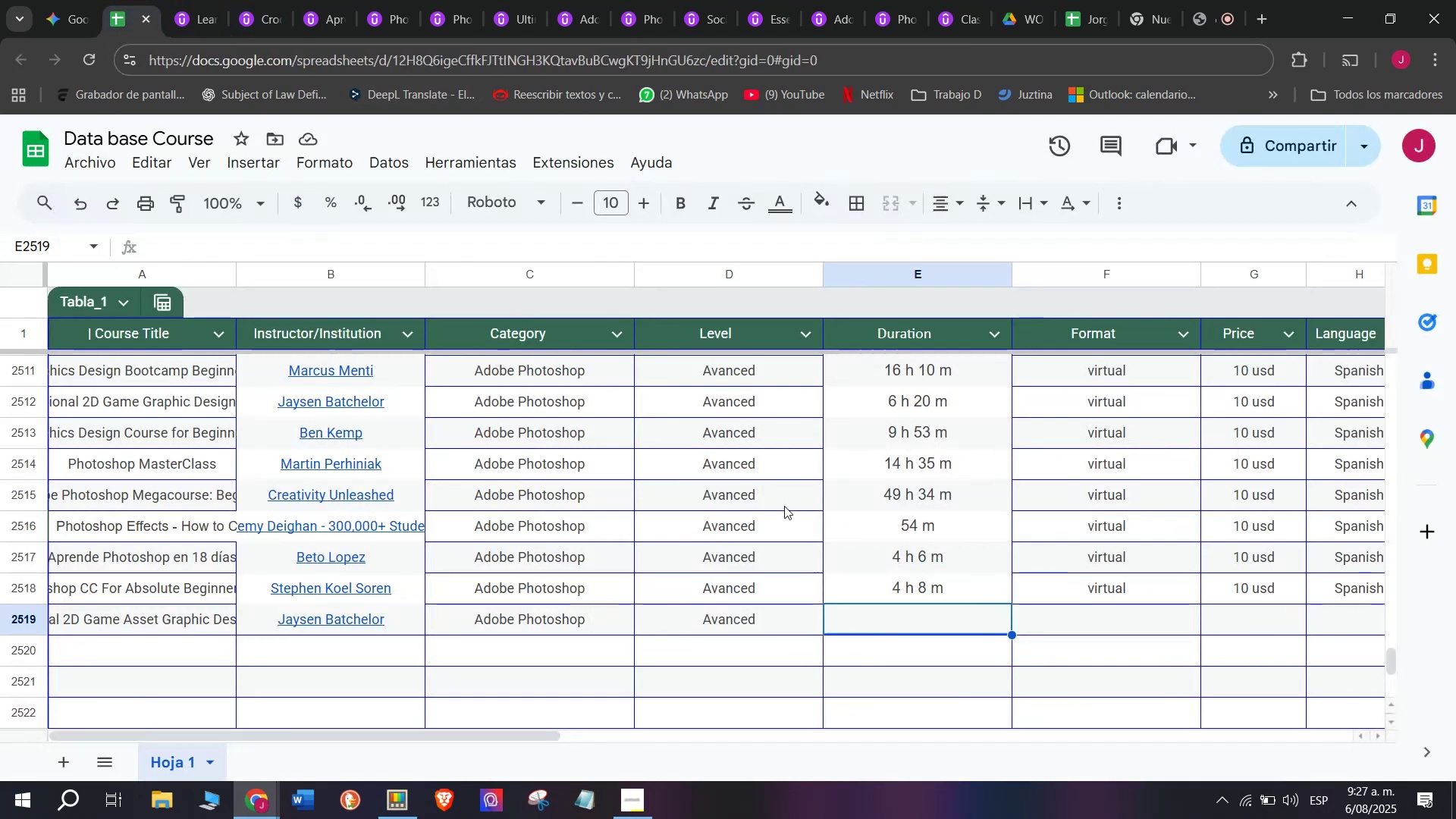 
key(Control+ControlLeft)
 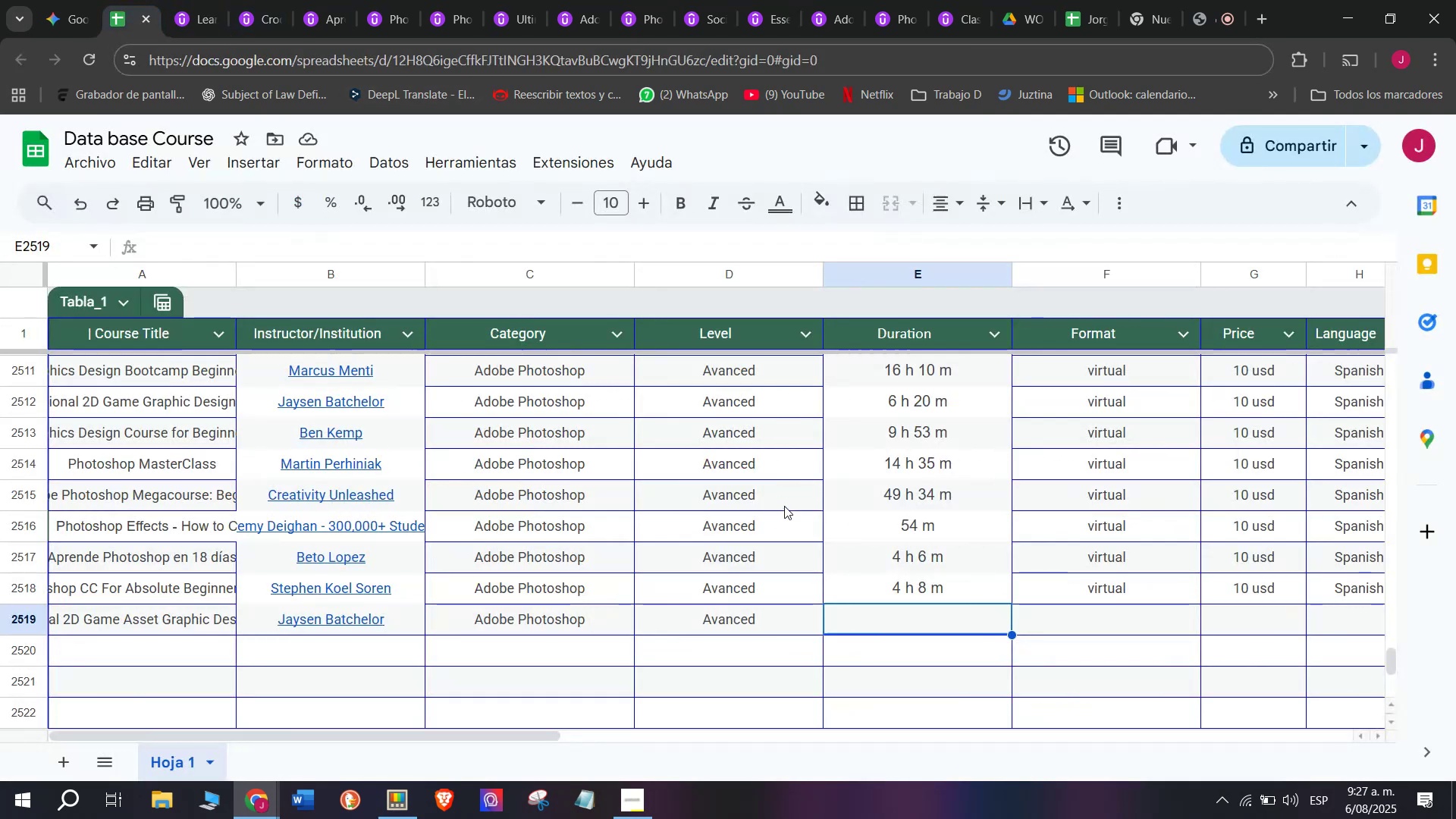 
key(Control+V)
 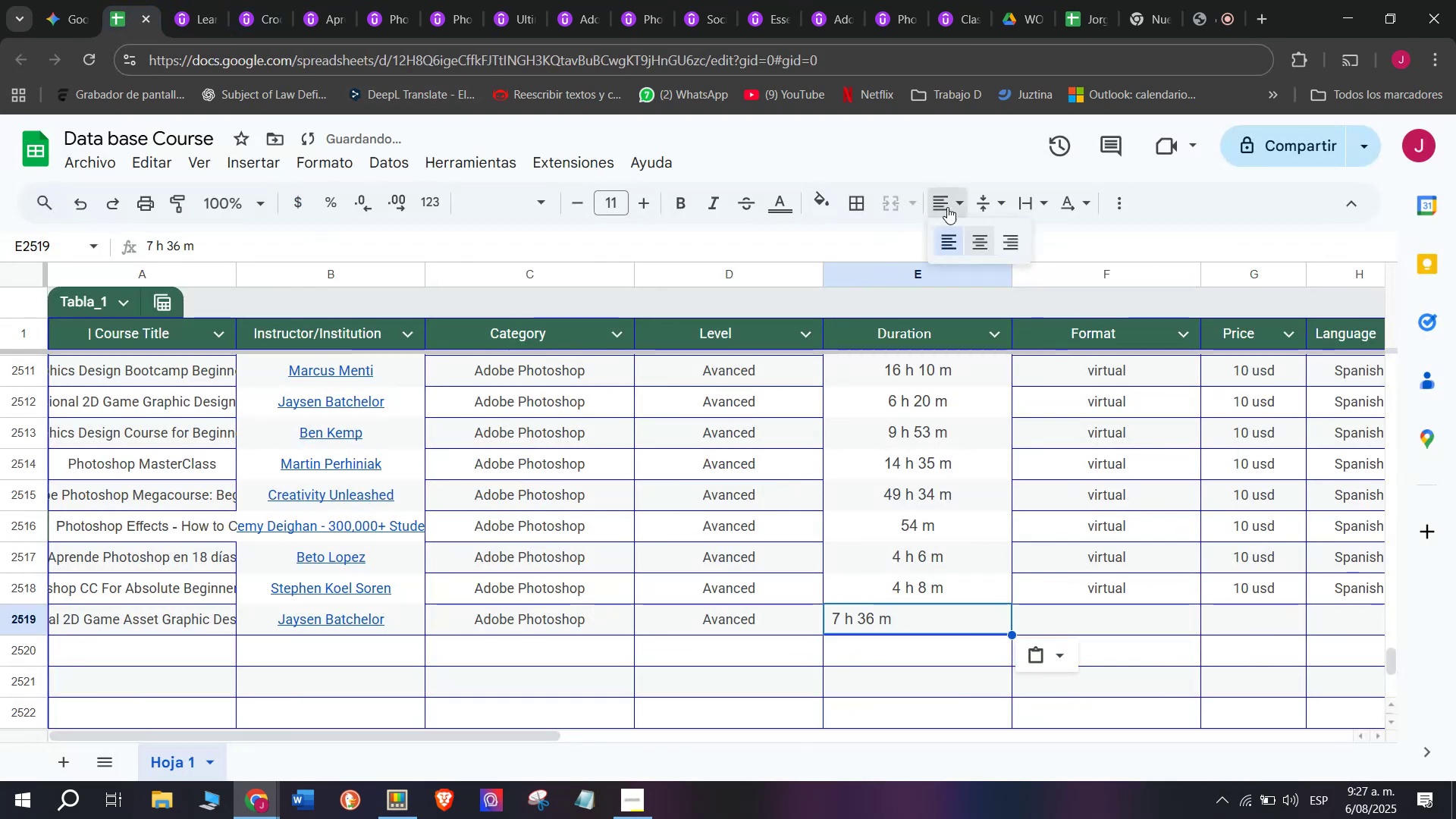 
double_click([990, 242])
 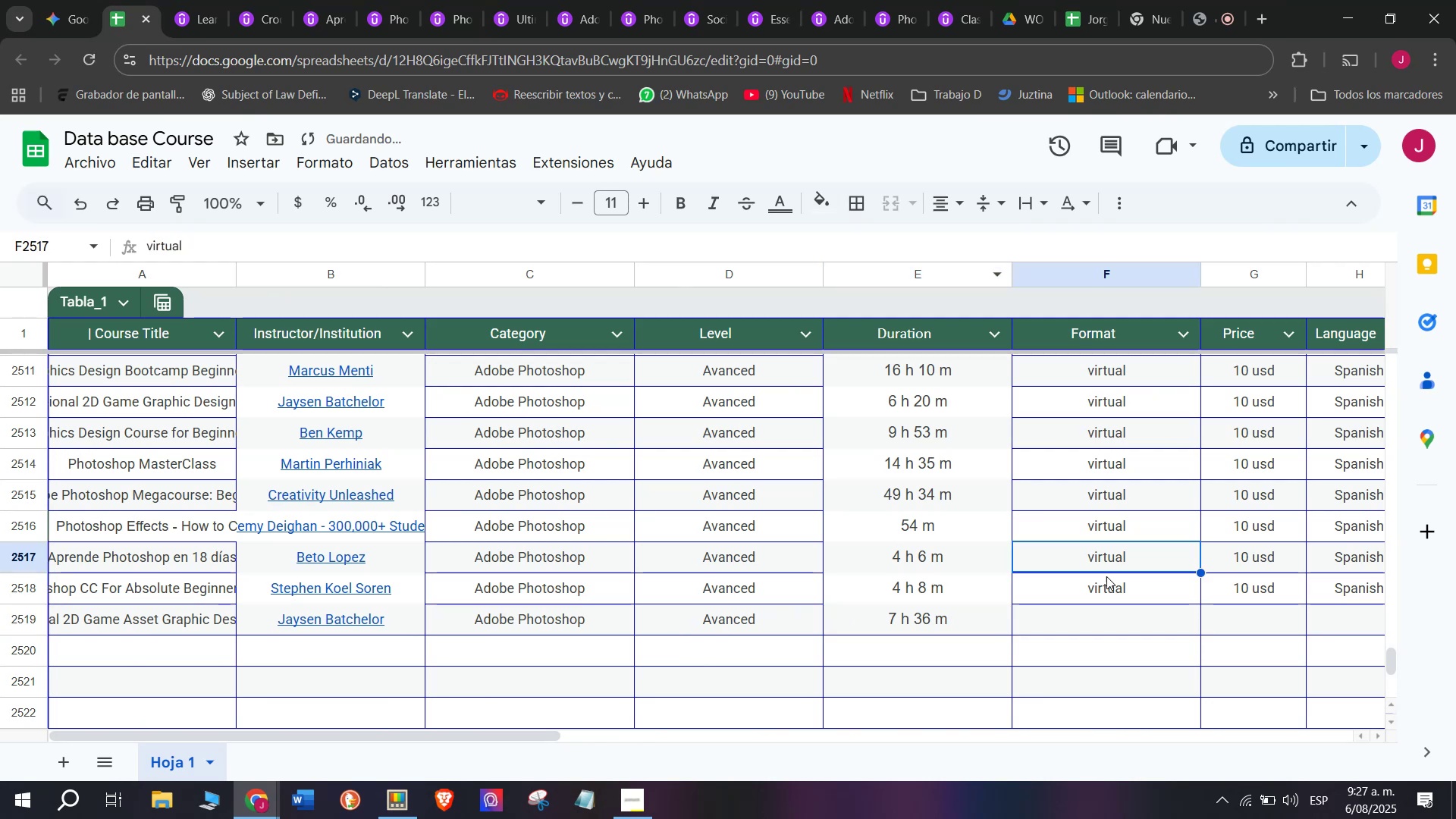 
double_click([1112, 589])
 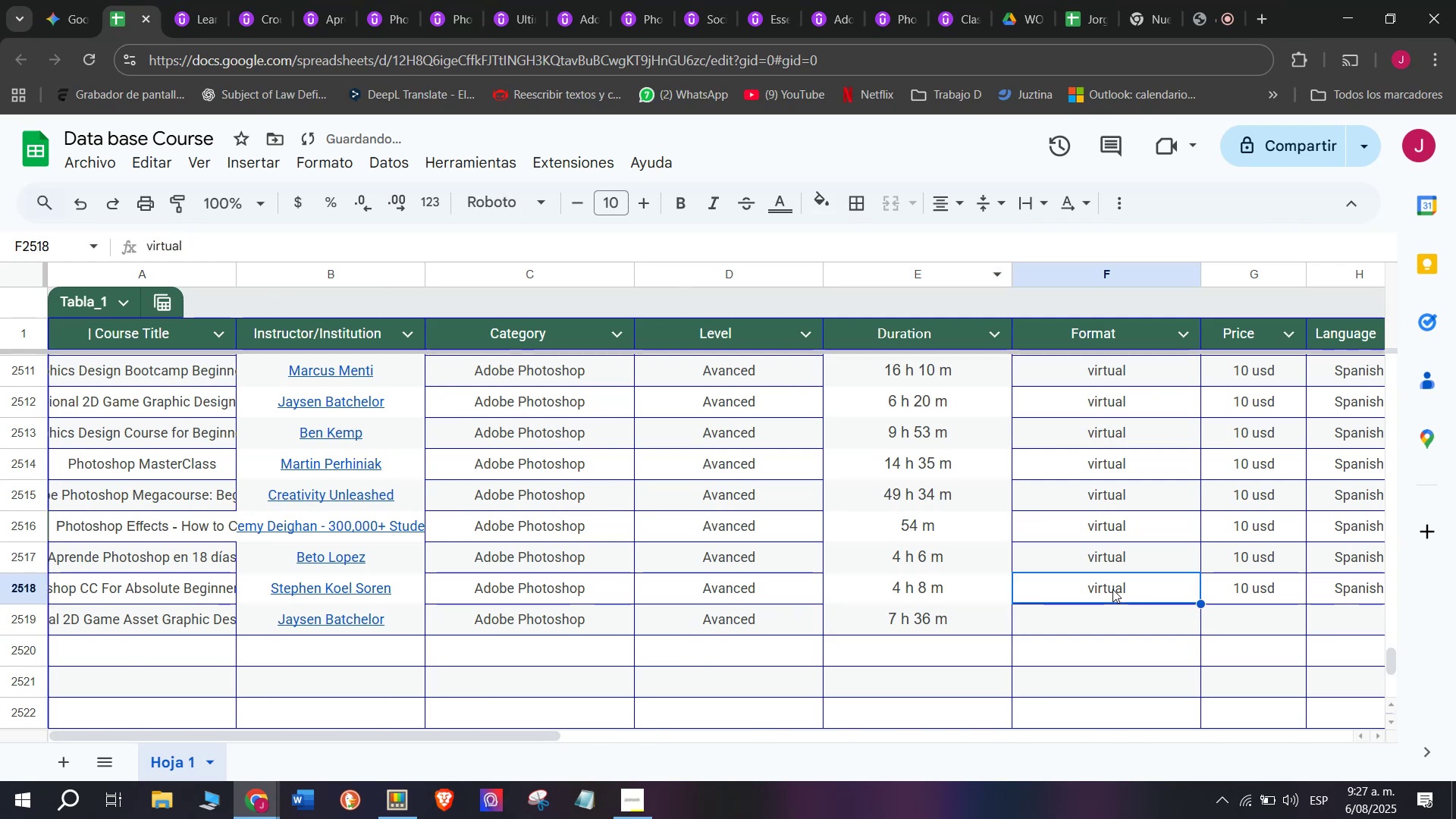 
key(Control+ControlLeft)
 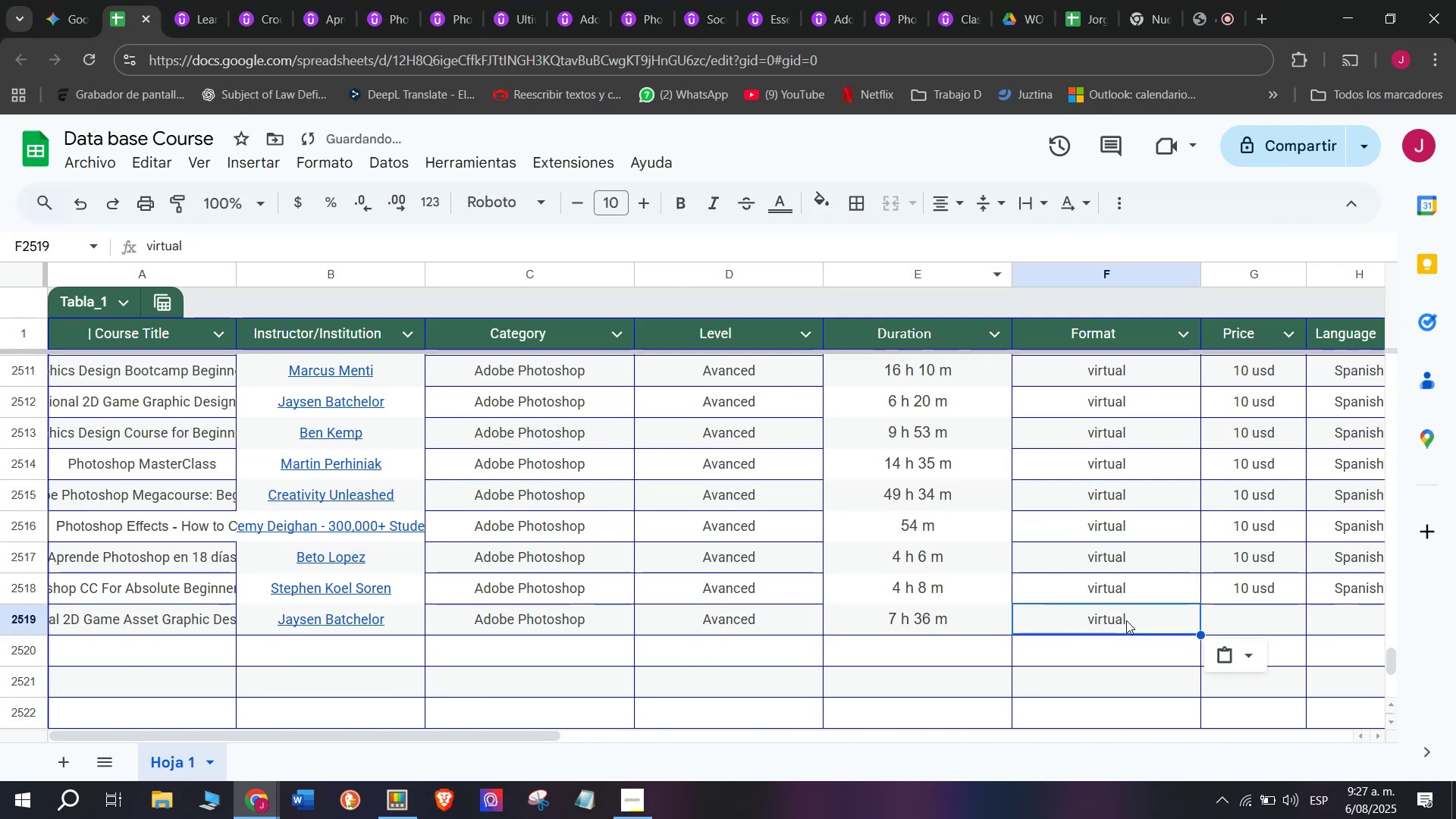 
key(Break)
 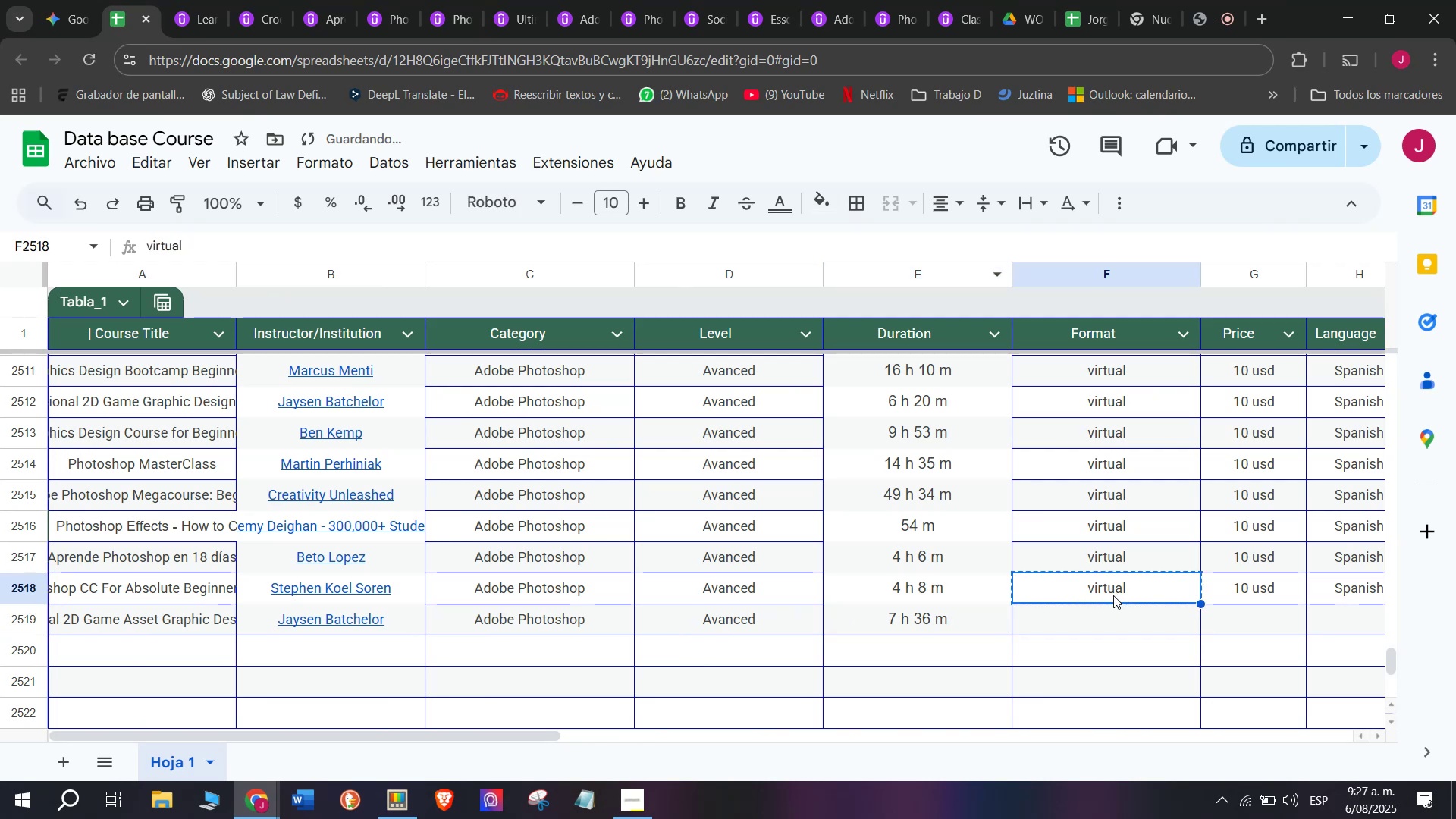 
key(Control+C)
 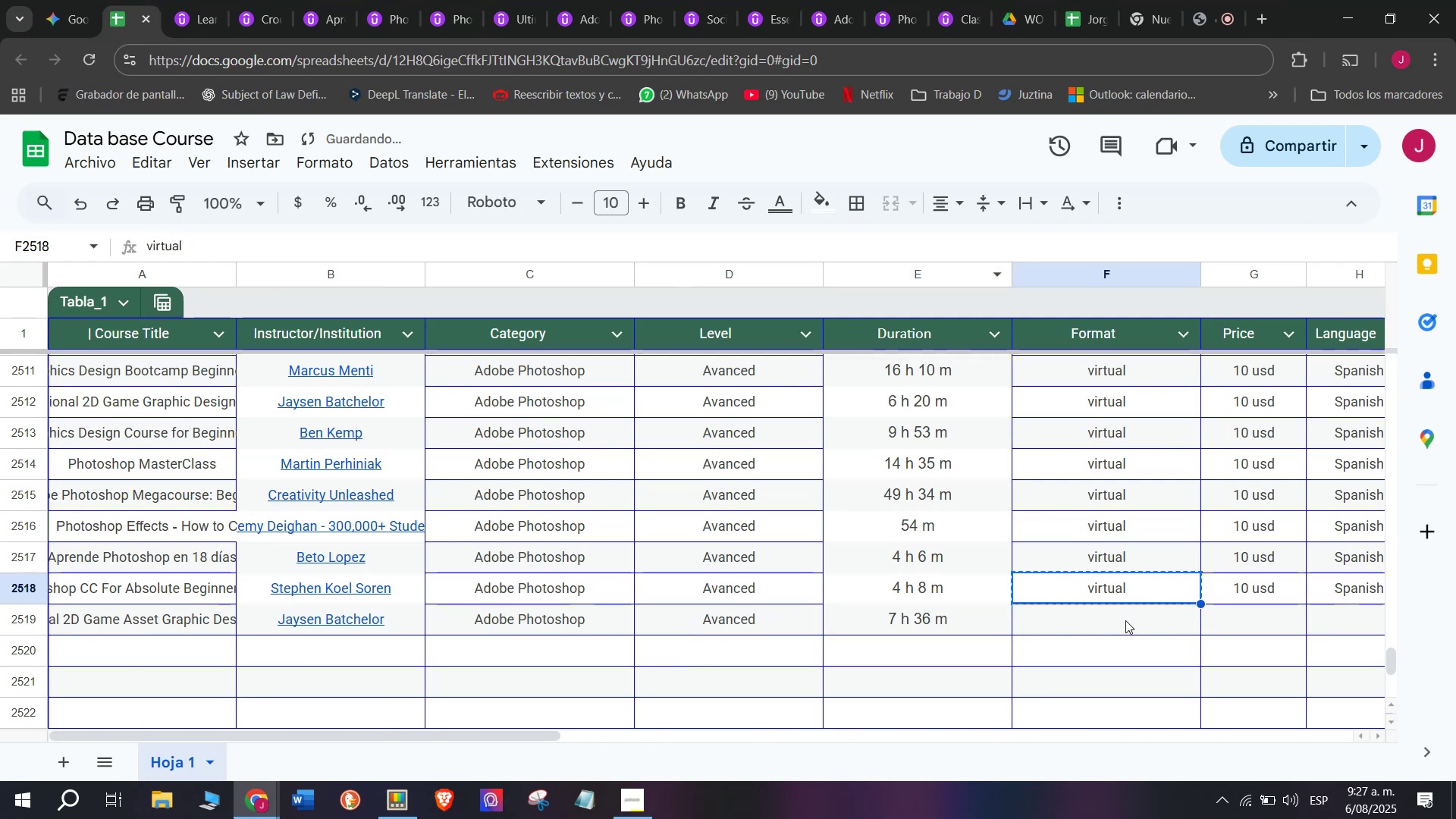 
triple_click([1125, 620])
 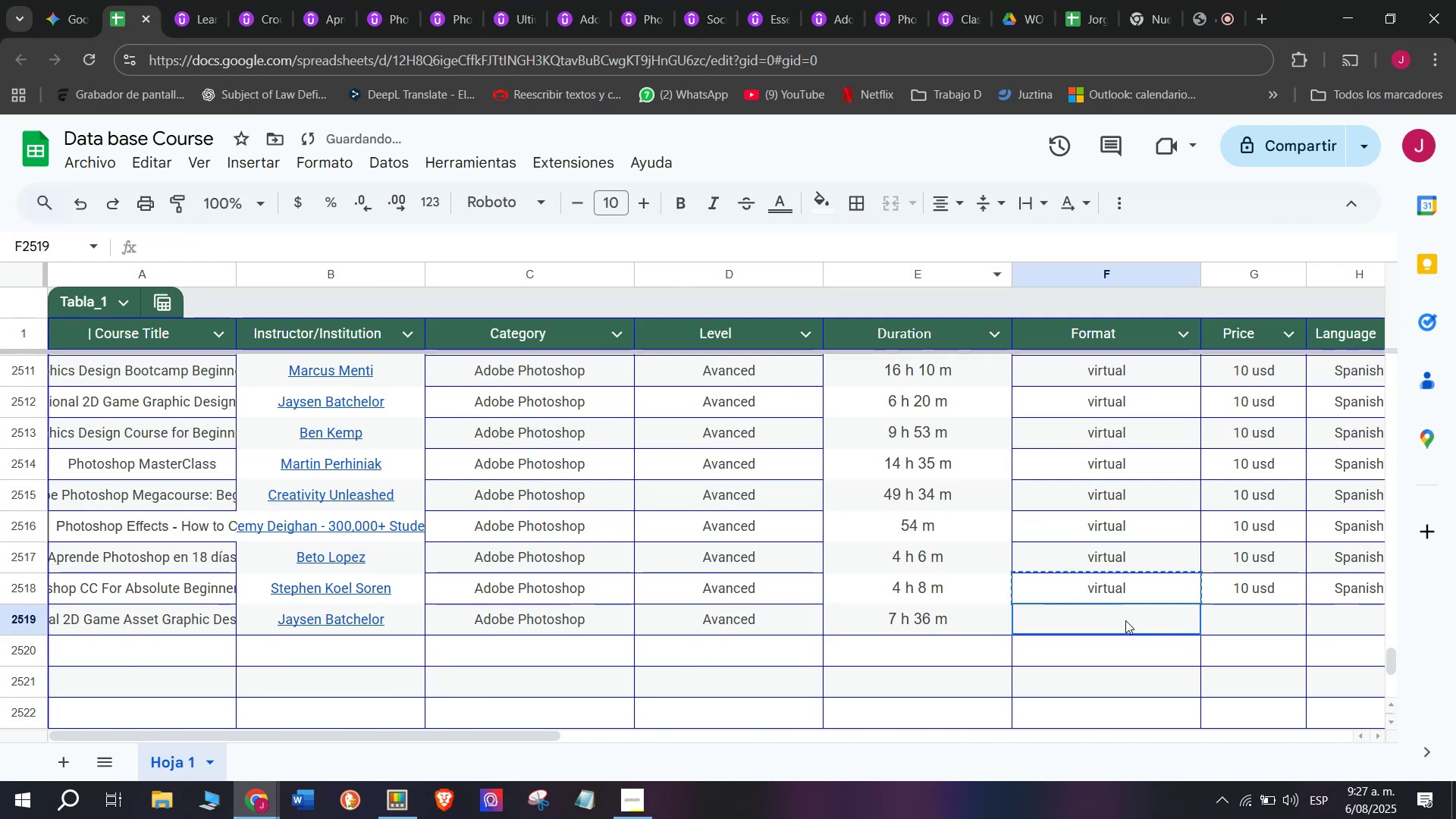 
key(Z)
 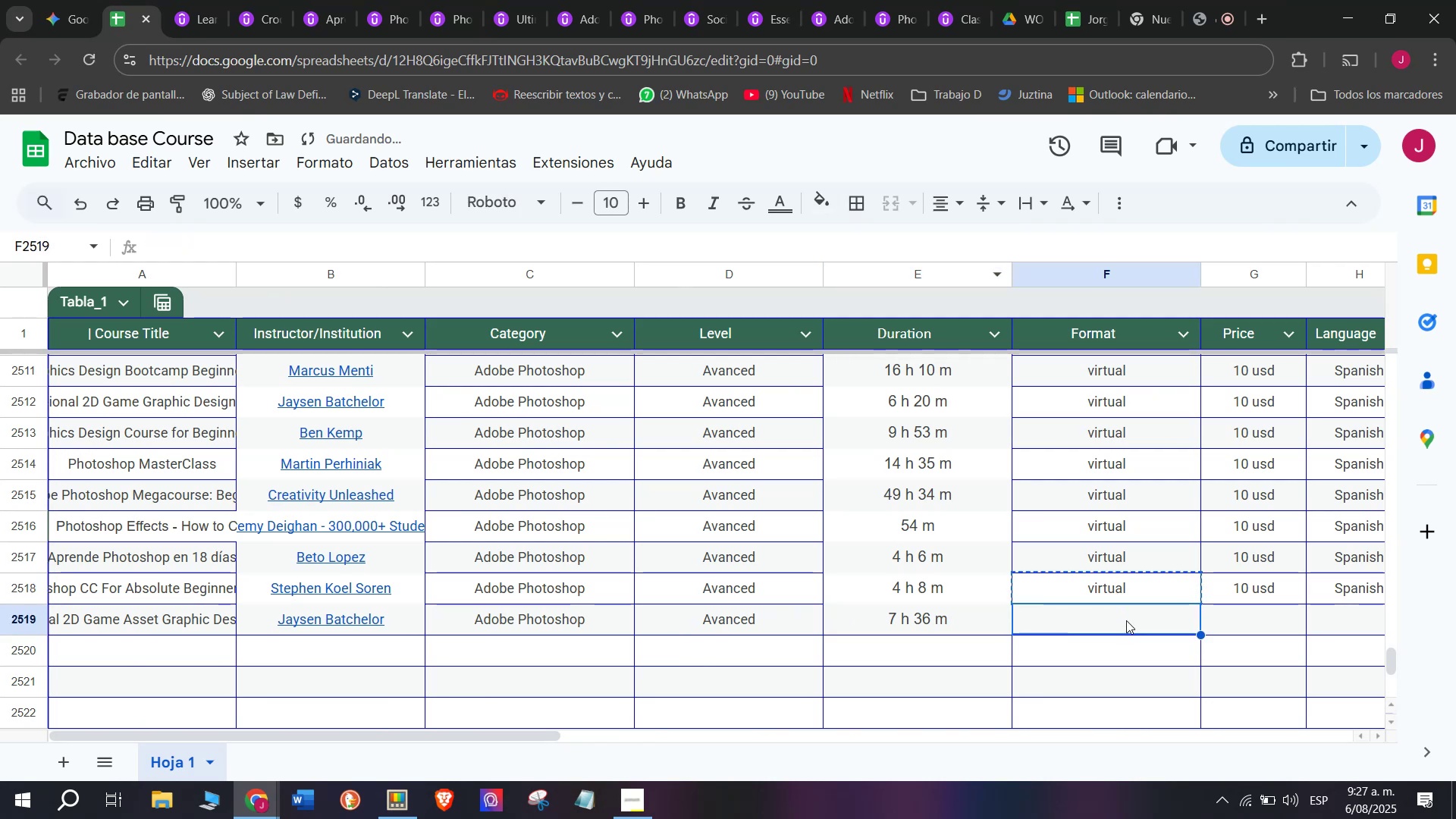 
key(Control+ControlLeft)
 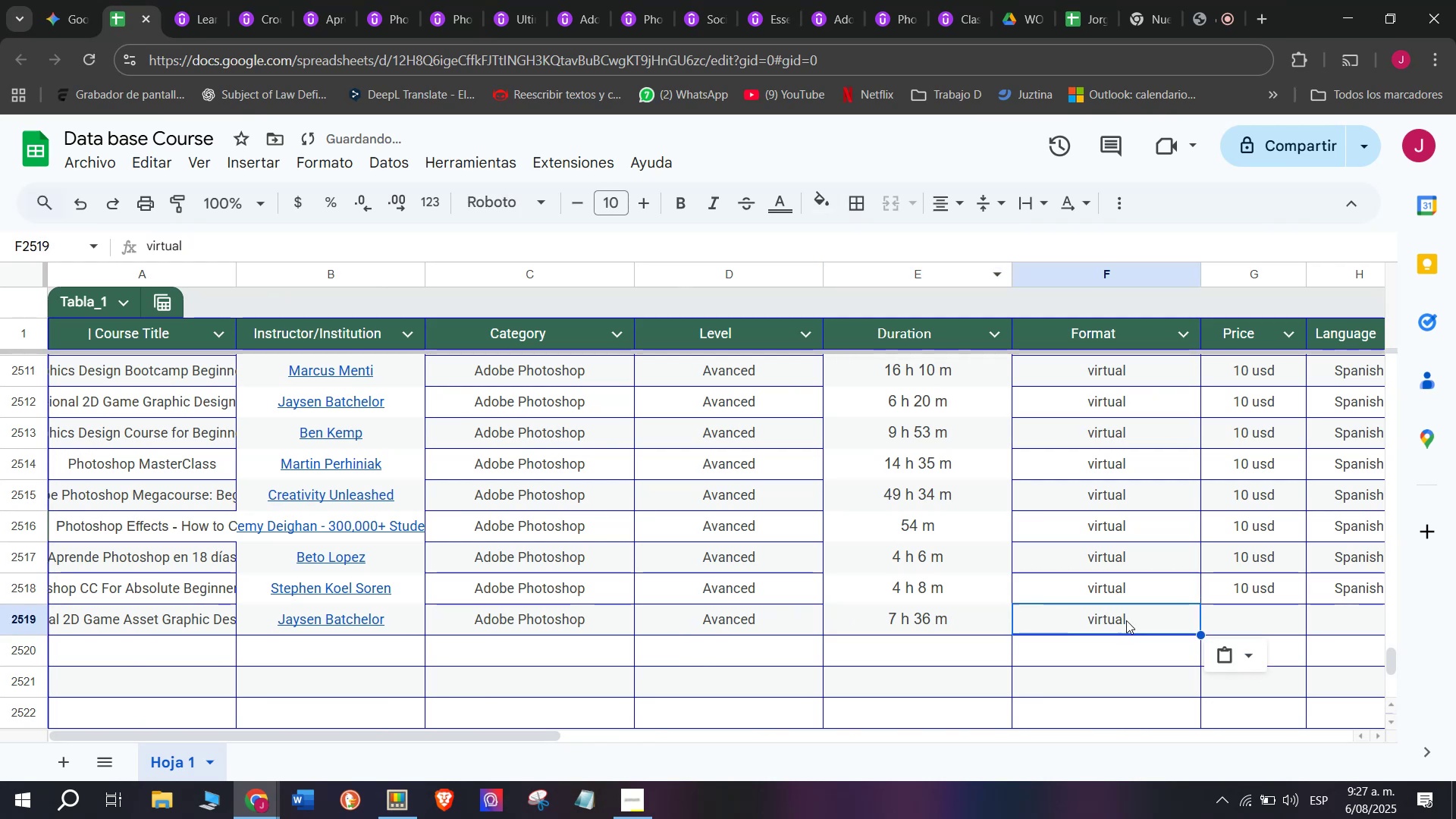 
key(Control+V)
 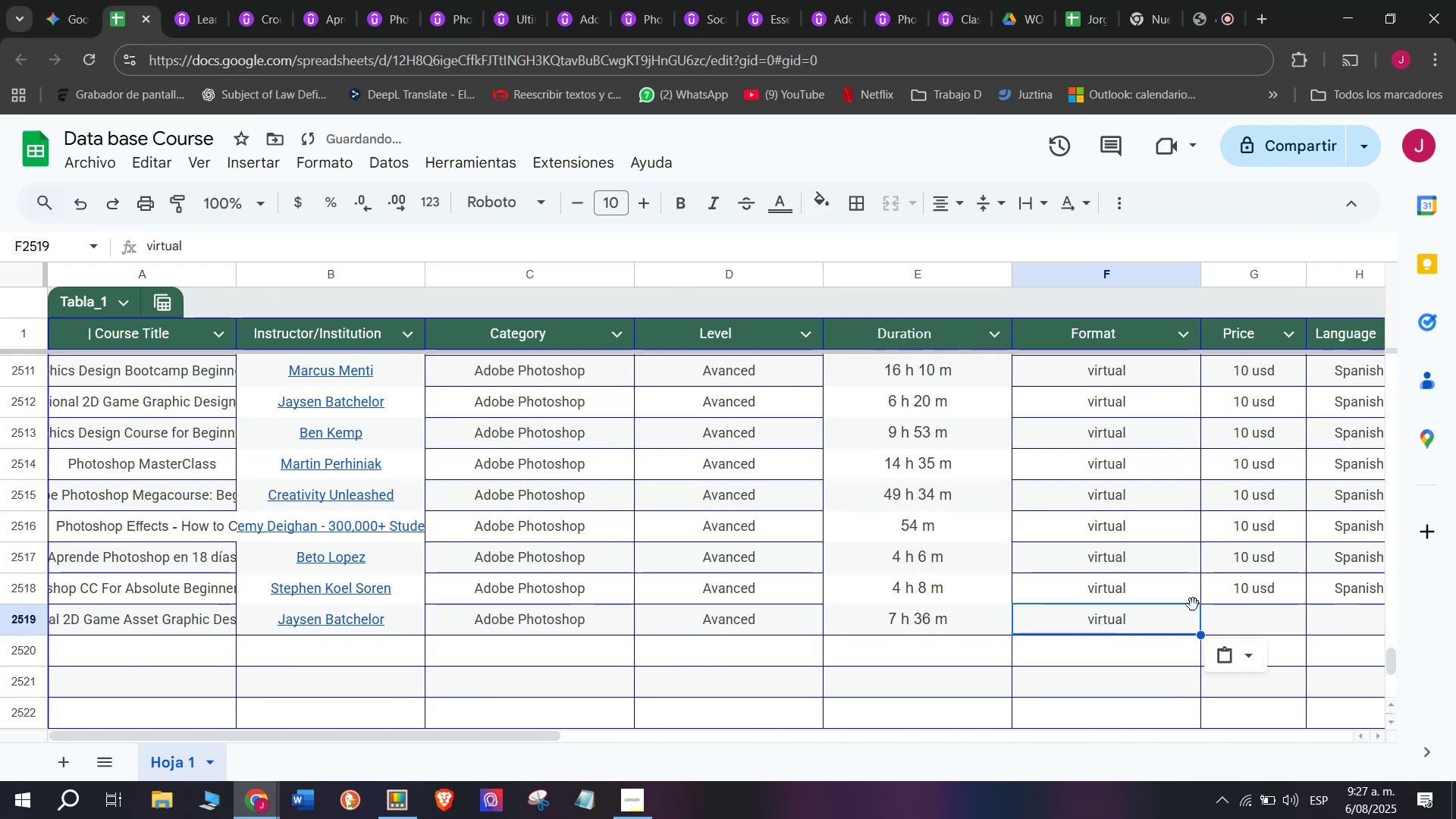 
key(Break)
 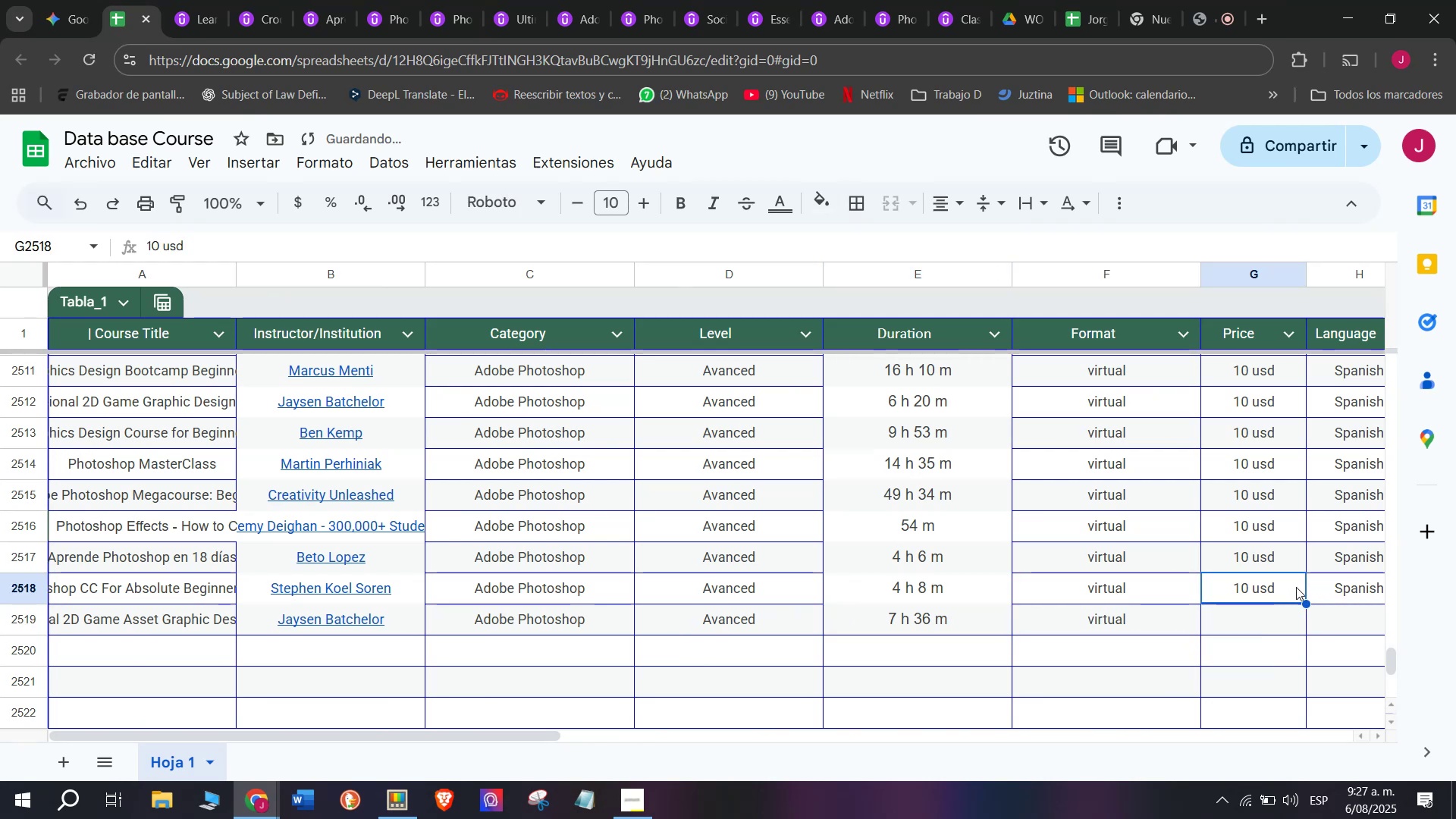 
key(Control+ControlLeft)
 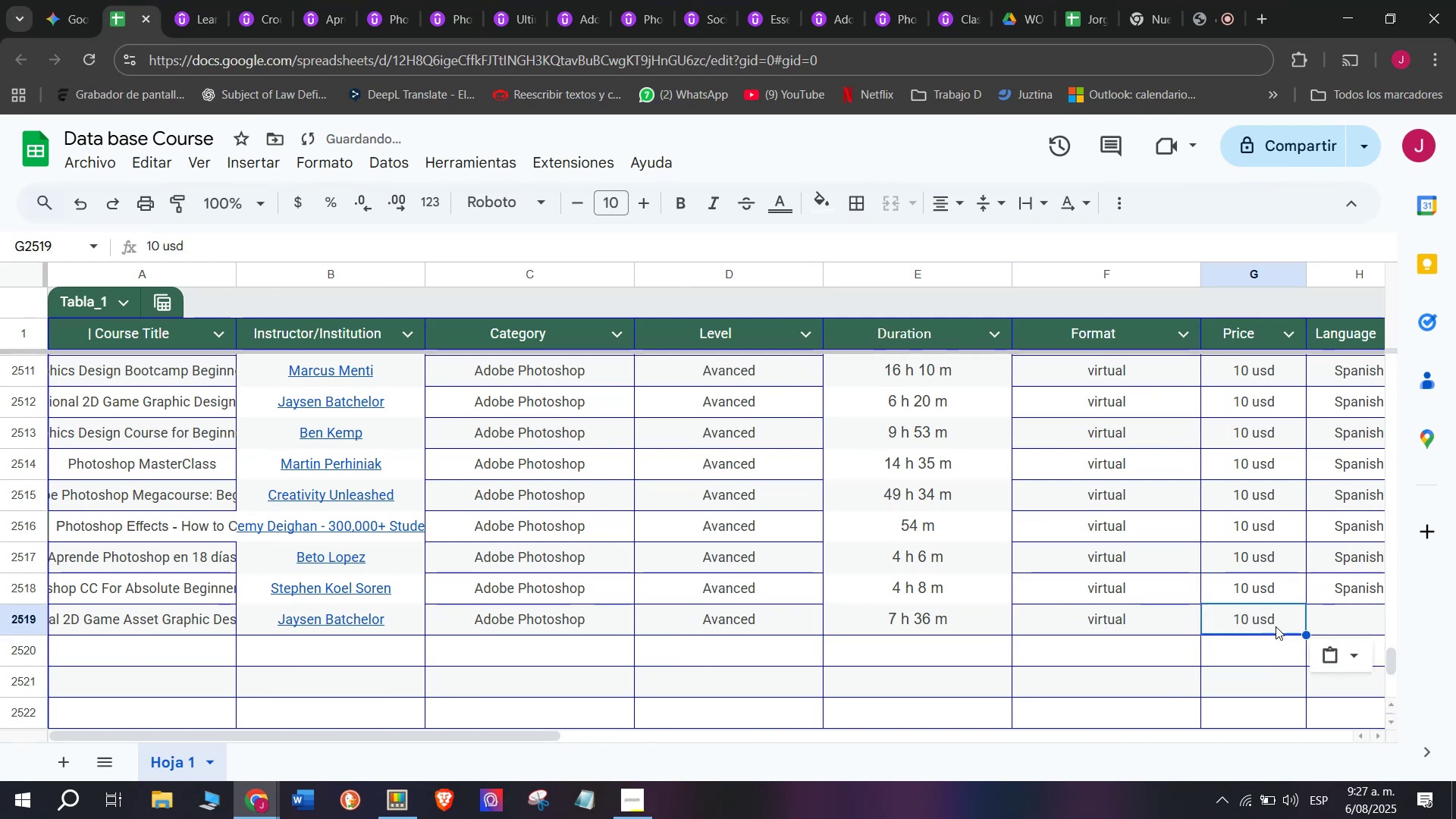 
key(Control+C)
 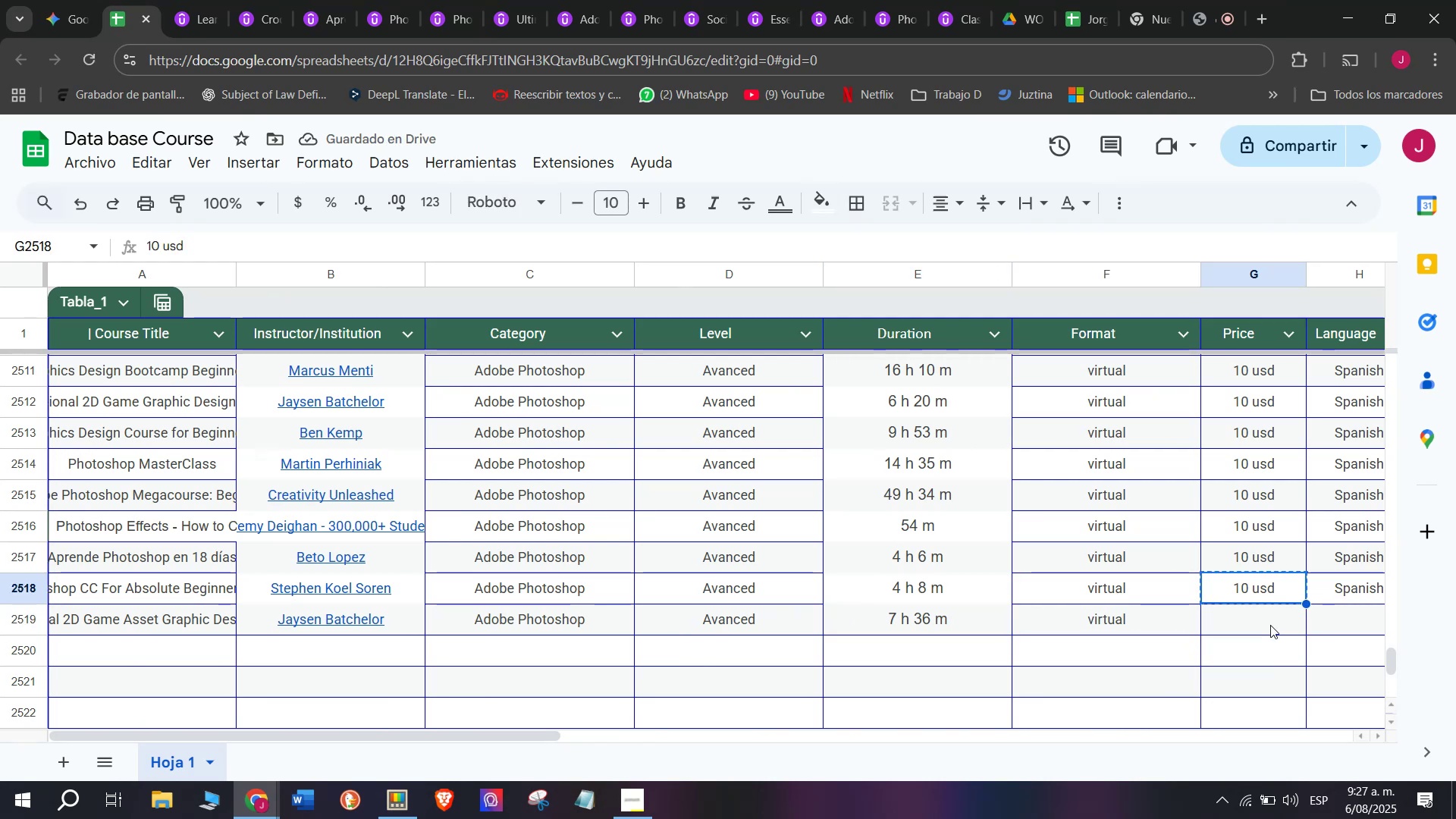 
double_click([1270, 625])
 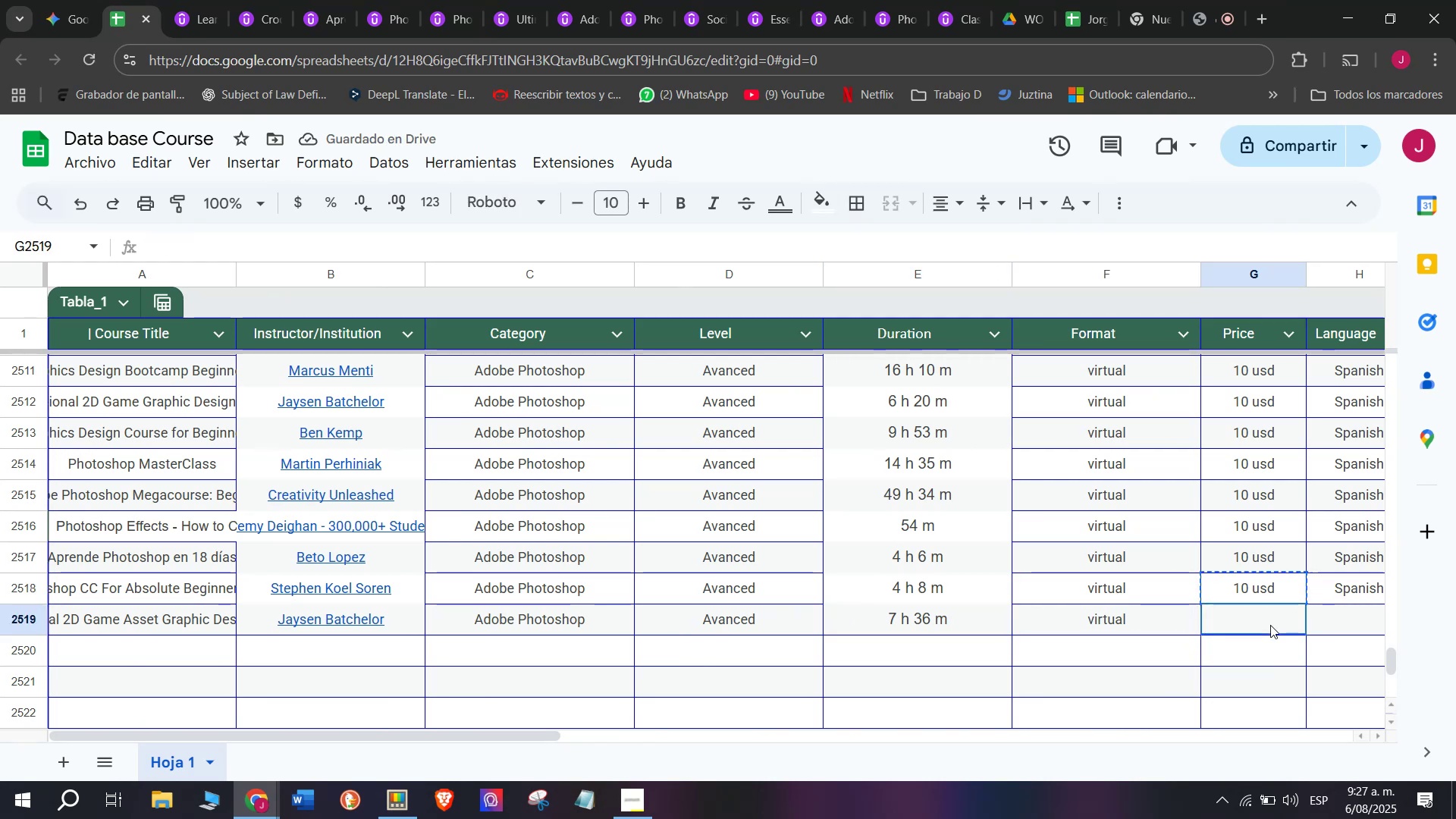 
key(Control+ControlLeft)
 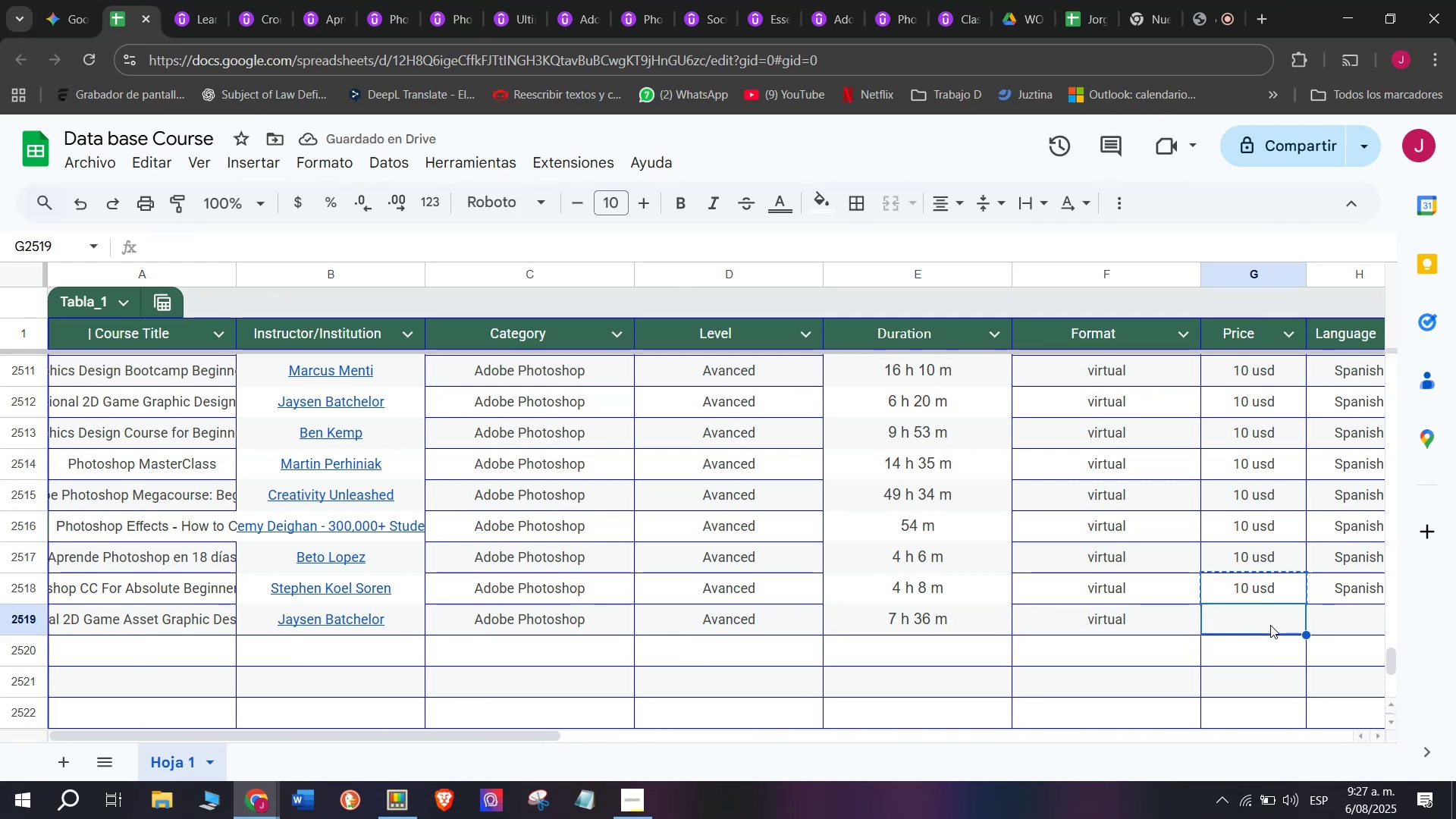 
key(Z)
 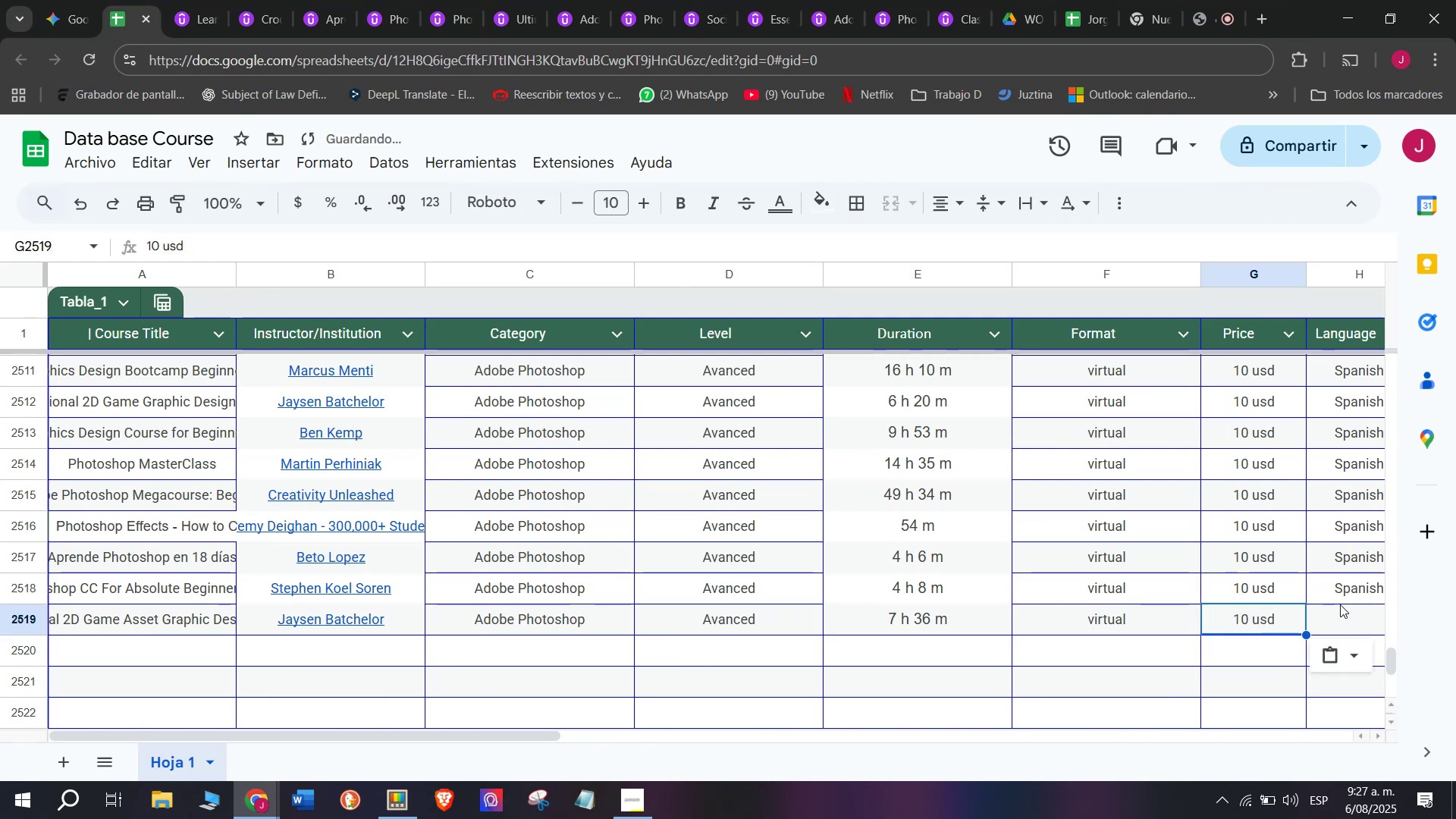 
key(Control+V)
 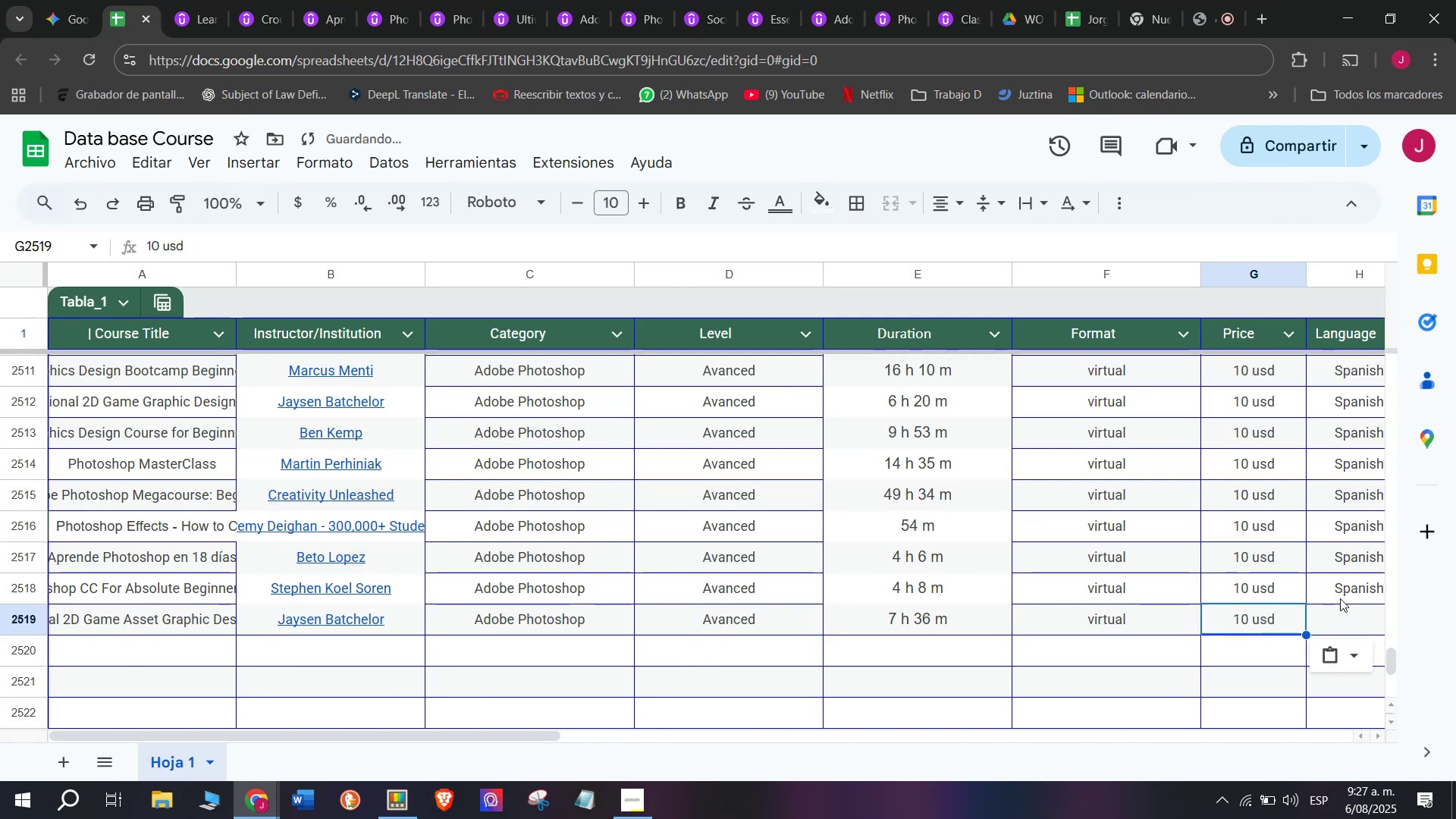 
left_click([1340, 588])
 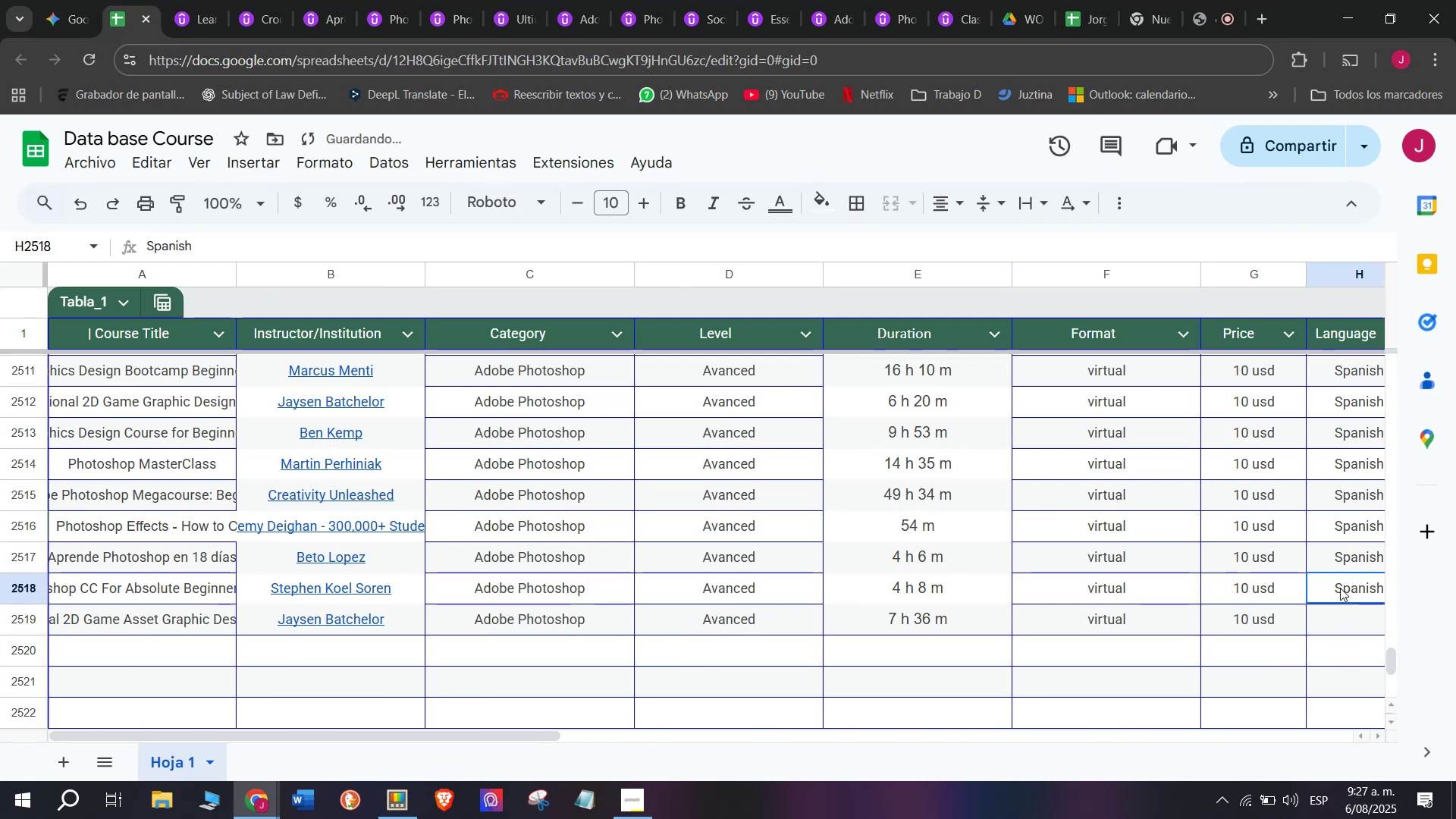 
key(Control+ControlLeft)
 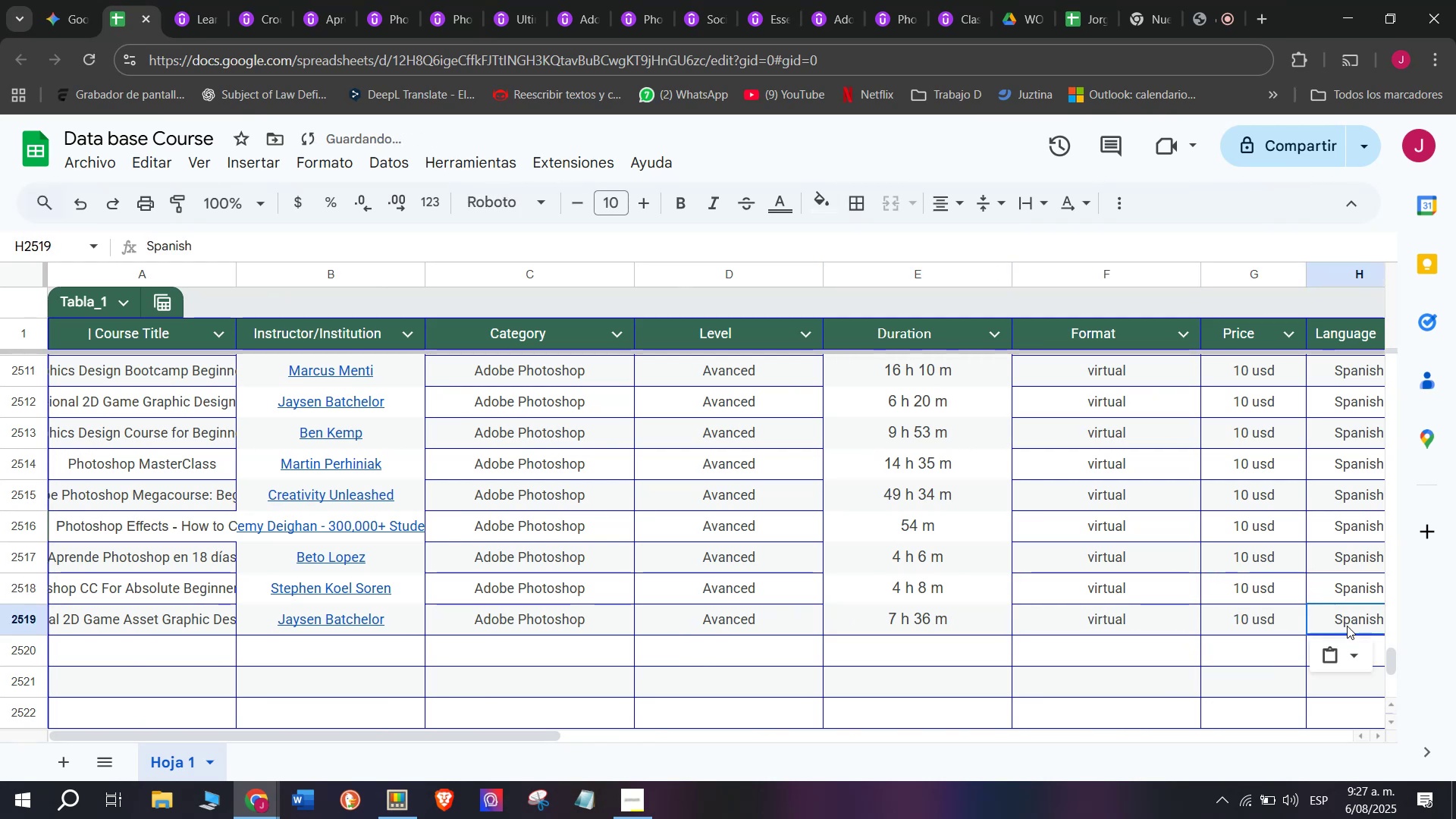 
key(Break)
 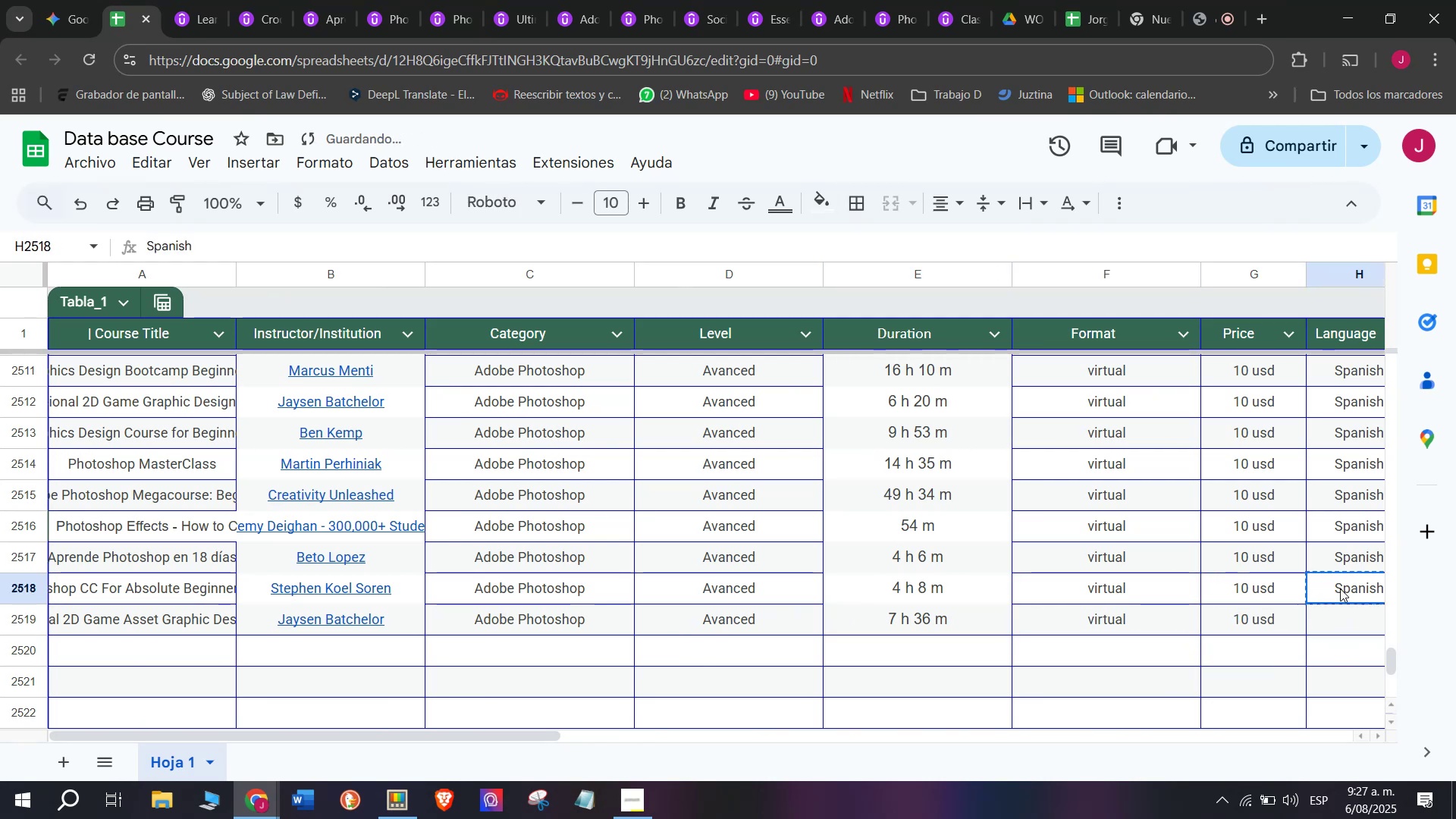 
key(Control+C)
 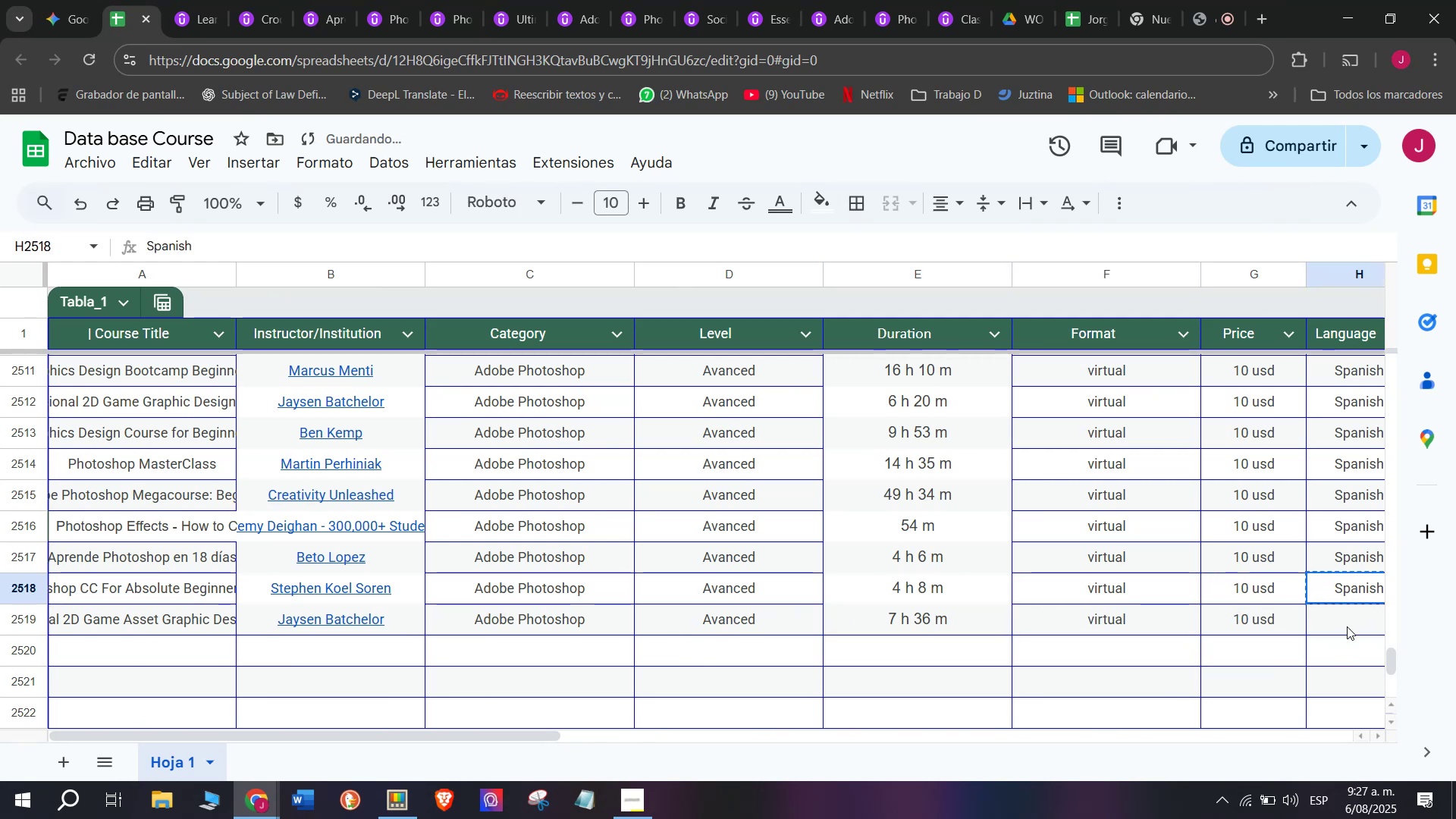 
key(Control+ControlLeft)
 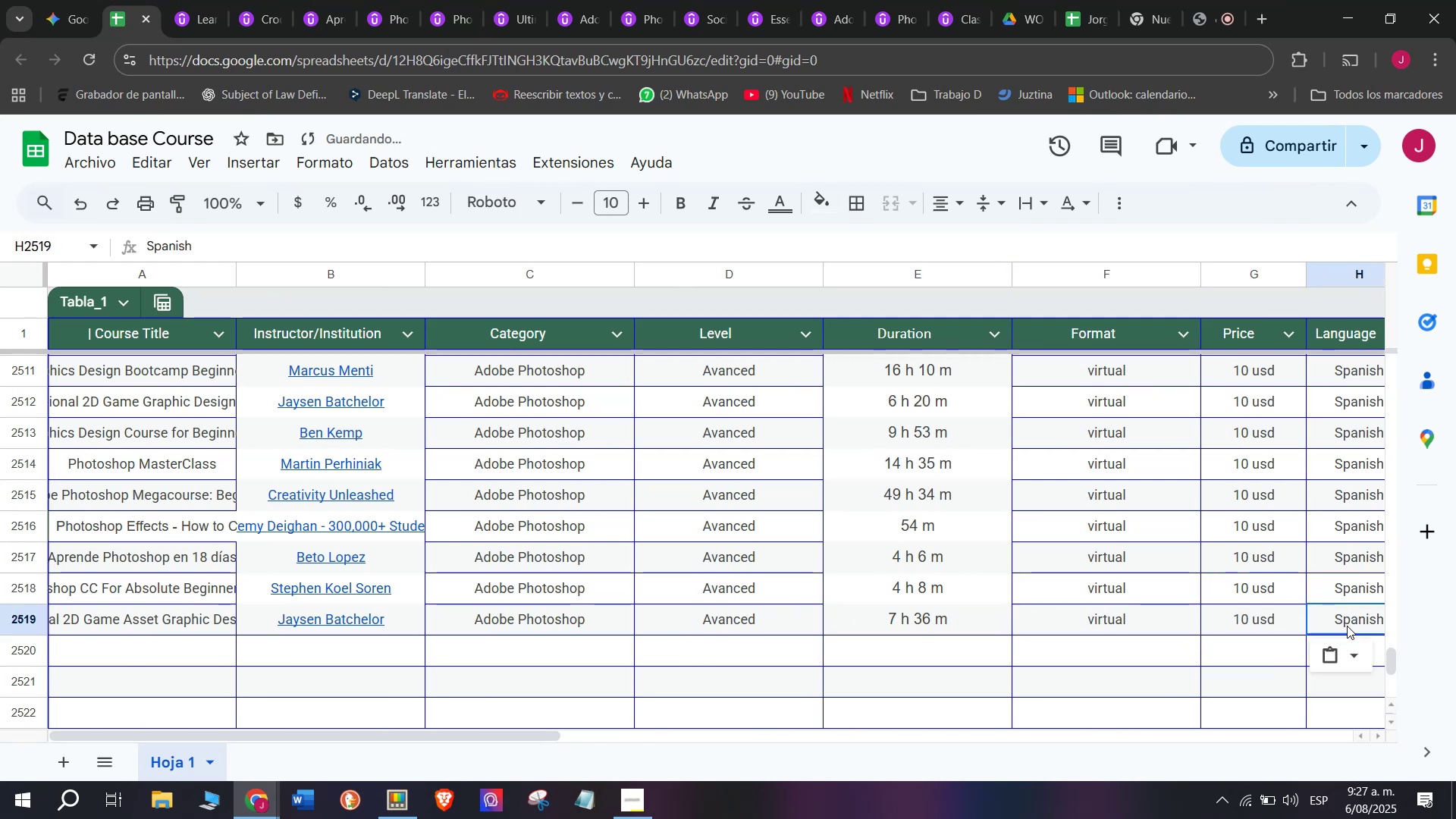 
key(Z)
 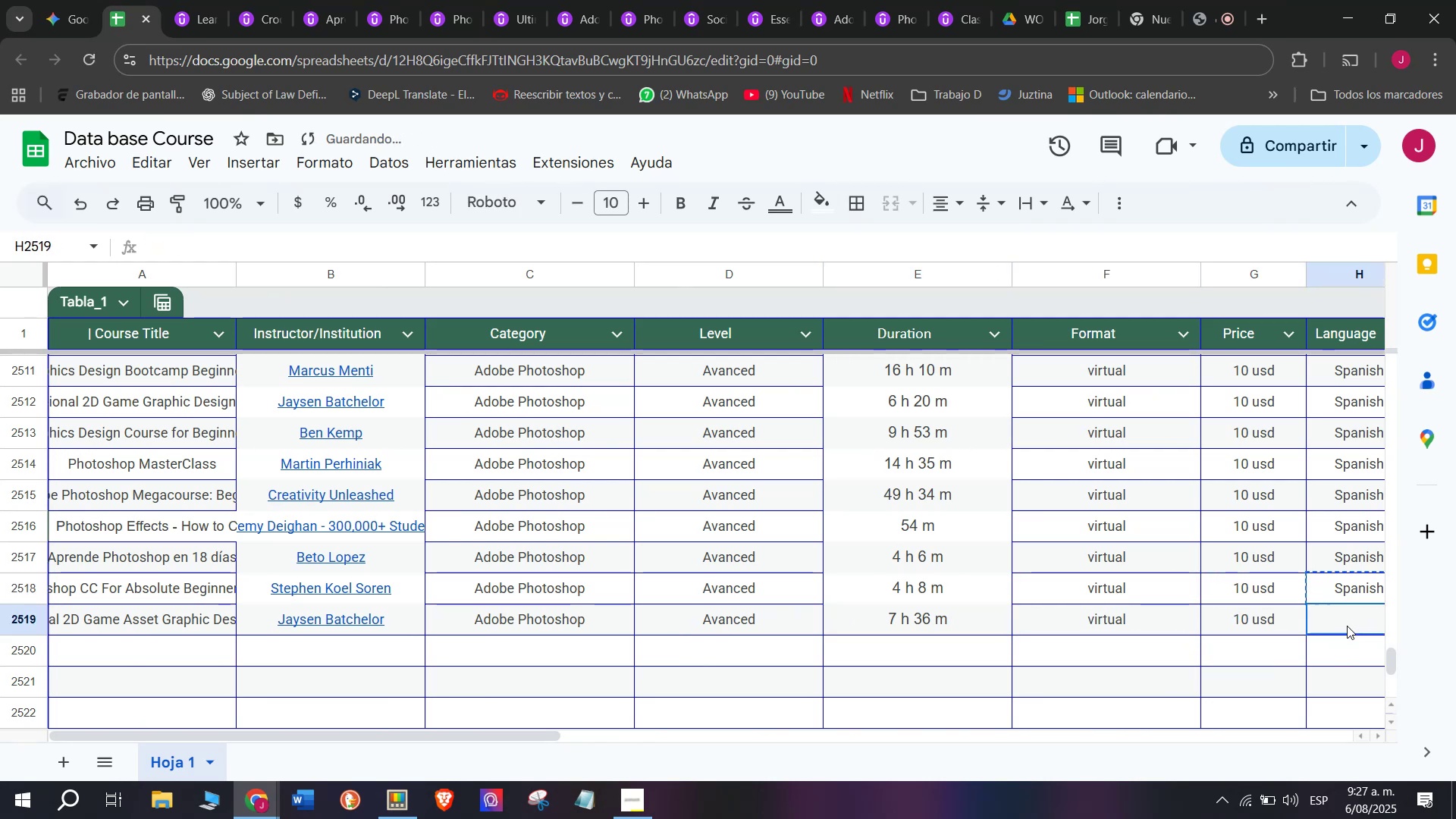 
key(Control+V)
 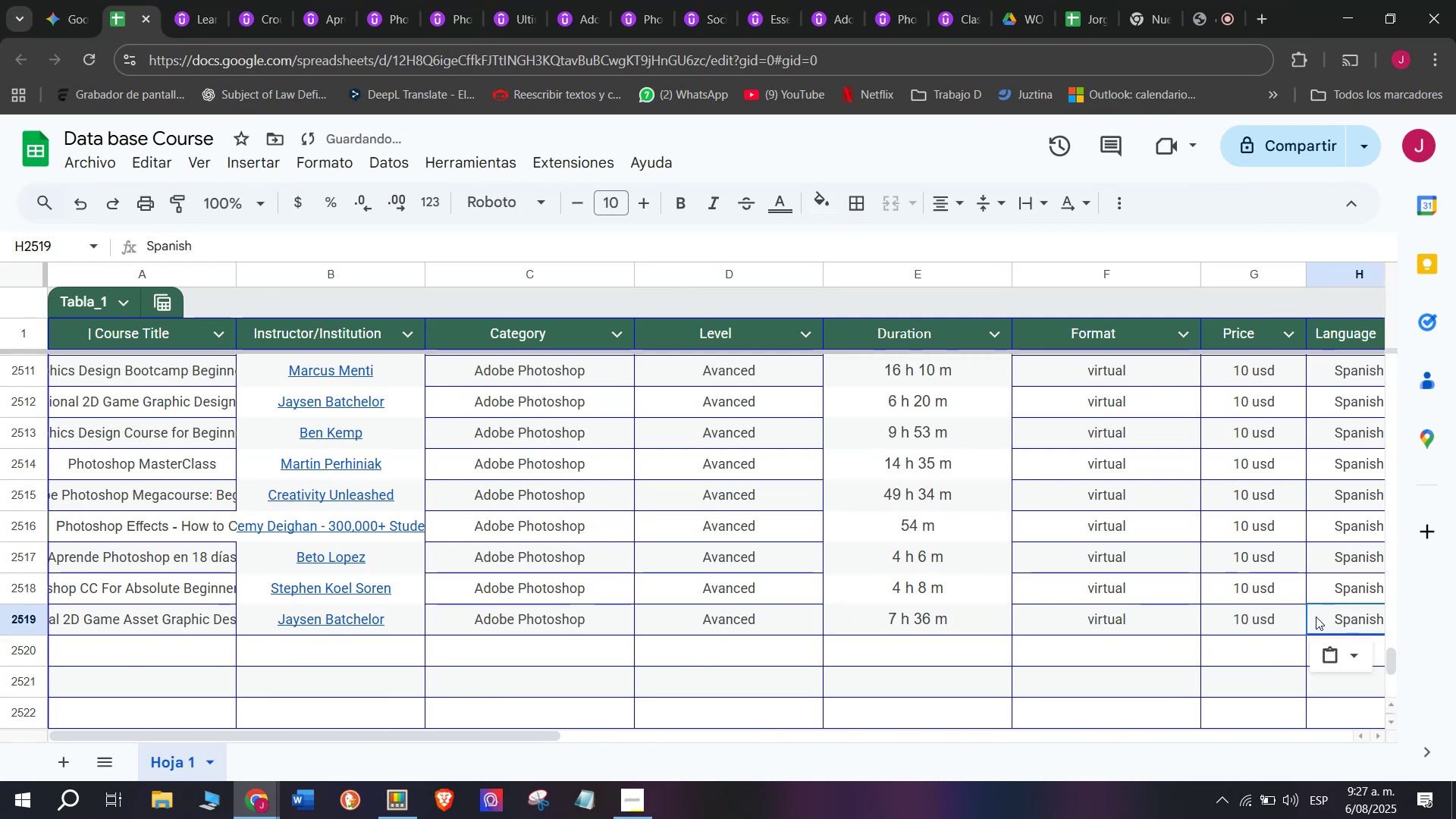 
scroll: coordinate [474, 573], scroll_direction: down, amount: 3.0
 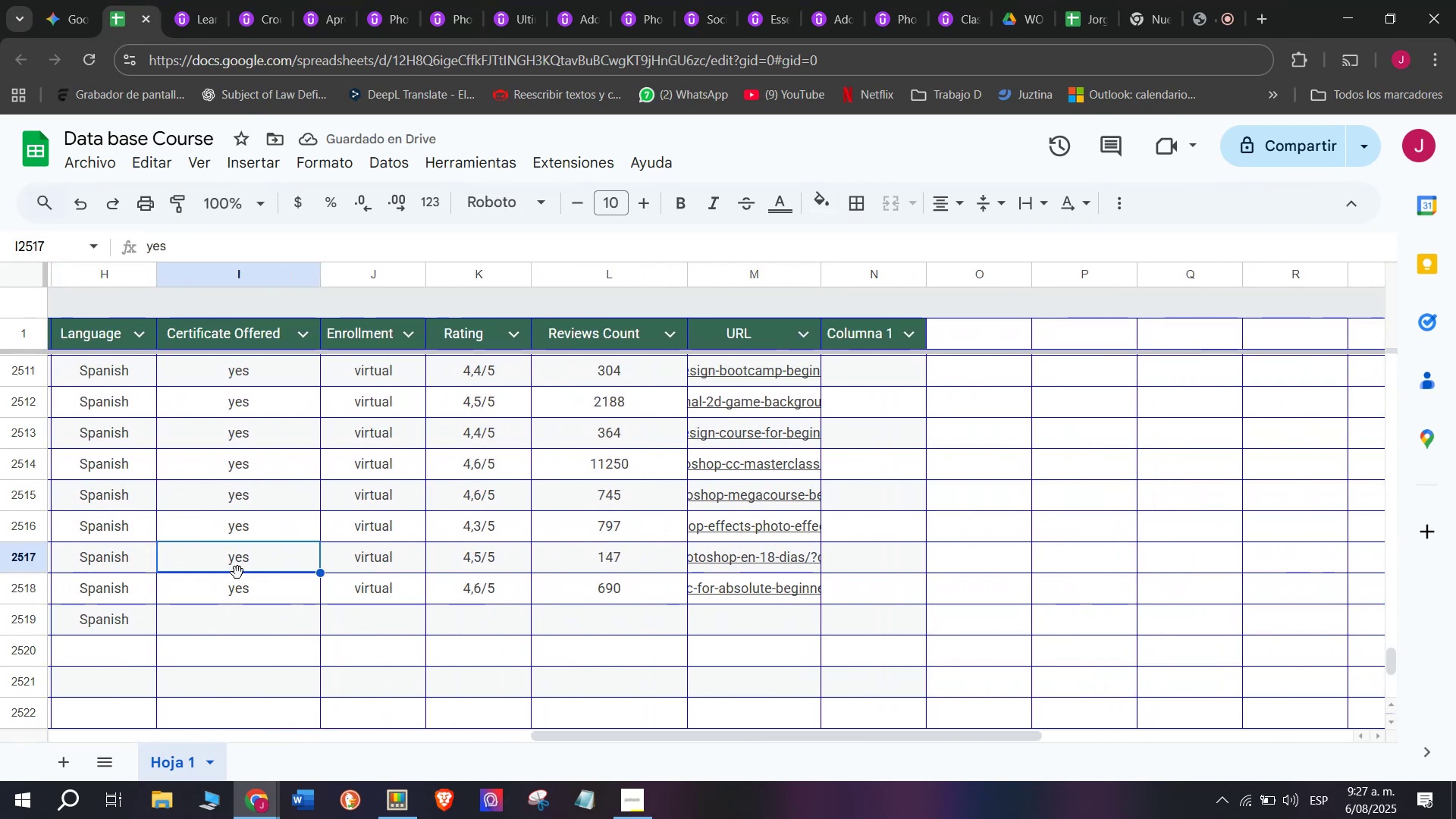 
double_click([243, 584])
 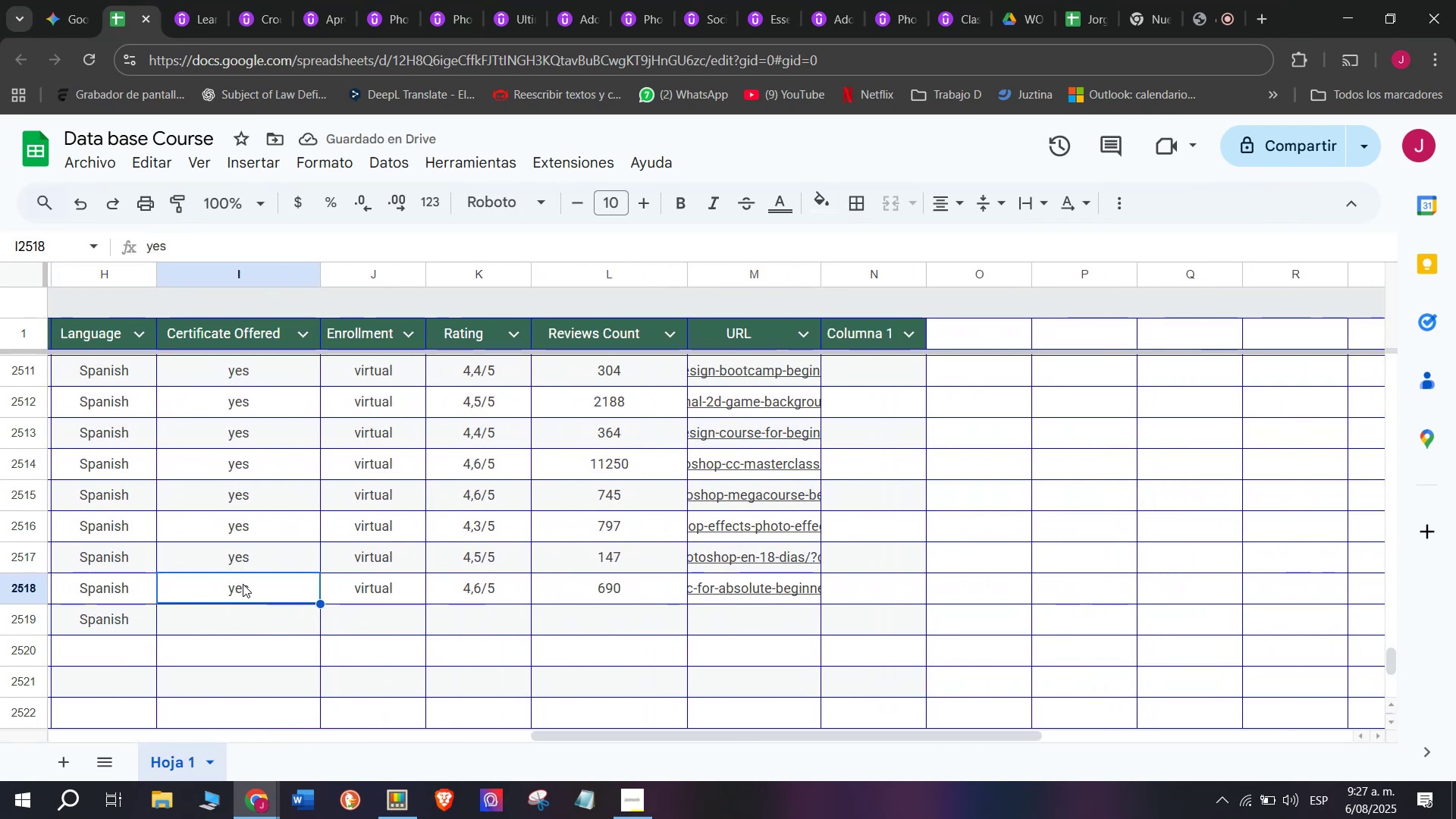 
key(Control+ControlLeft)
 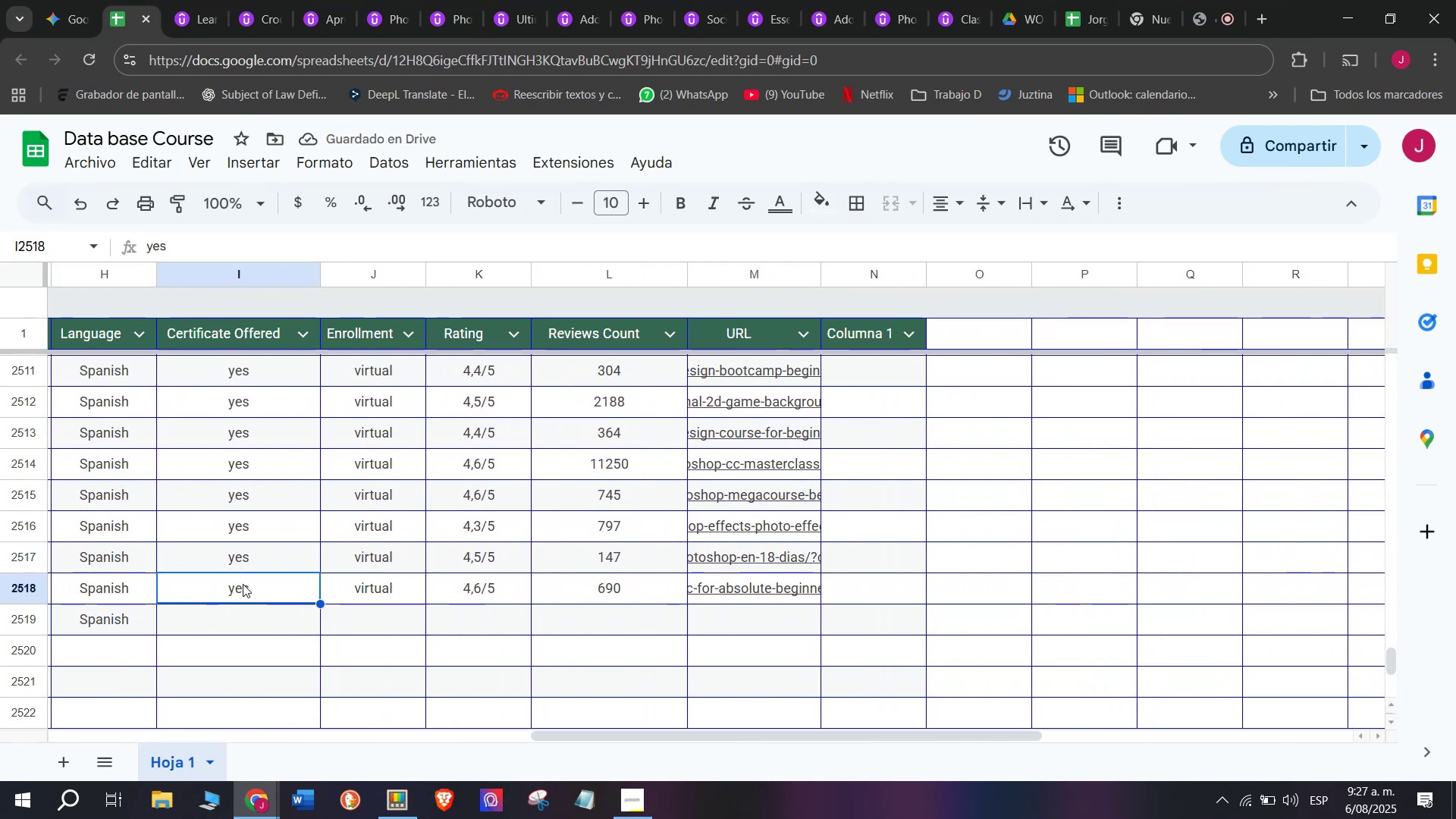 
key(Break)
 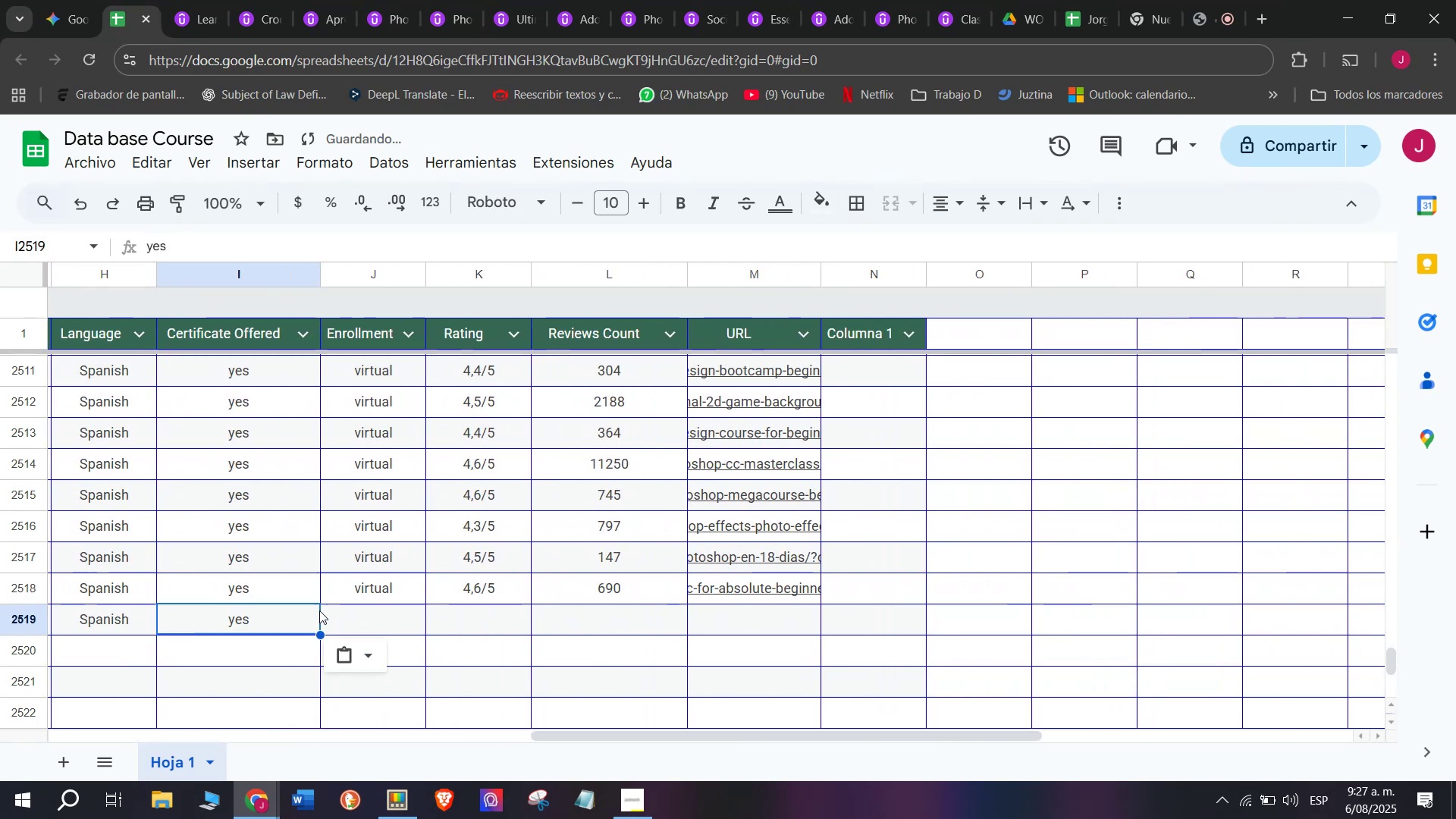 
key(Control+C)
 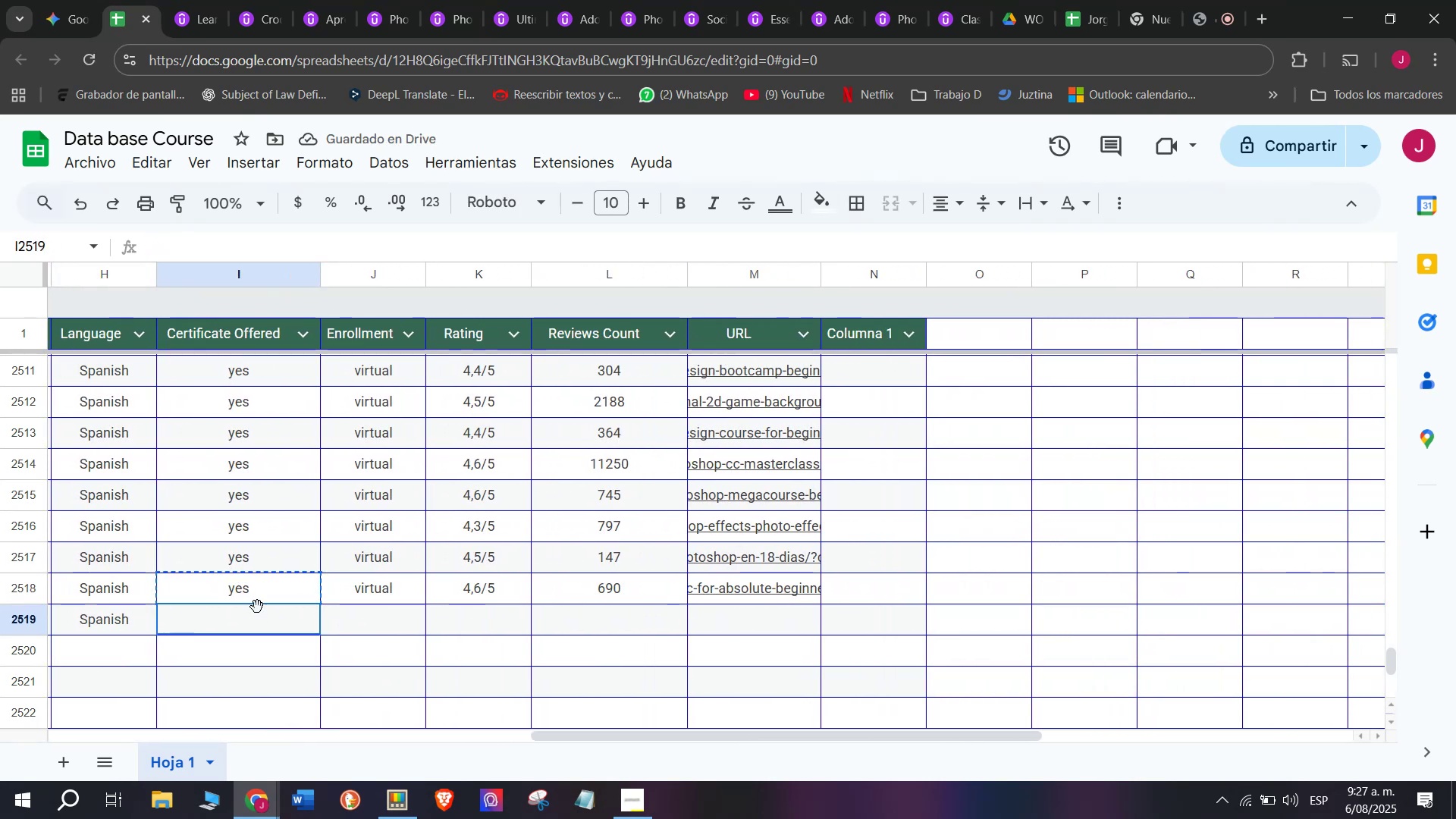 
key(Z)
 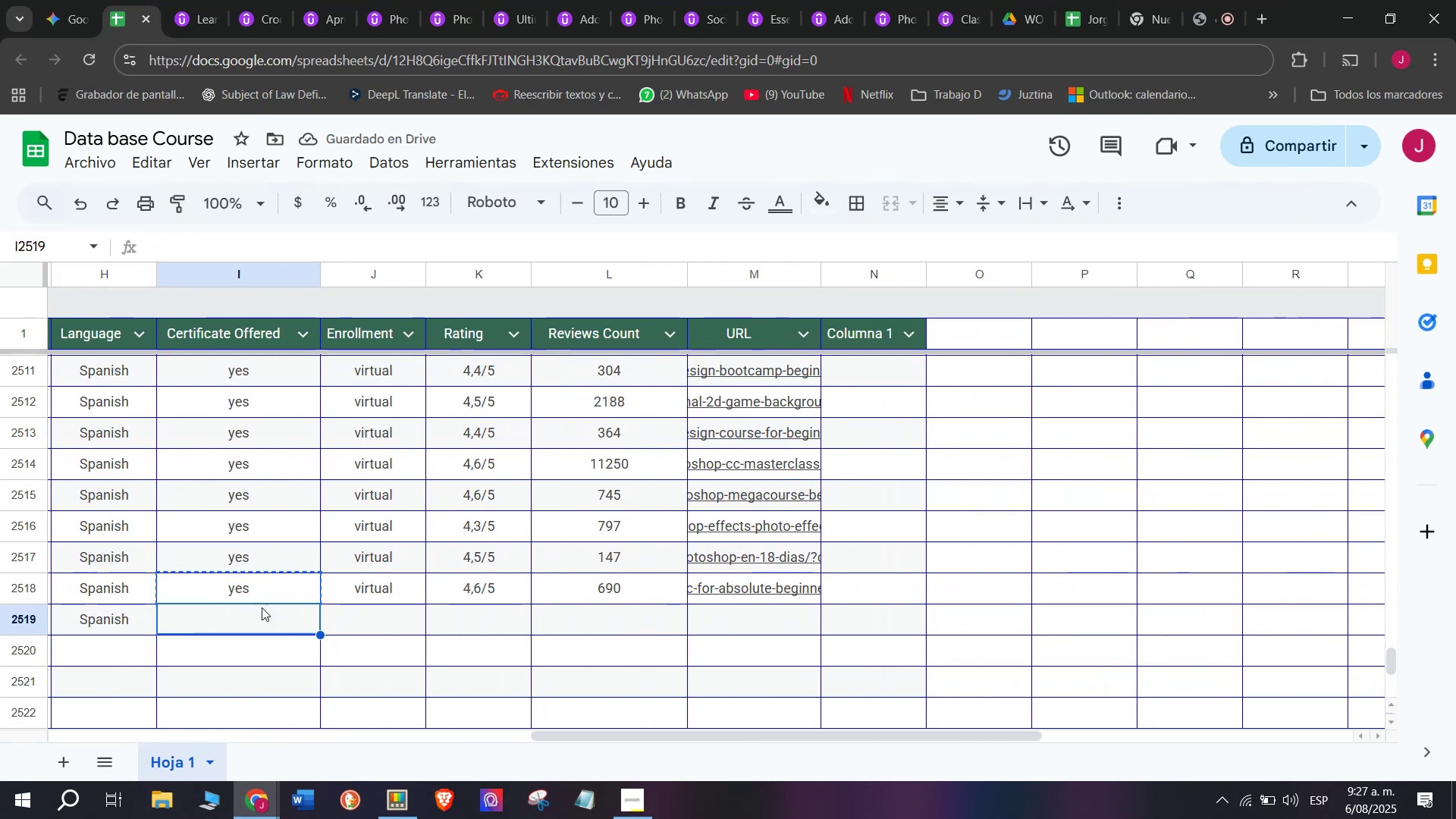 
key(Control+ControlLeft)
 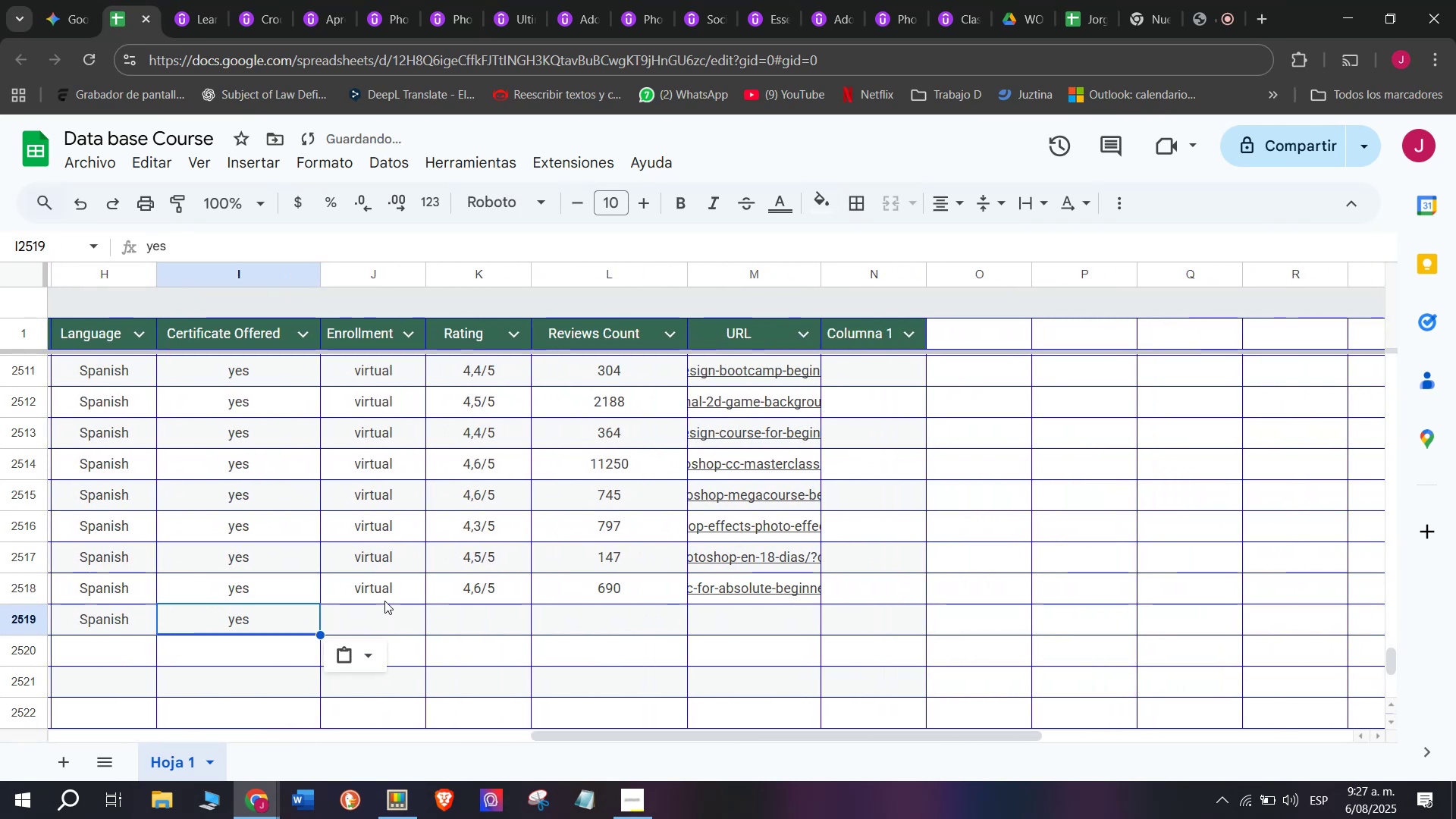 
key(Control+V)
 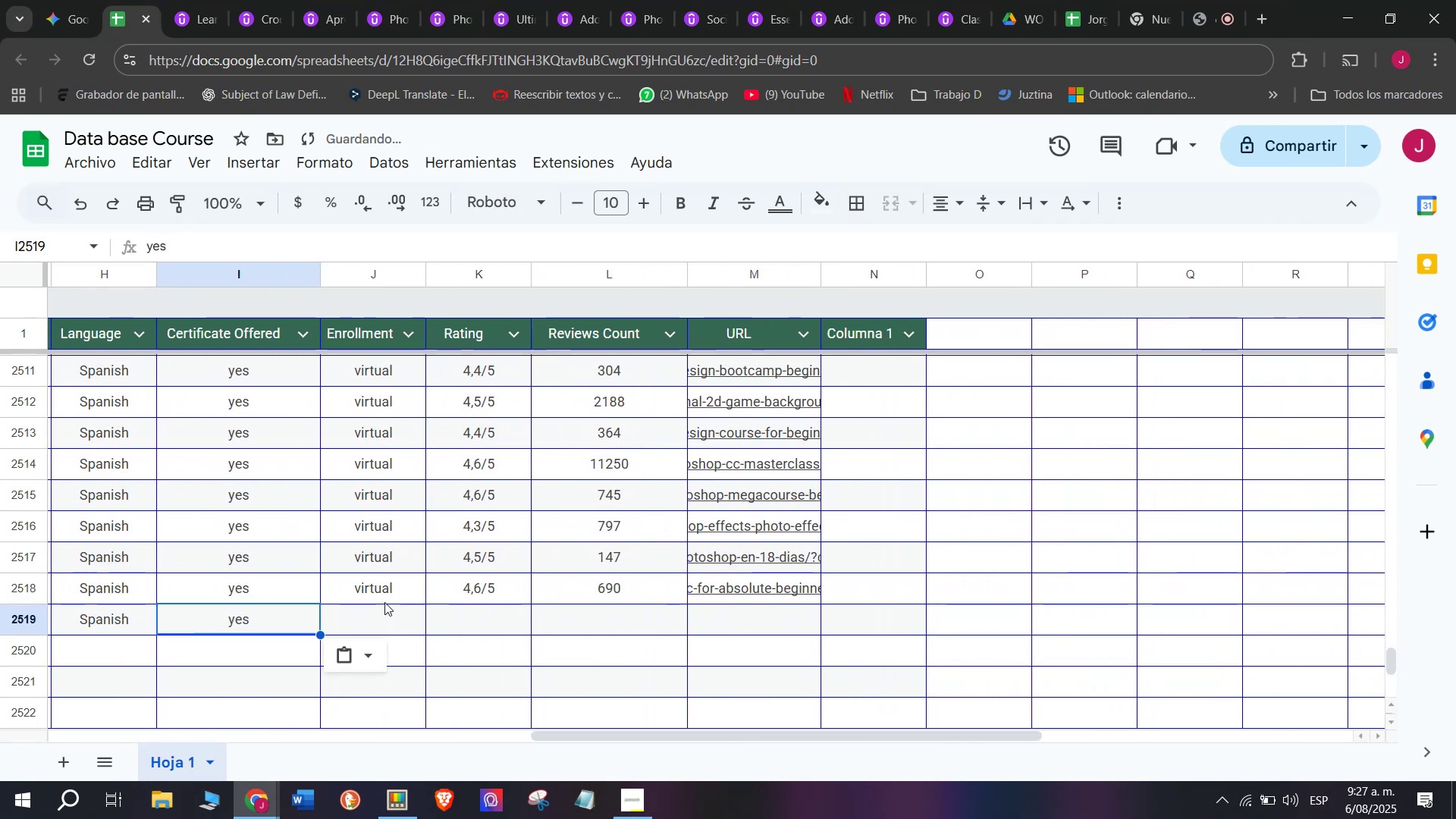 
left_click([384, 601])
 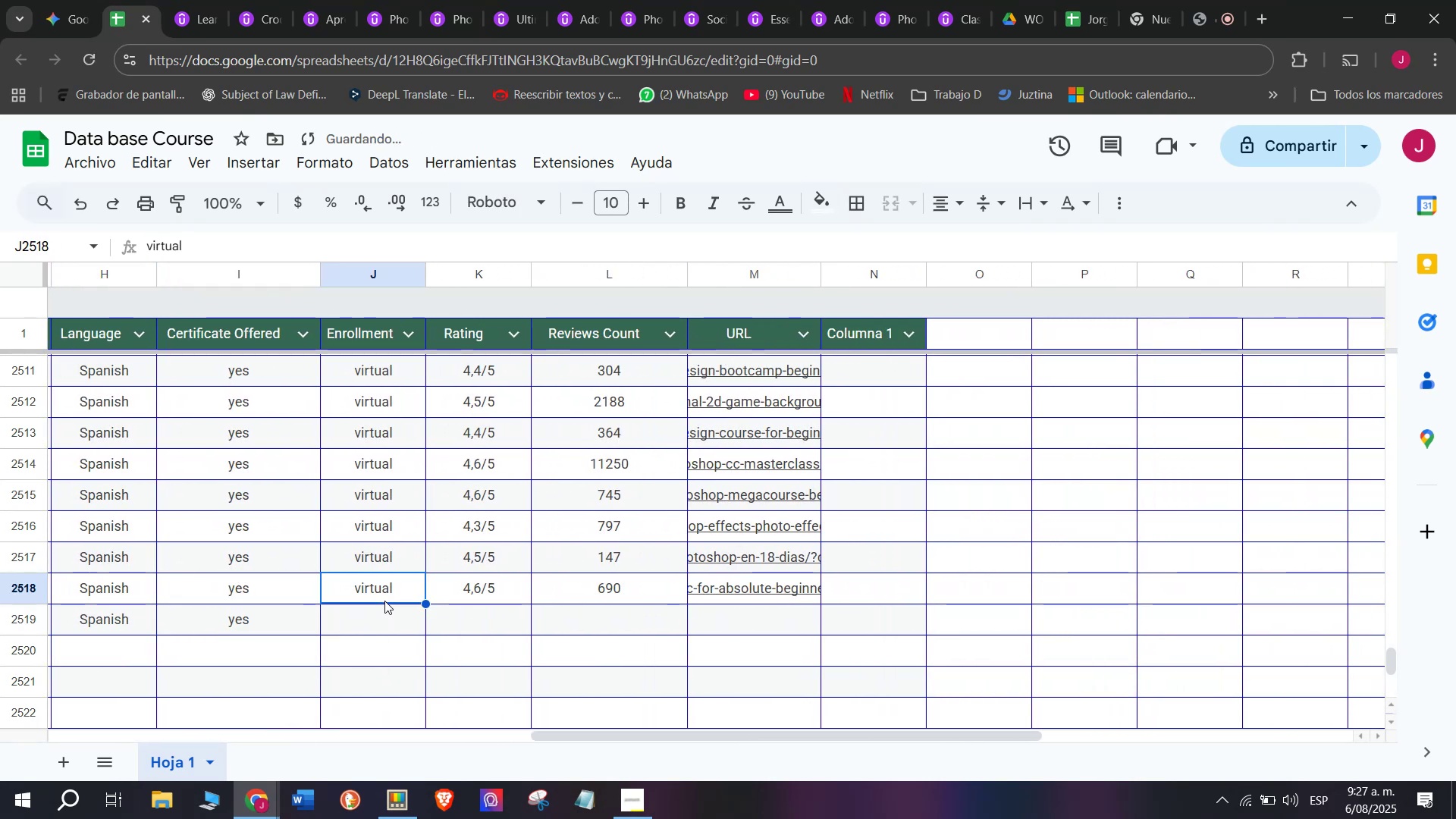 
key(Break)
 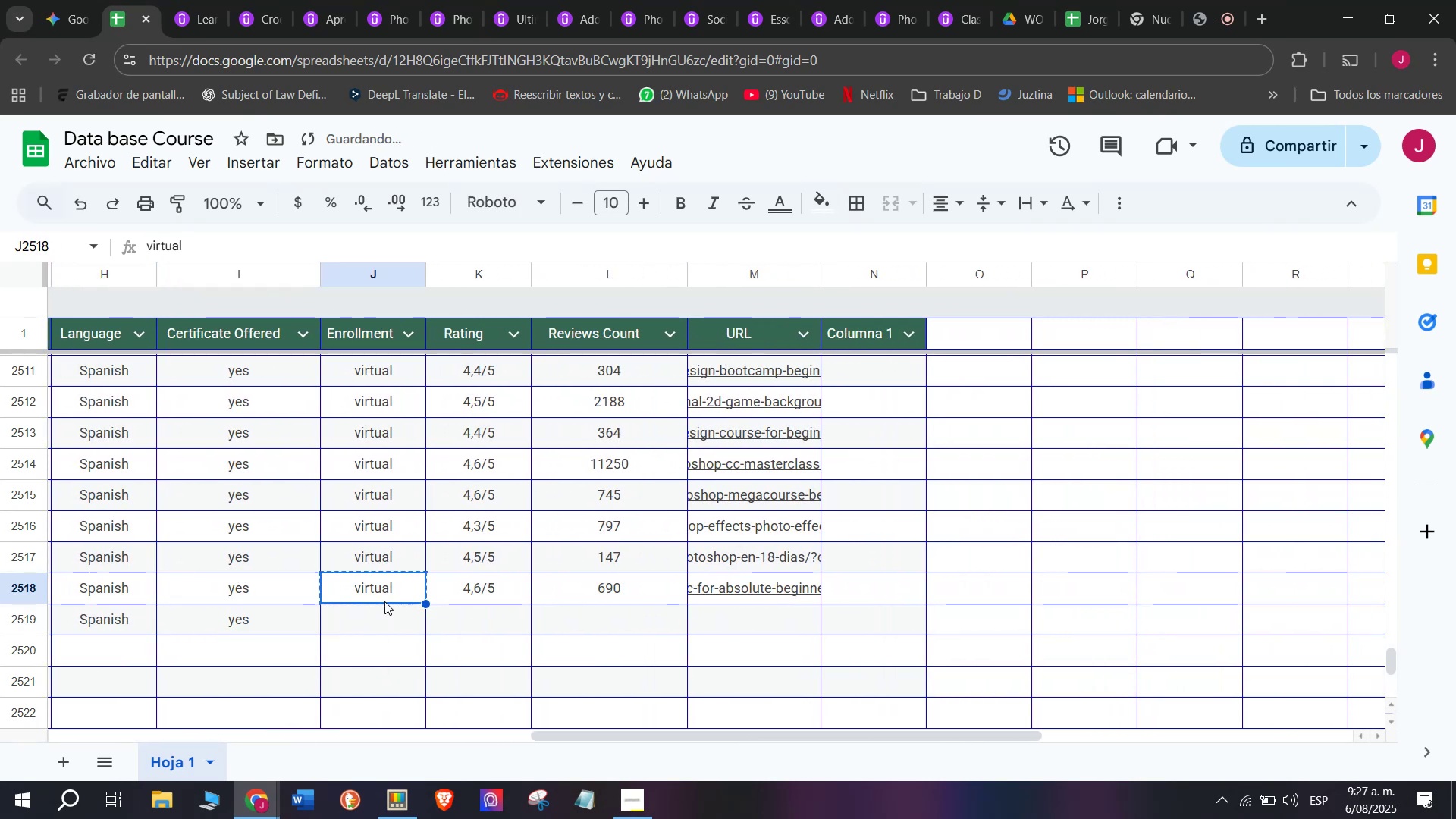 
key(Control+ControlLeft)
 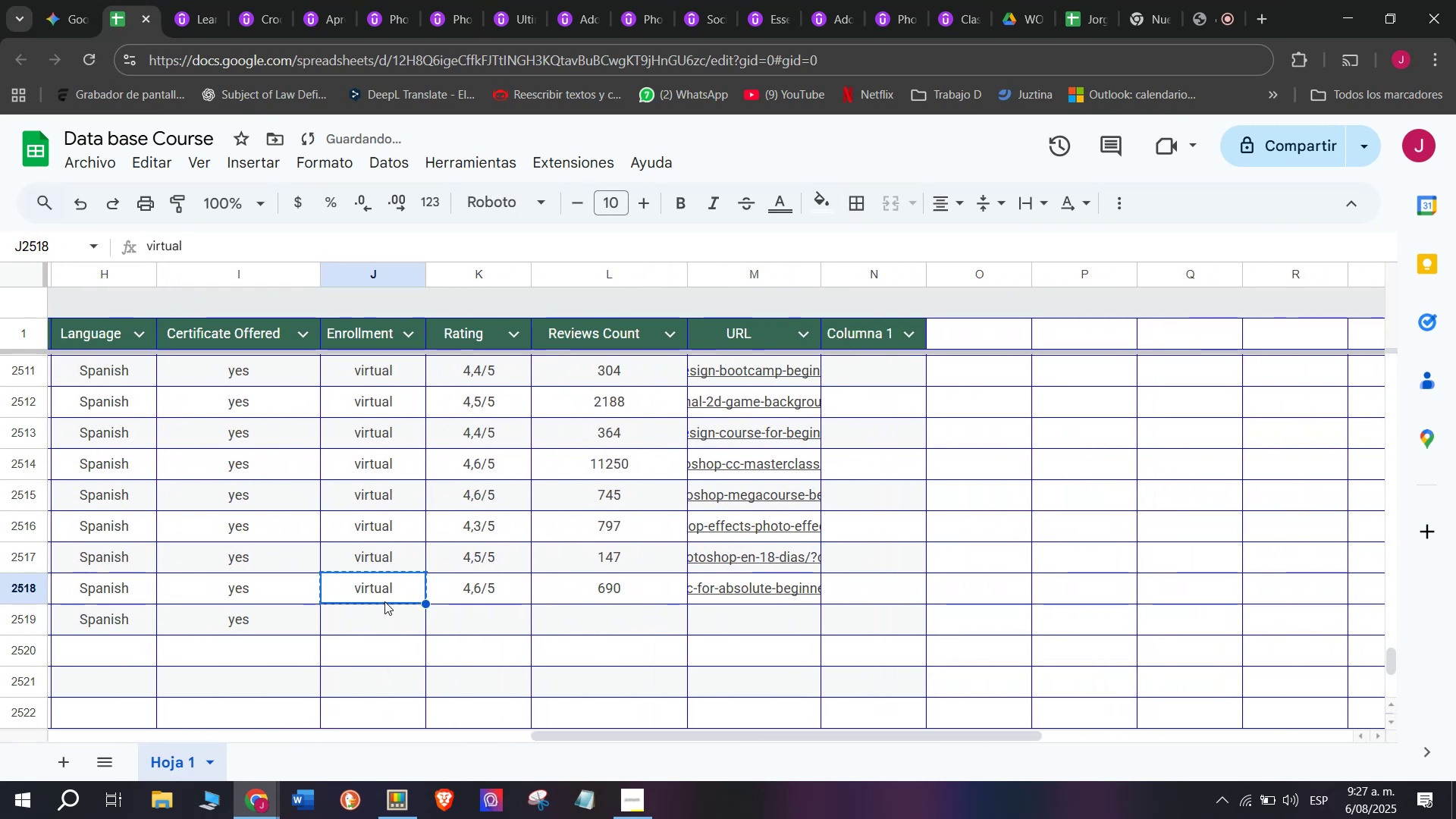 
key(Control+C)
 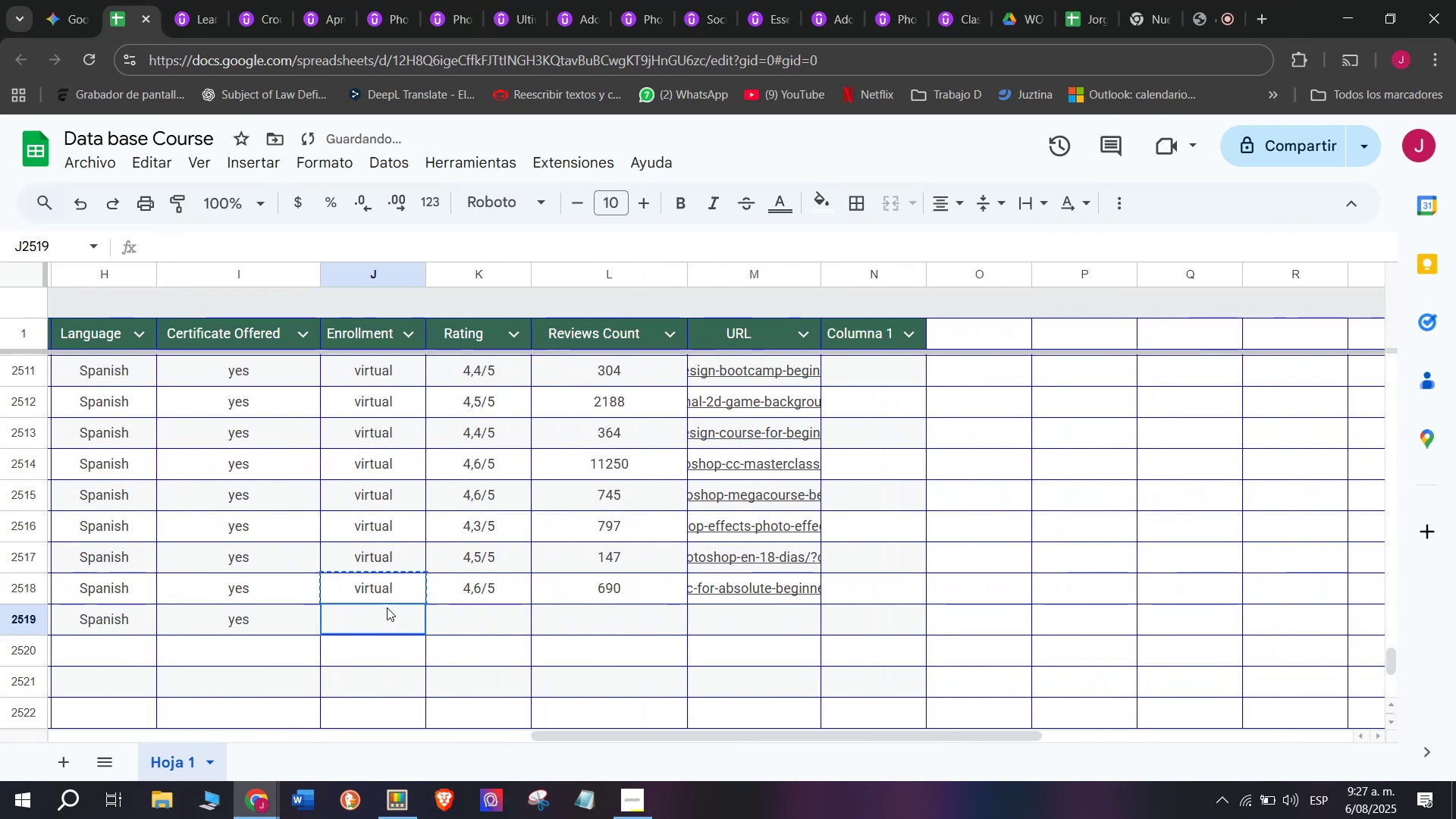 
left_click([387, 607])
 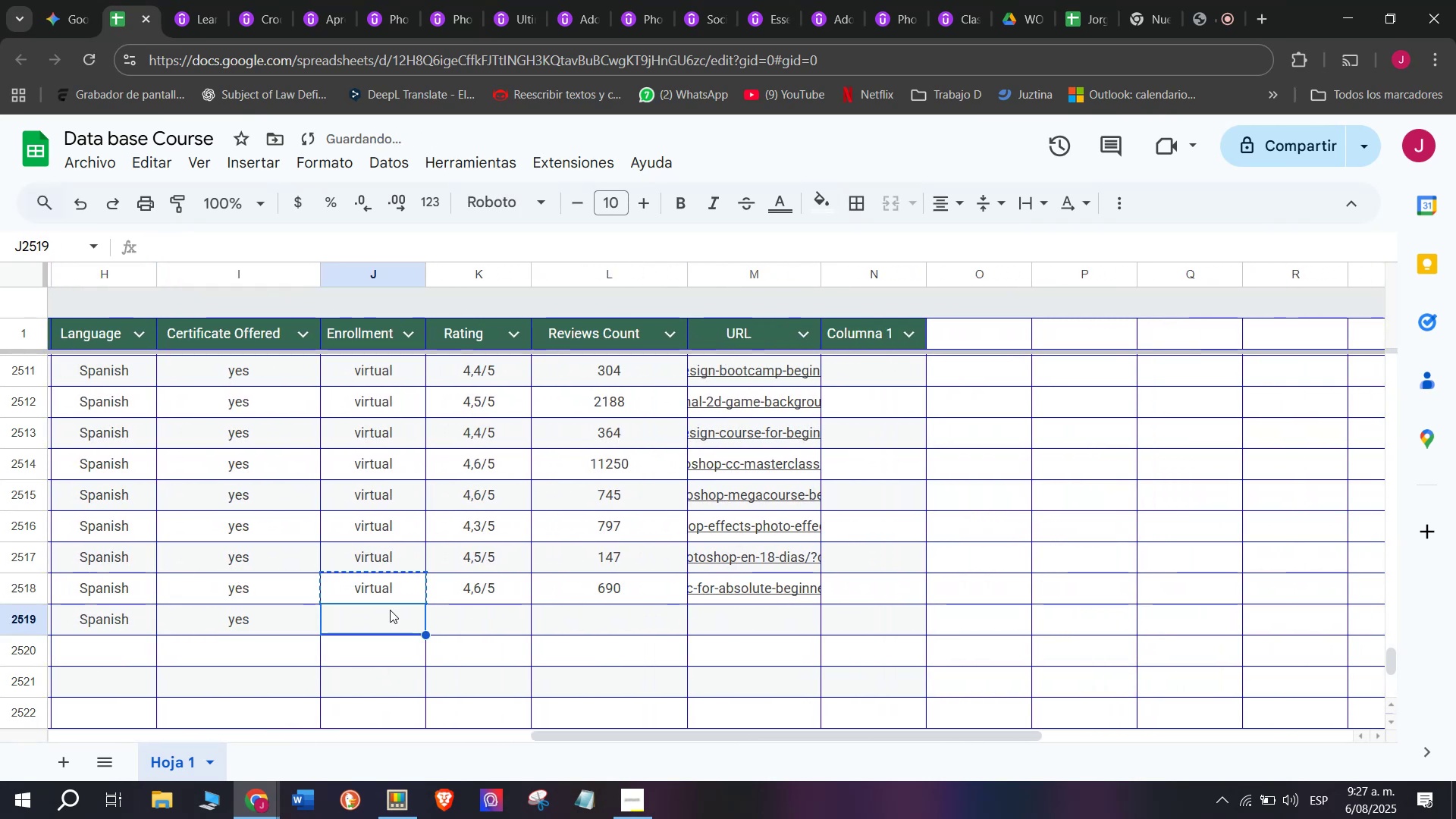 
key(Z)
 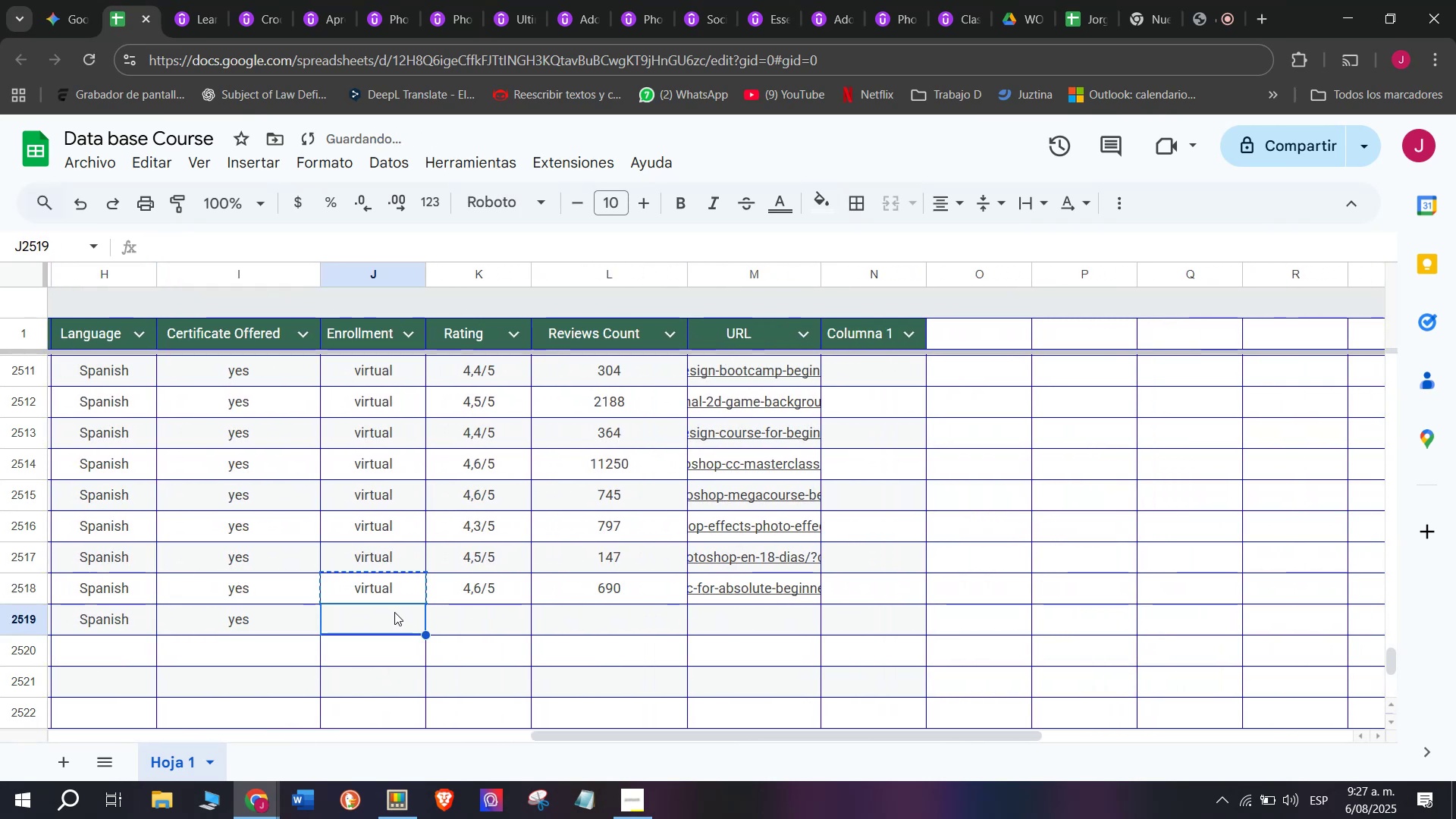 
key(Control+ControlLeft)
 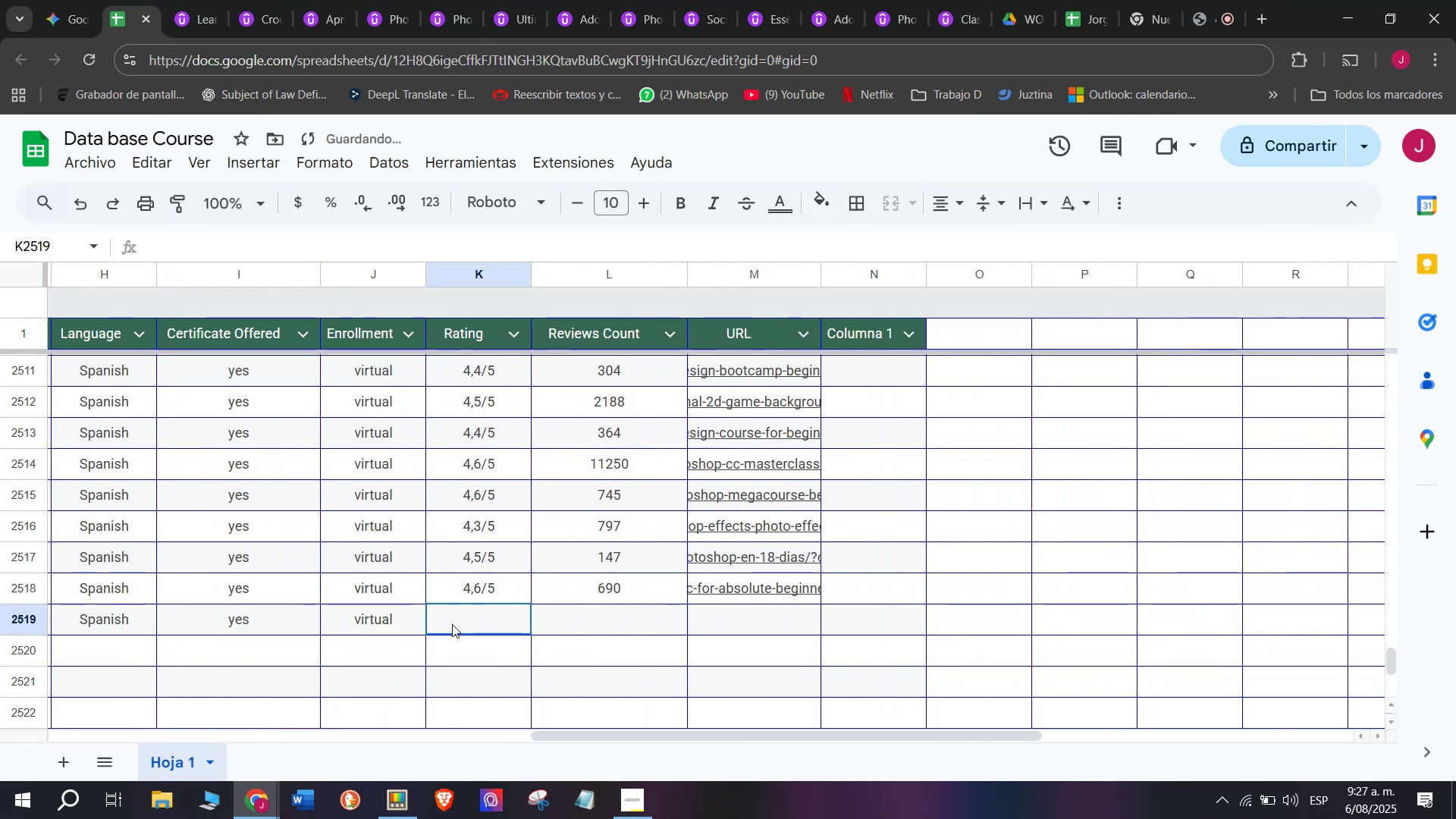 
key(Control+V)
 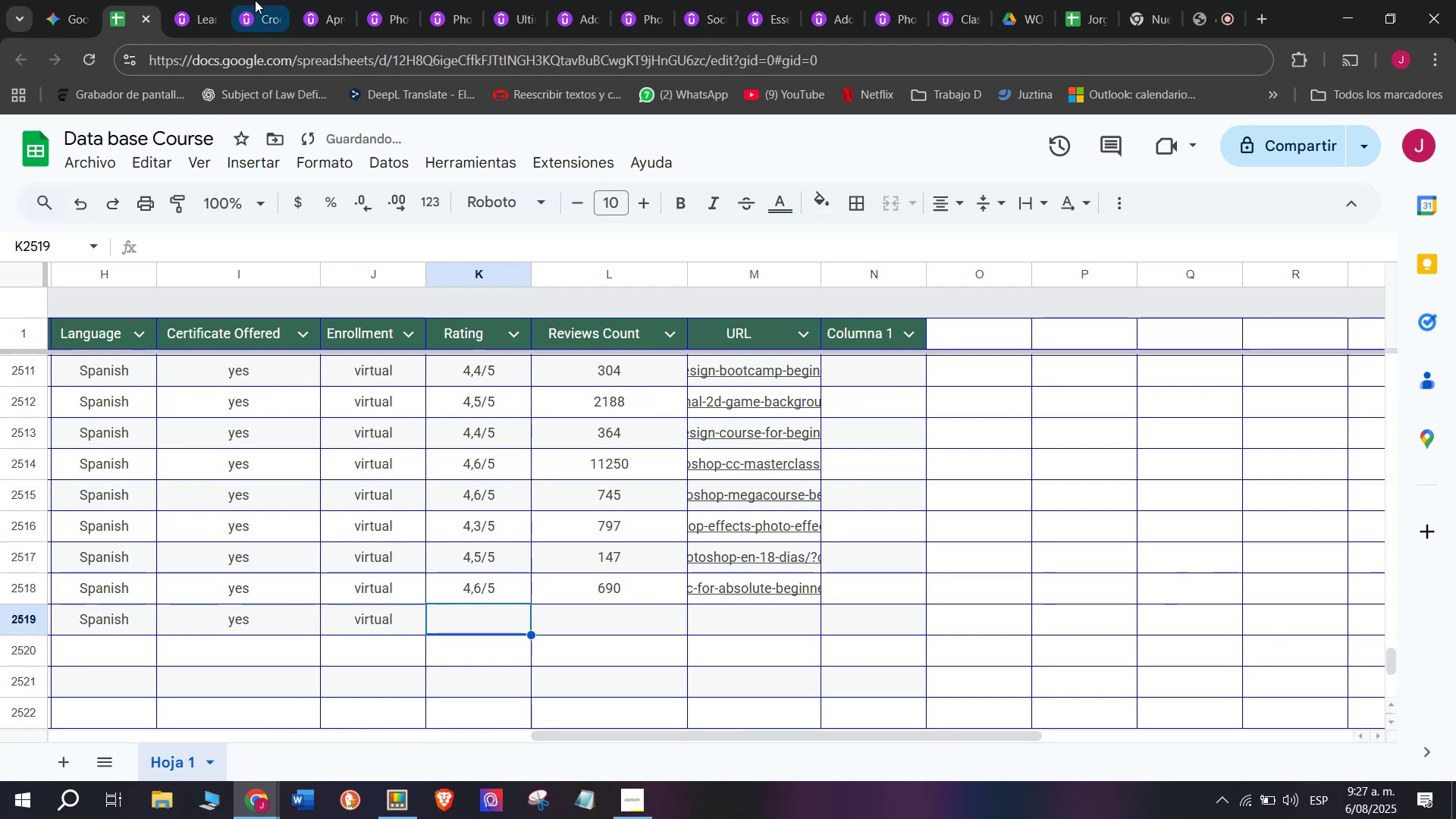 
left_click([221, 0])
 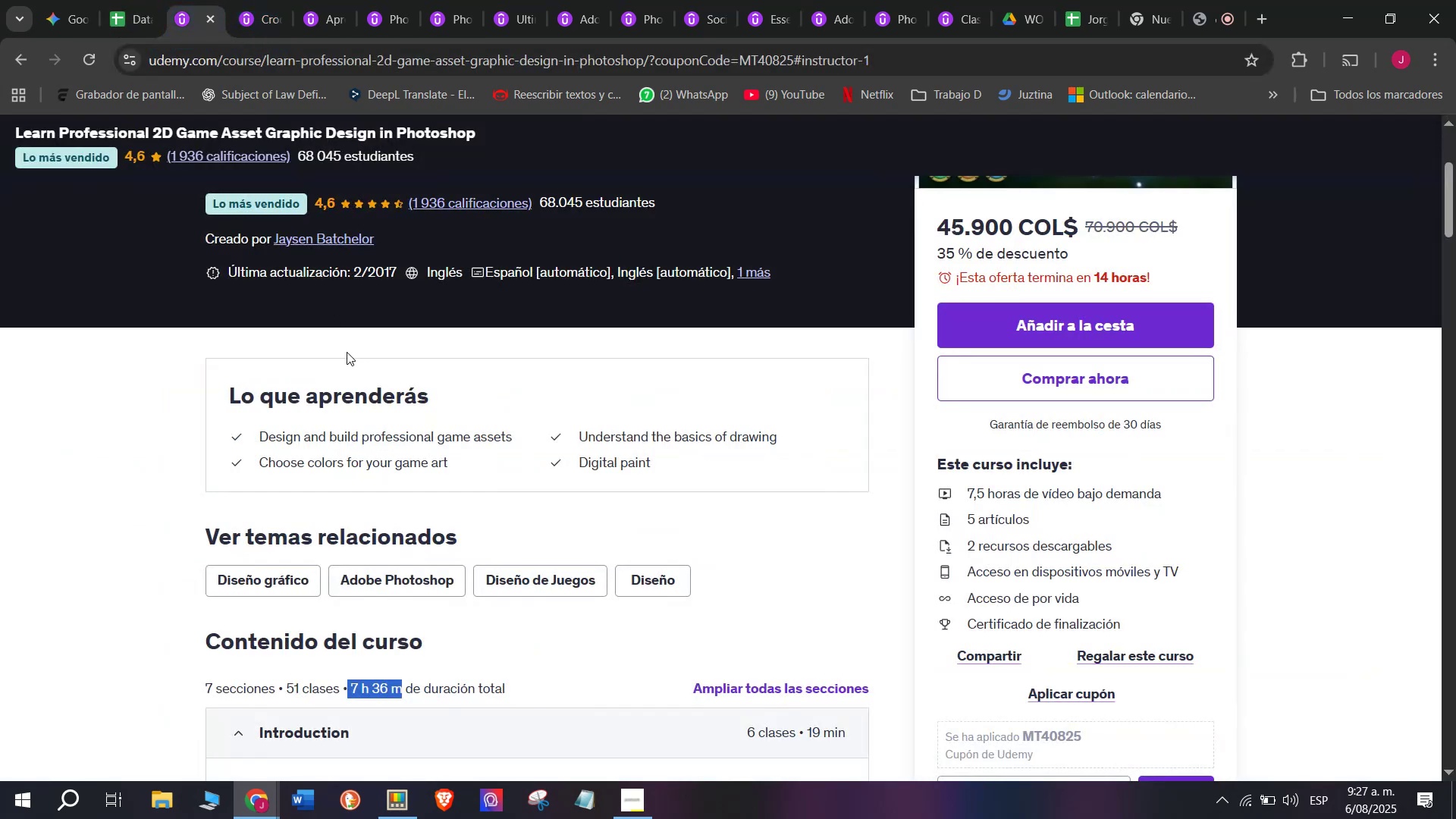 
scroll: coordinate [347, 351], scroll_direction: up, amount: 2.0
 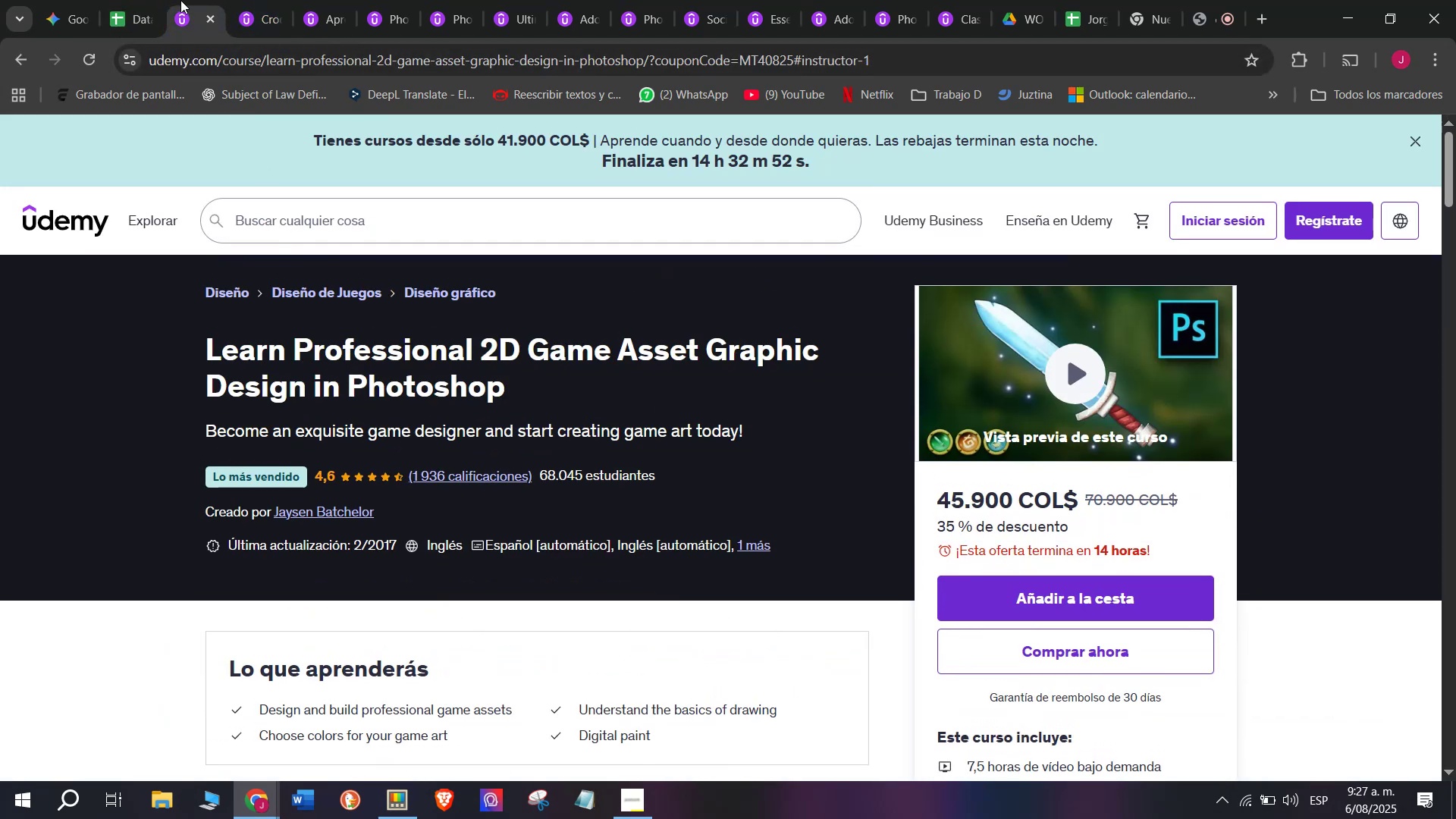 
left_click([136, 0])
 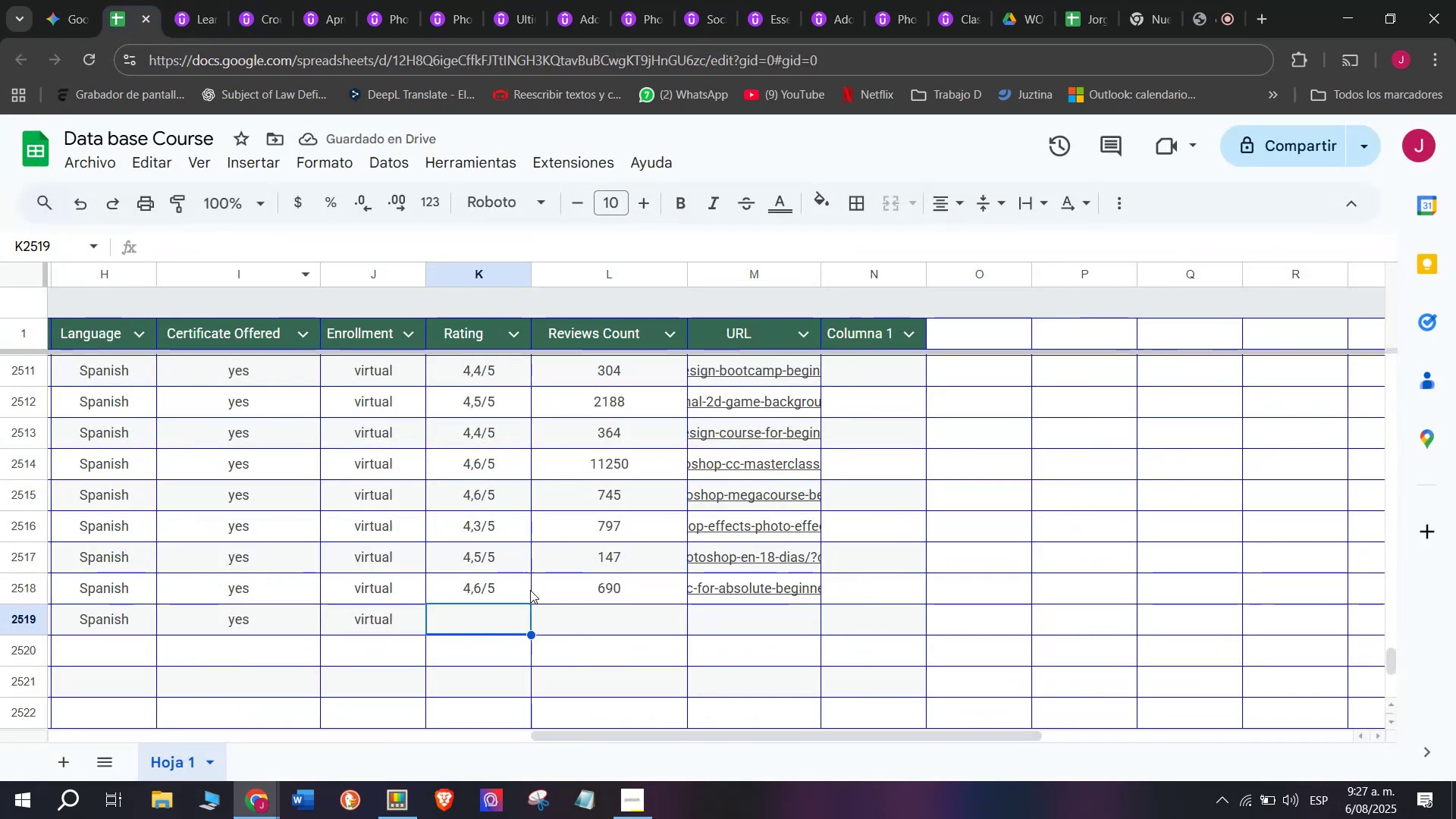 
left_click([500, 585])
 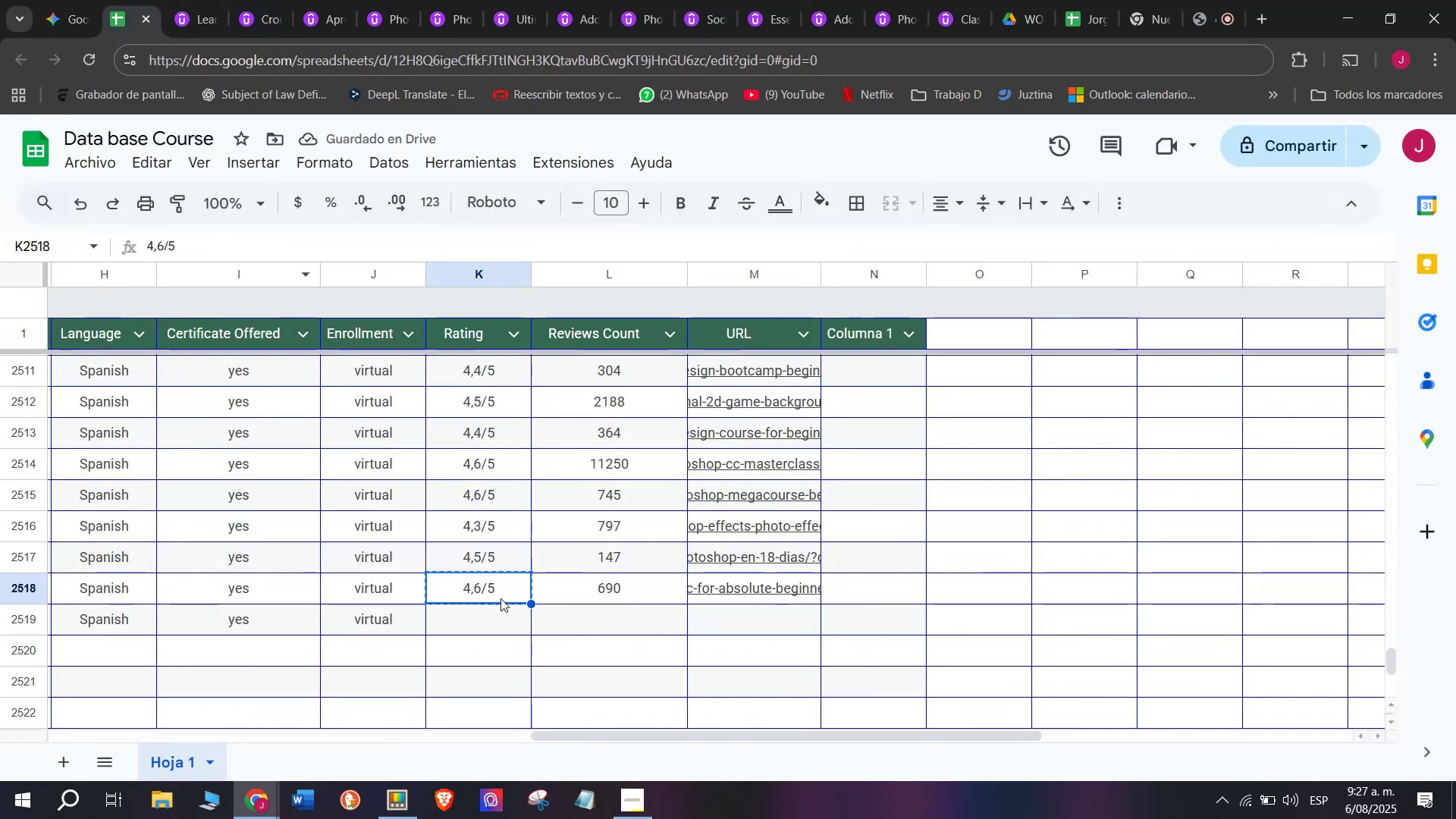 
key(Break)
 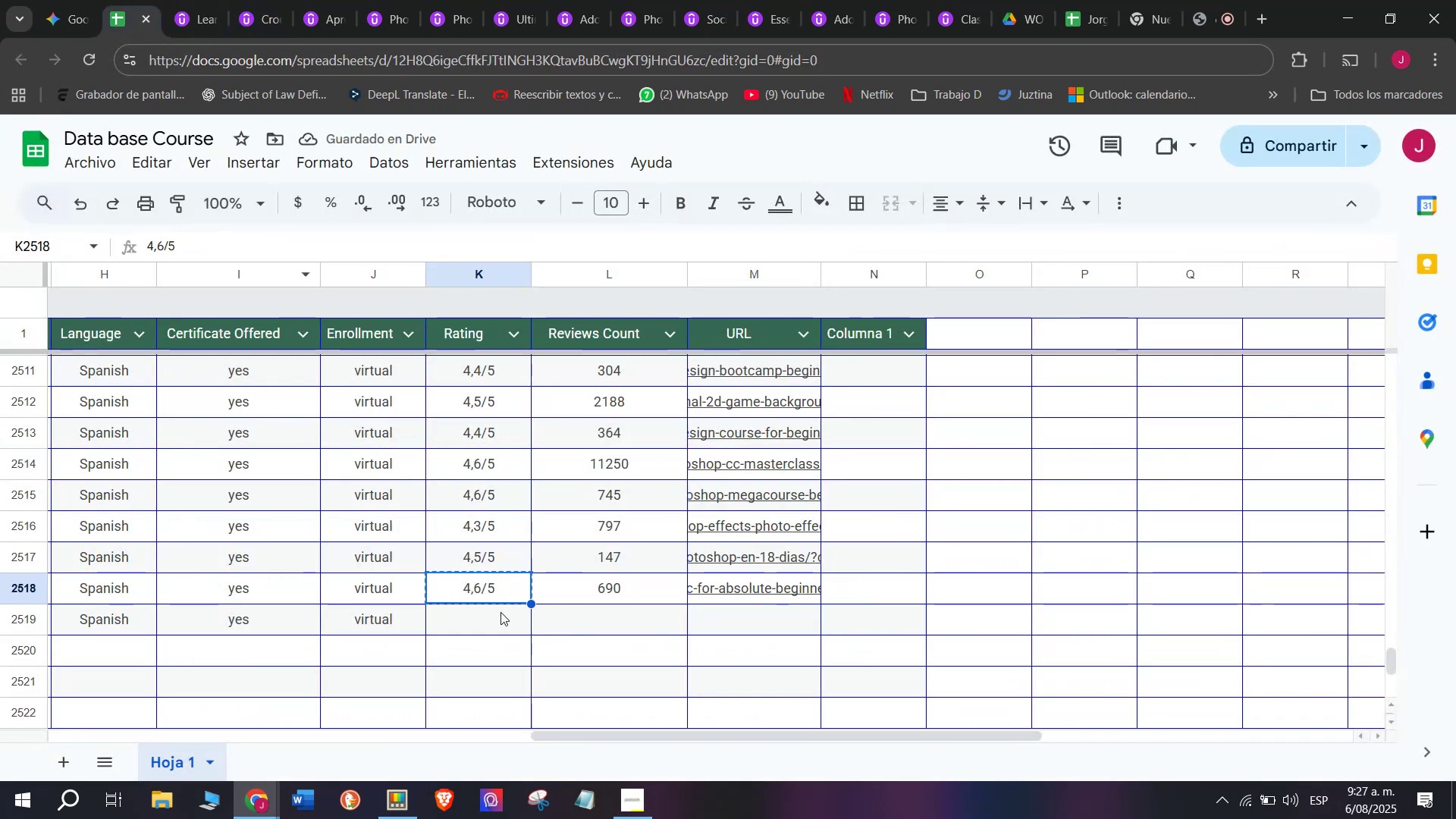 
key(Control+ControlLeft)
 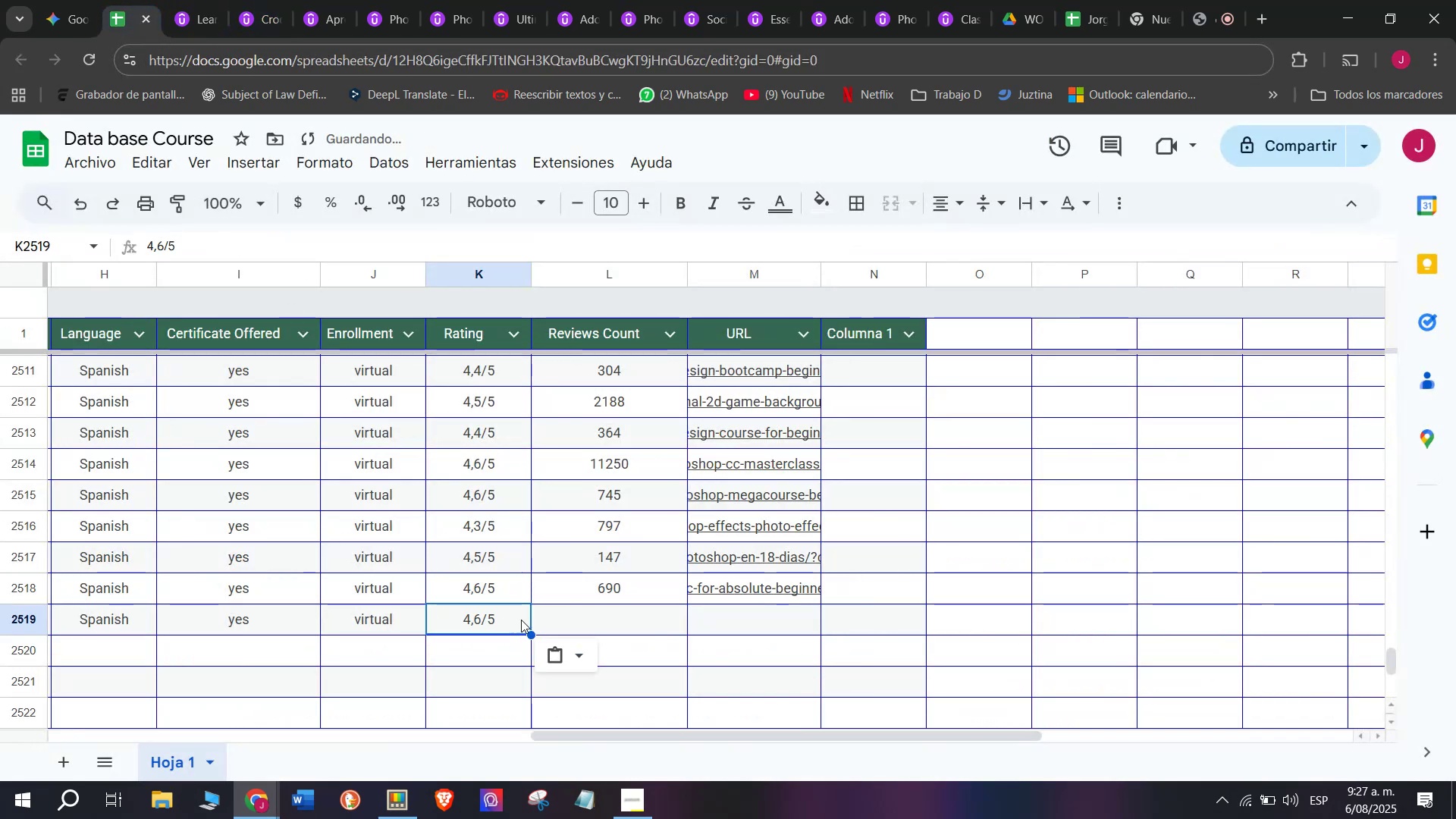 
key(Control+C)
 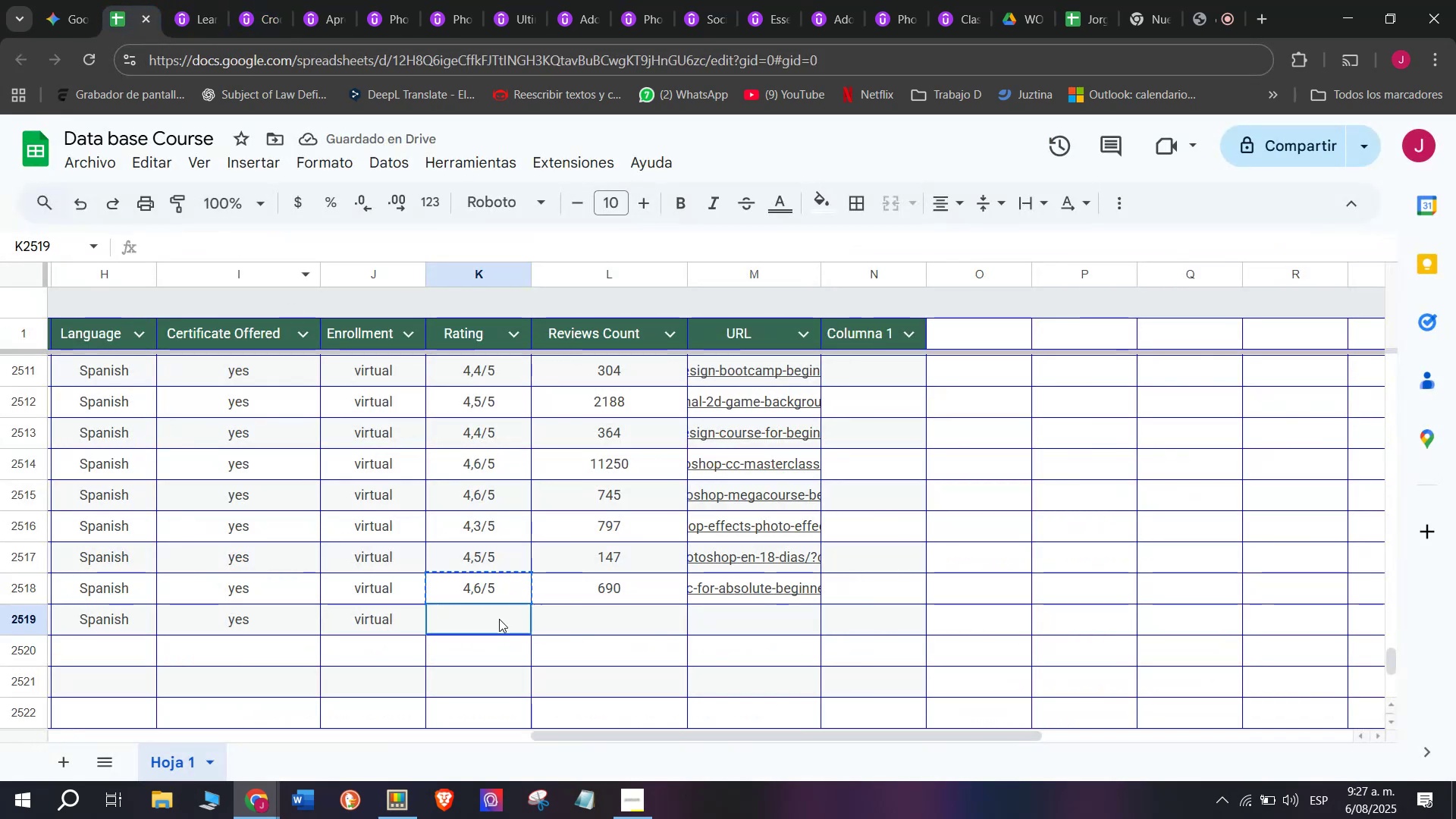 
double_click([499, 619])
 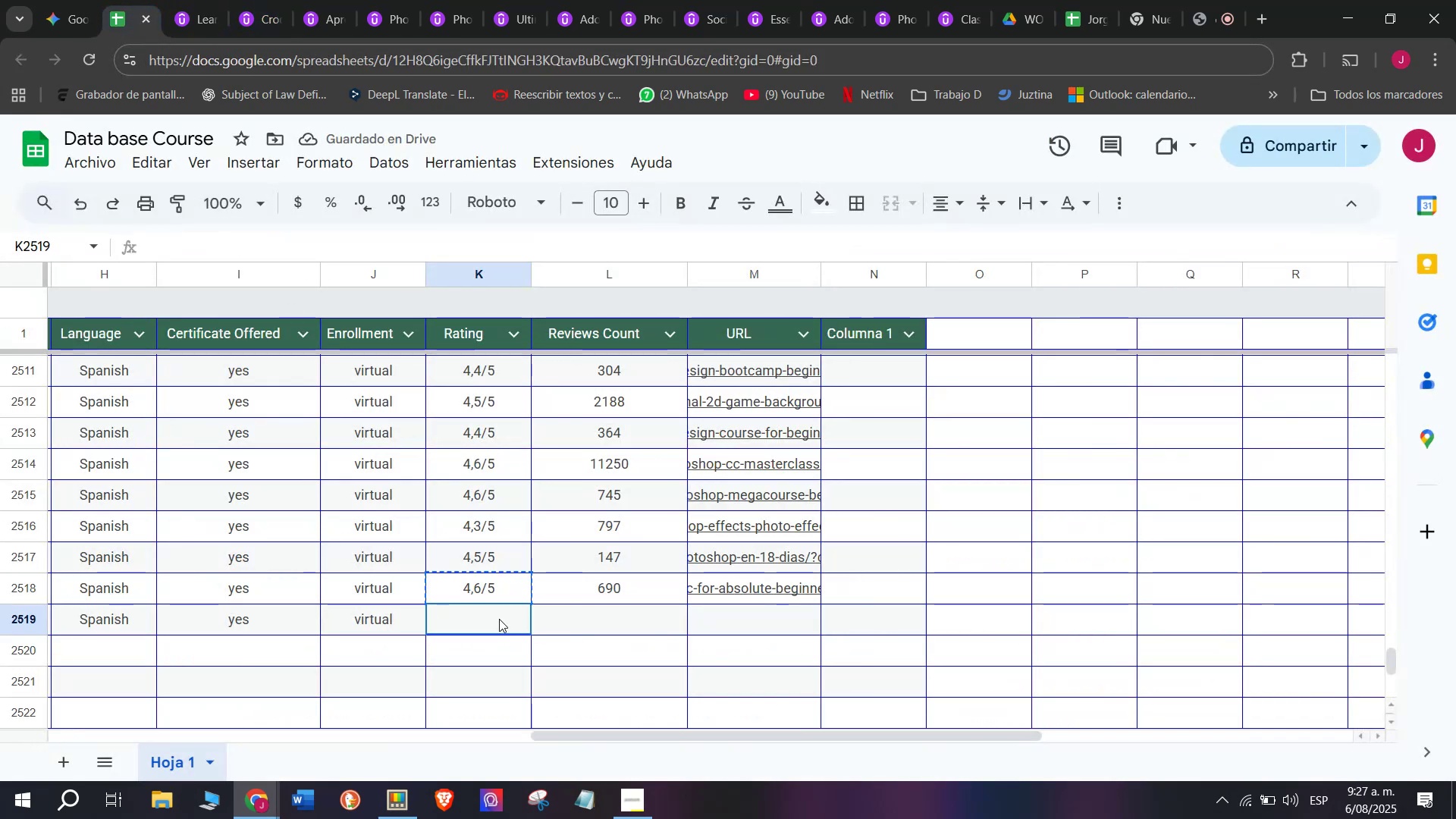 
key(Z)
 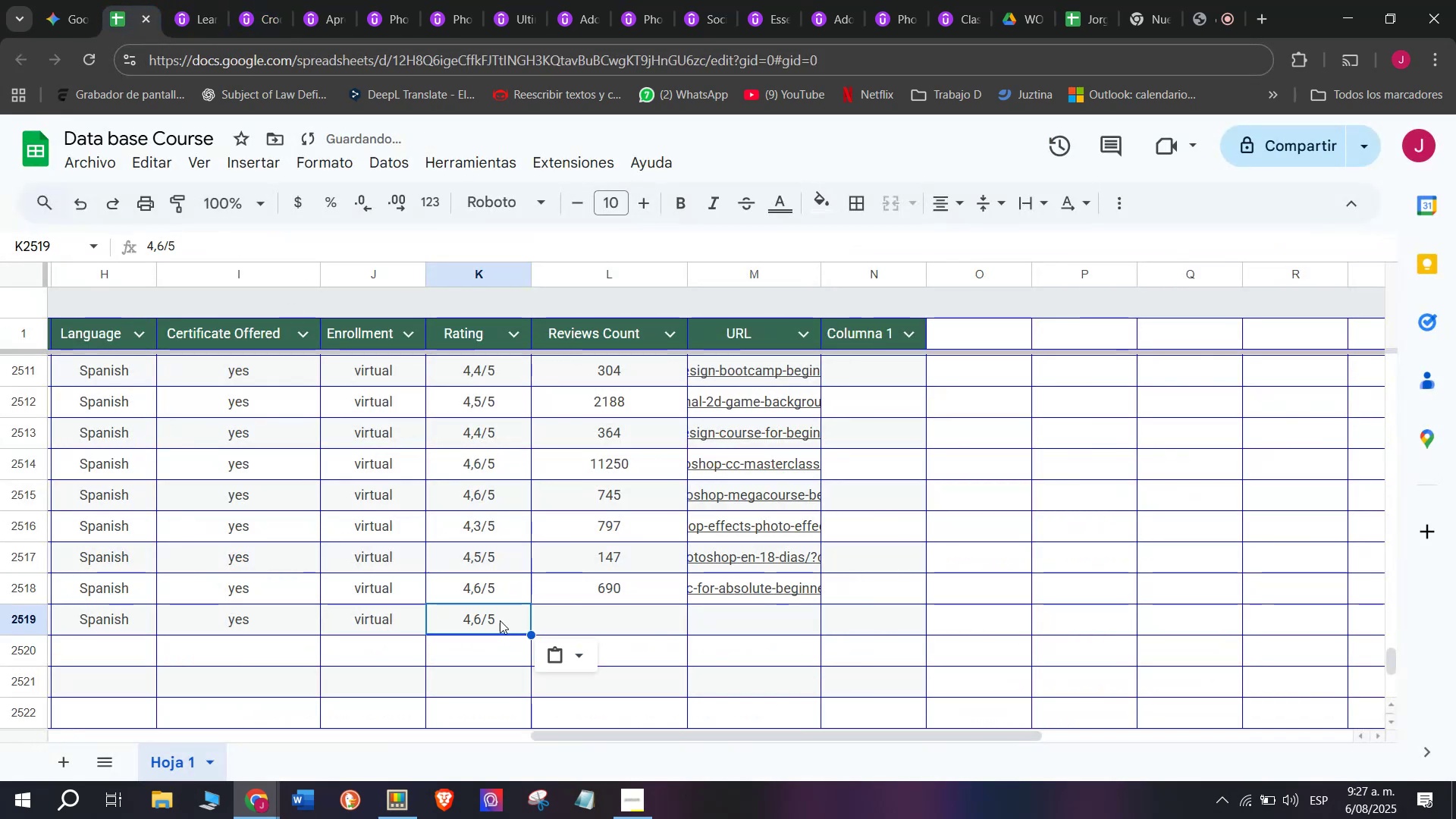 
key(Control+ControlLeft)
 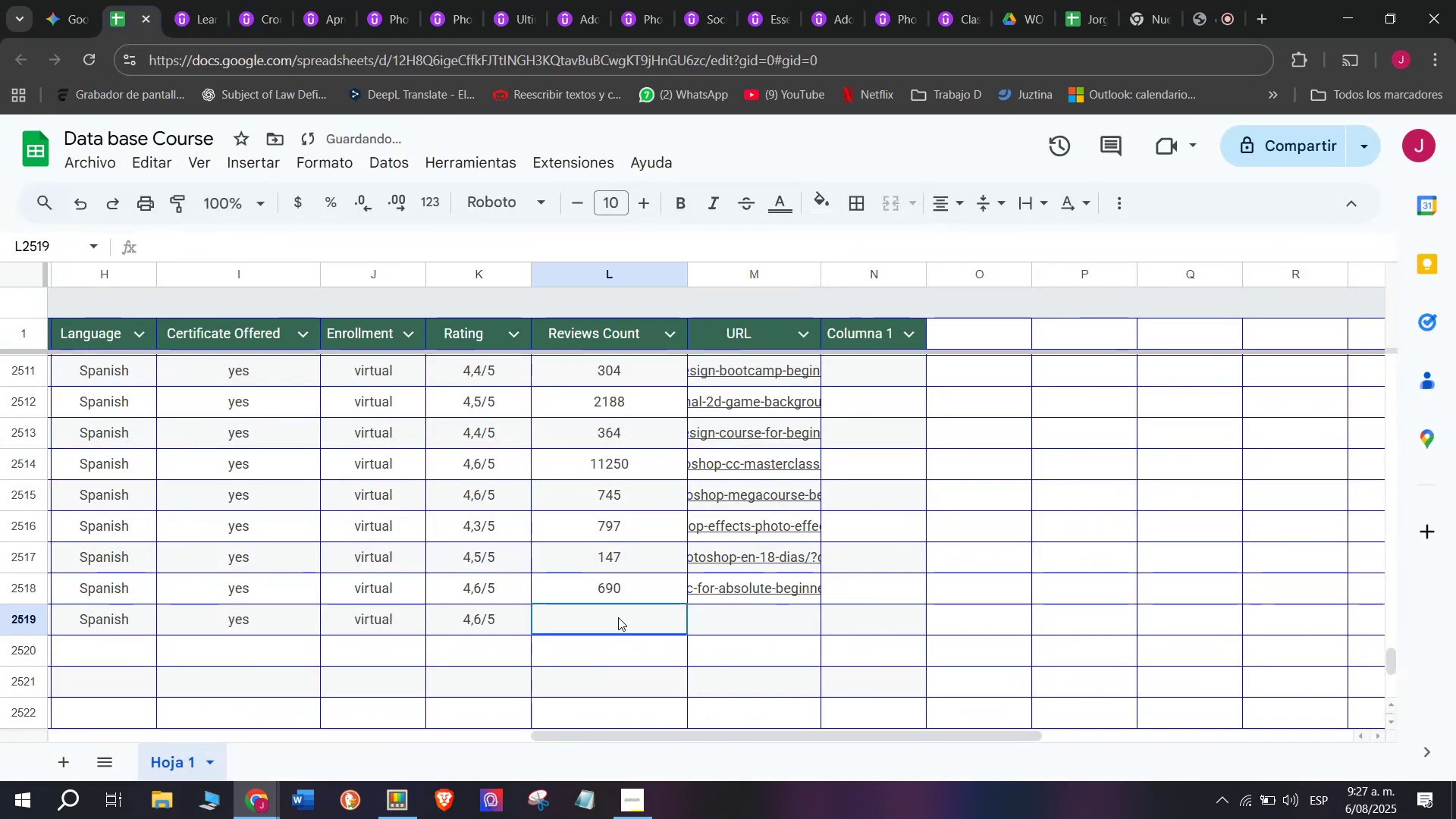 
key(Control+V)
 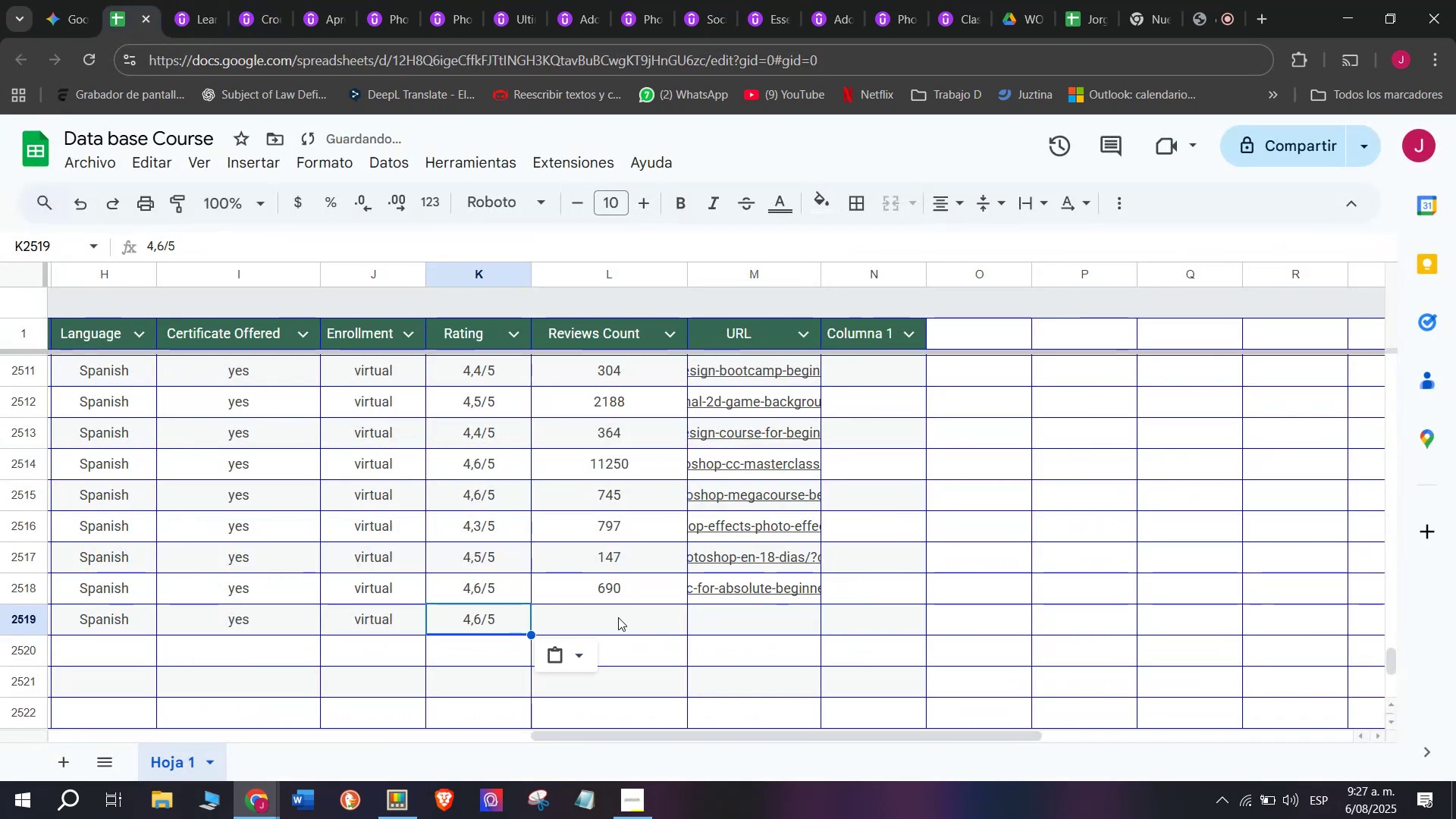 
triple_click([618, 617])
 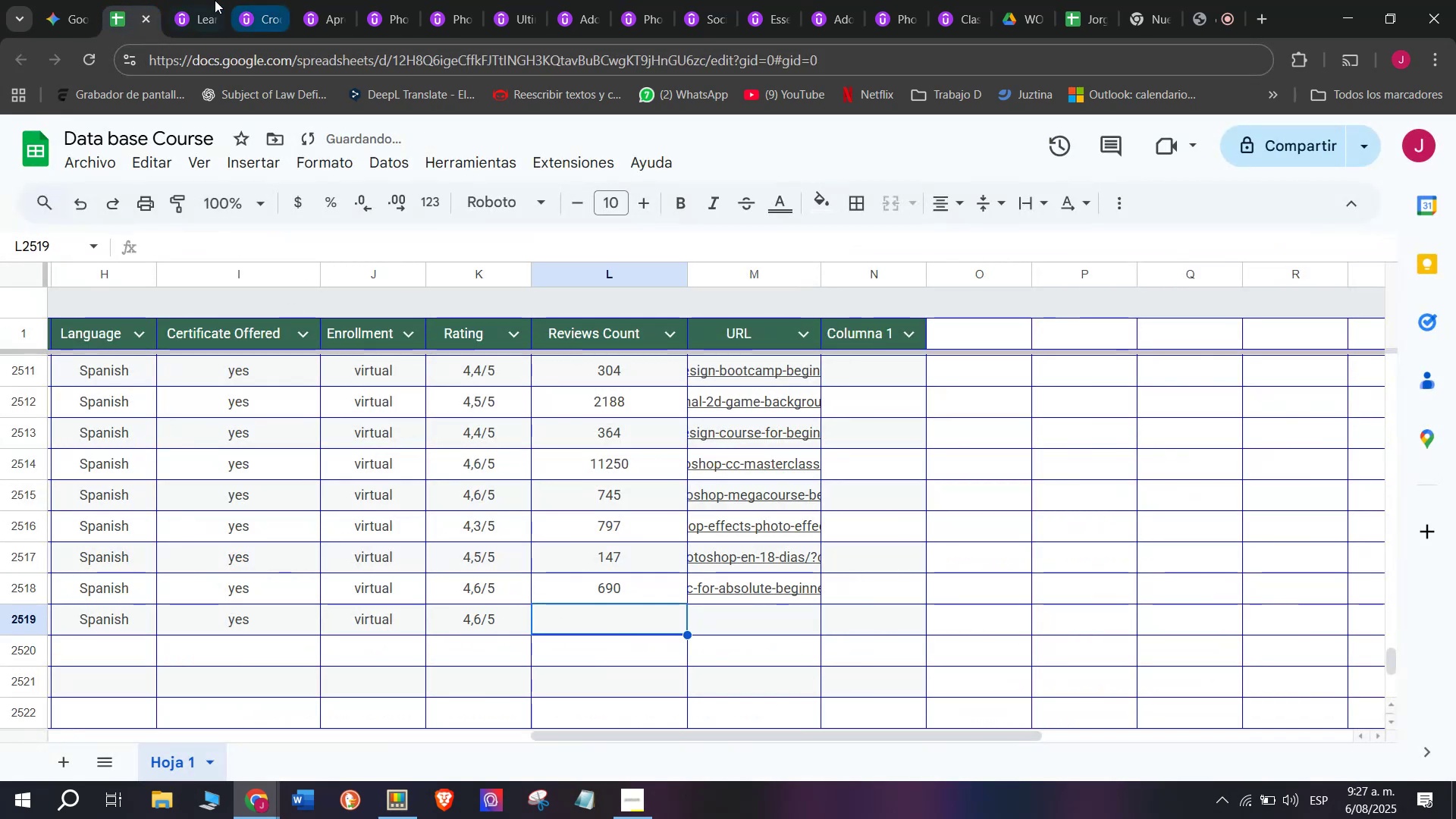 
left_click([196, 0])
 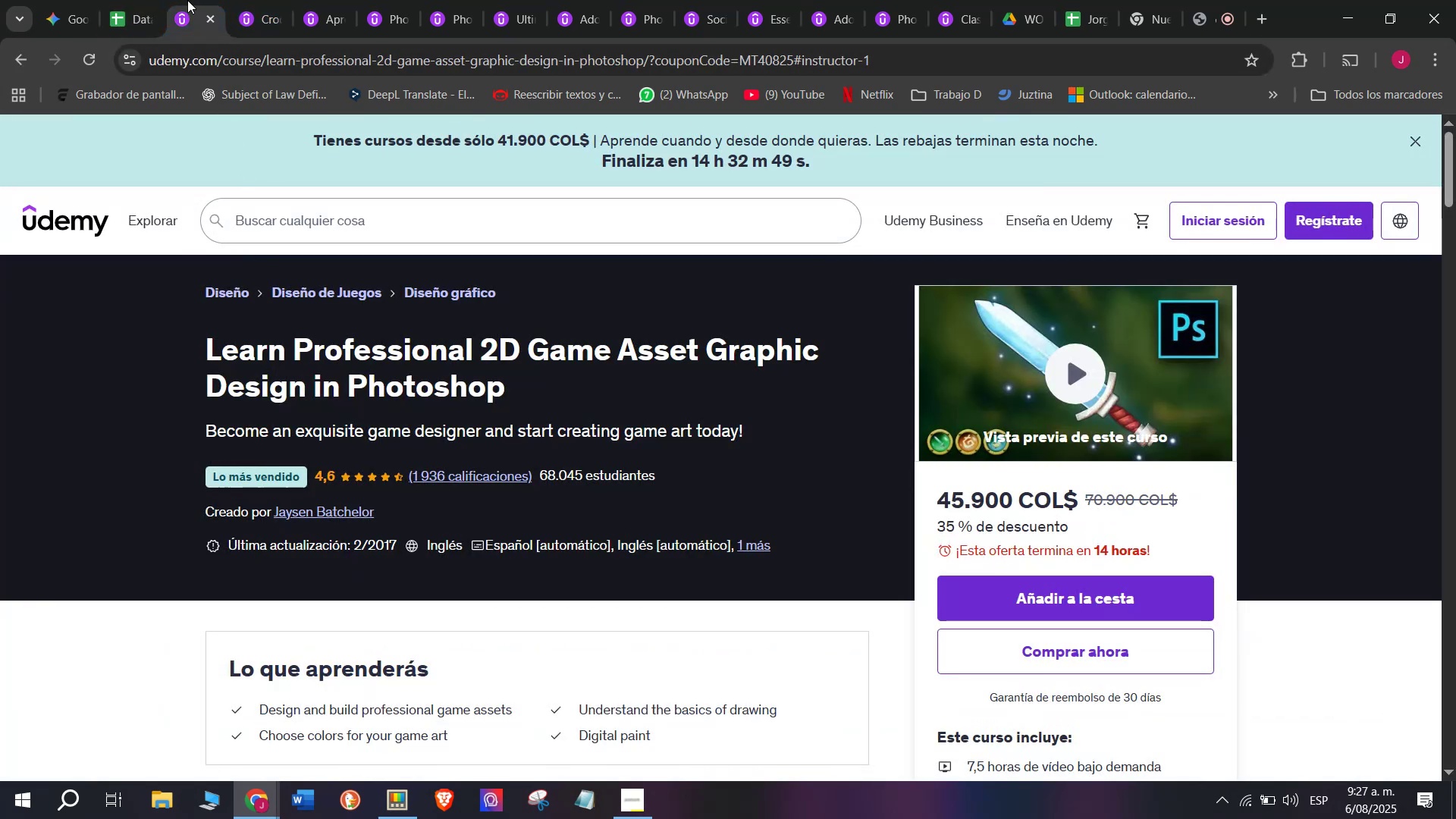 
left_click([143, 0])
 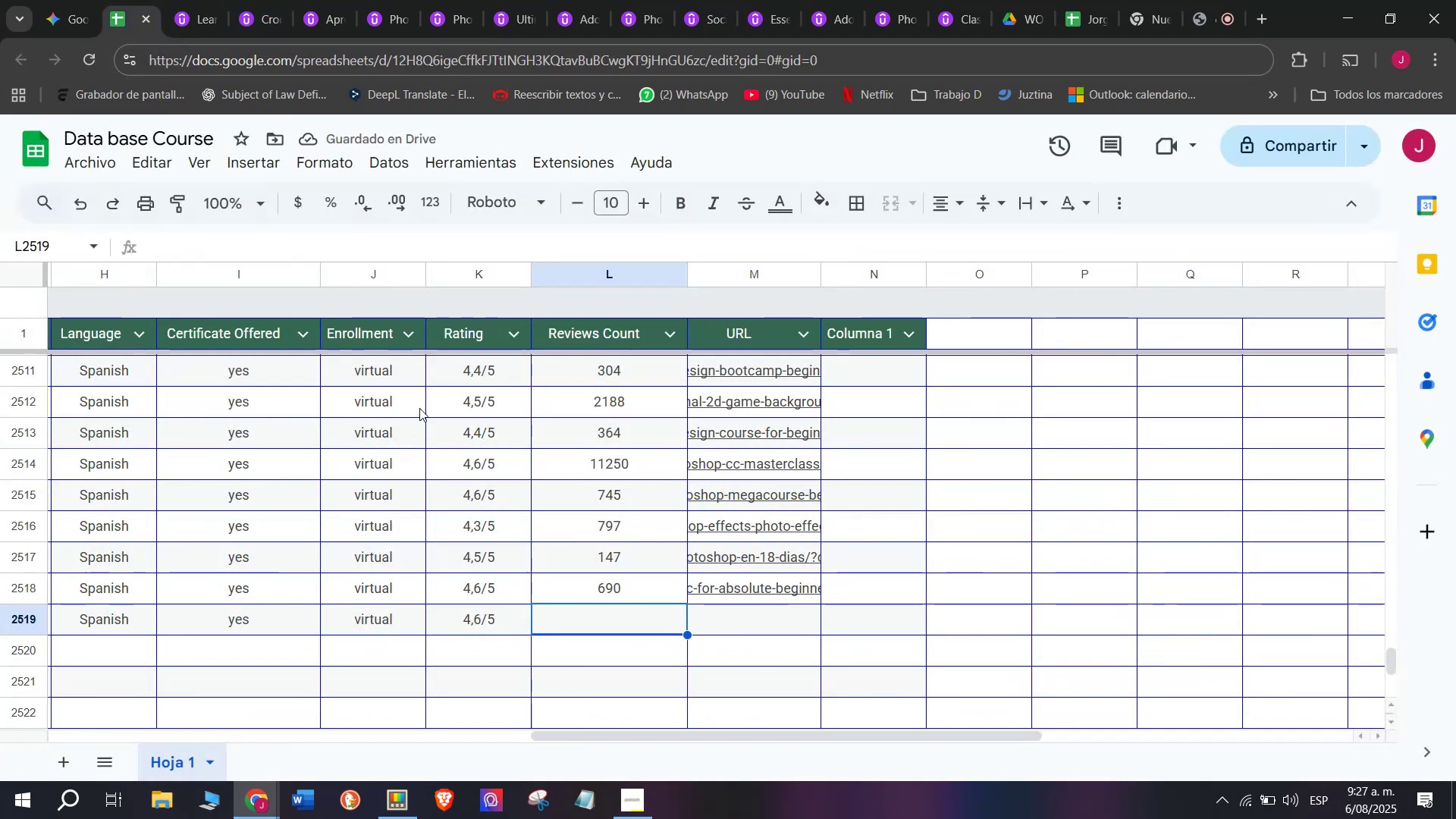 
type(1936)
 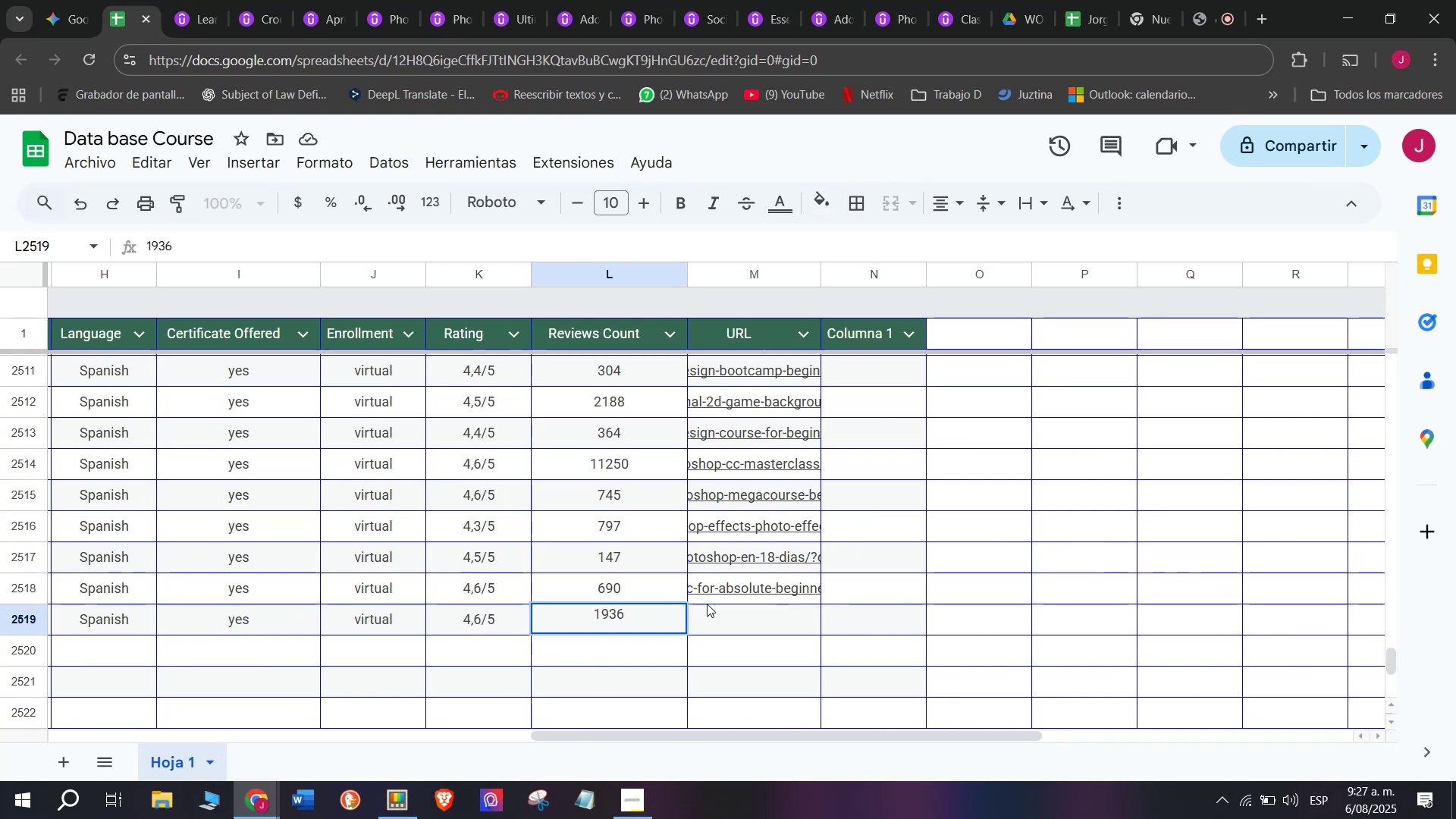 
left_click([759, 631])
 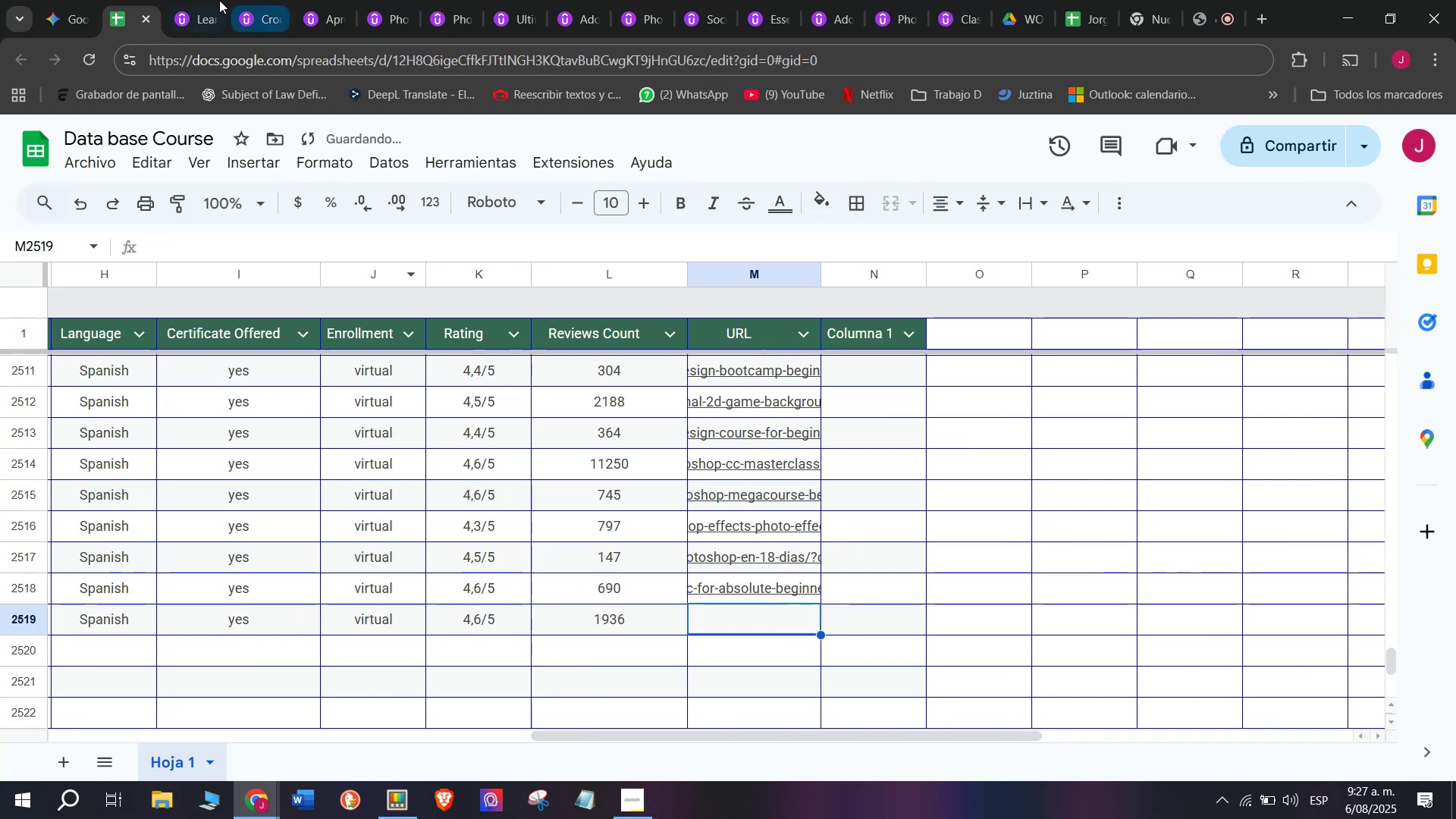 
left_click([193, 0])
 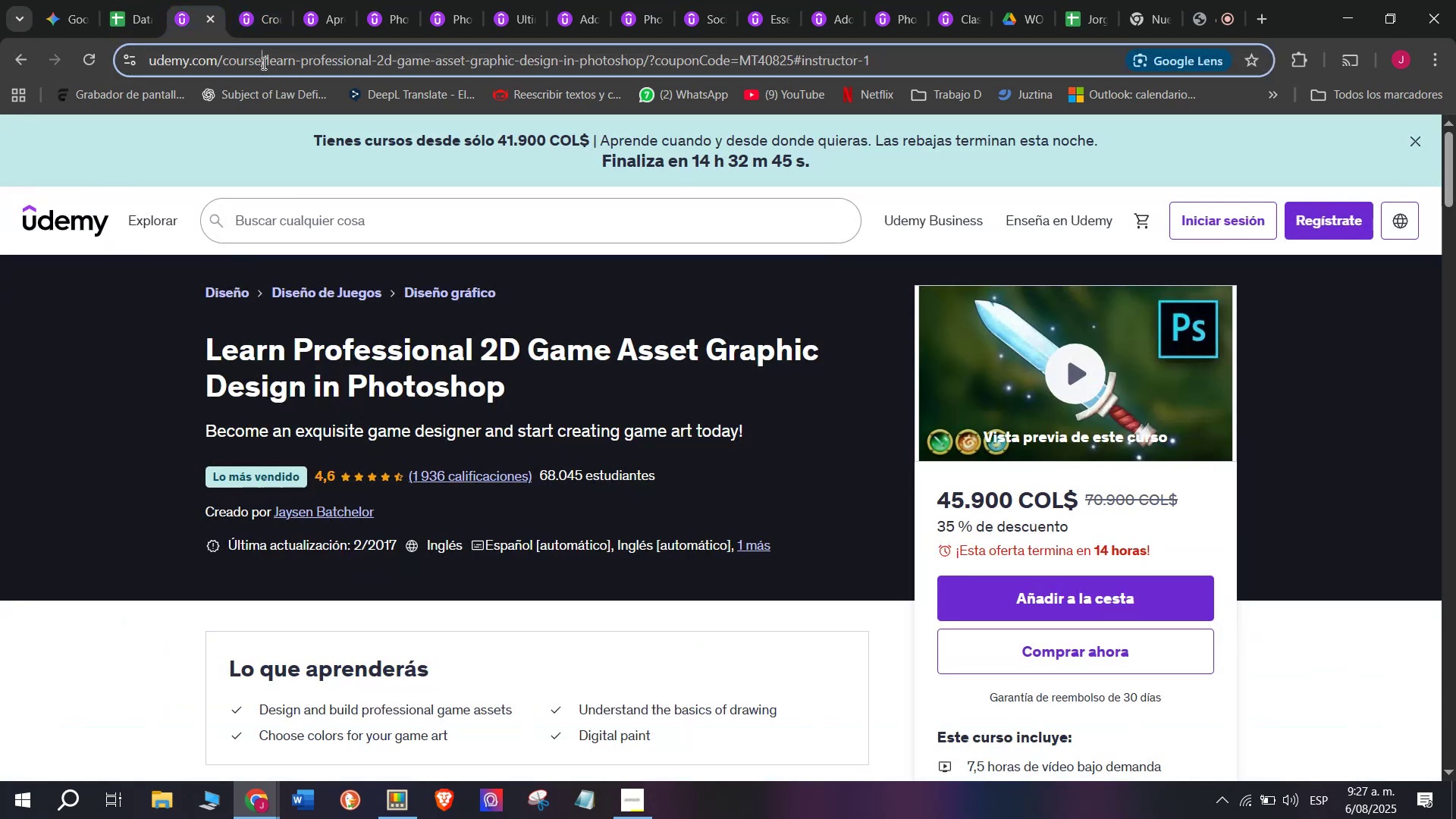 
double_click([262, 63])
 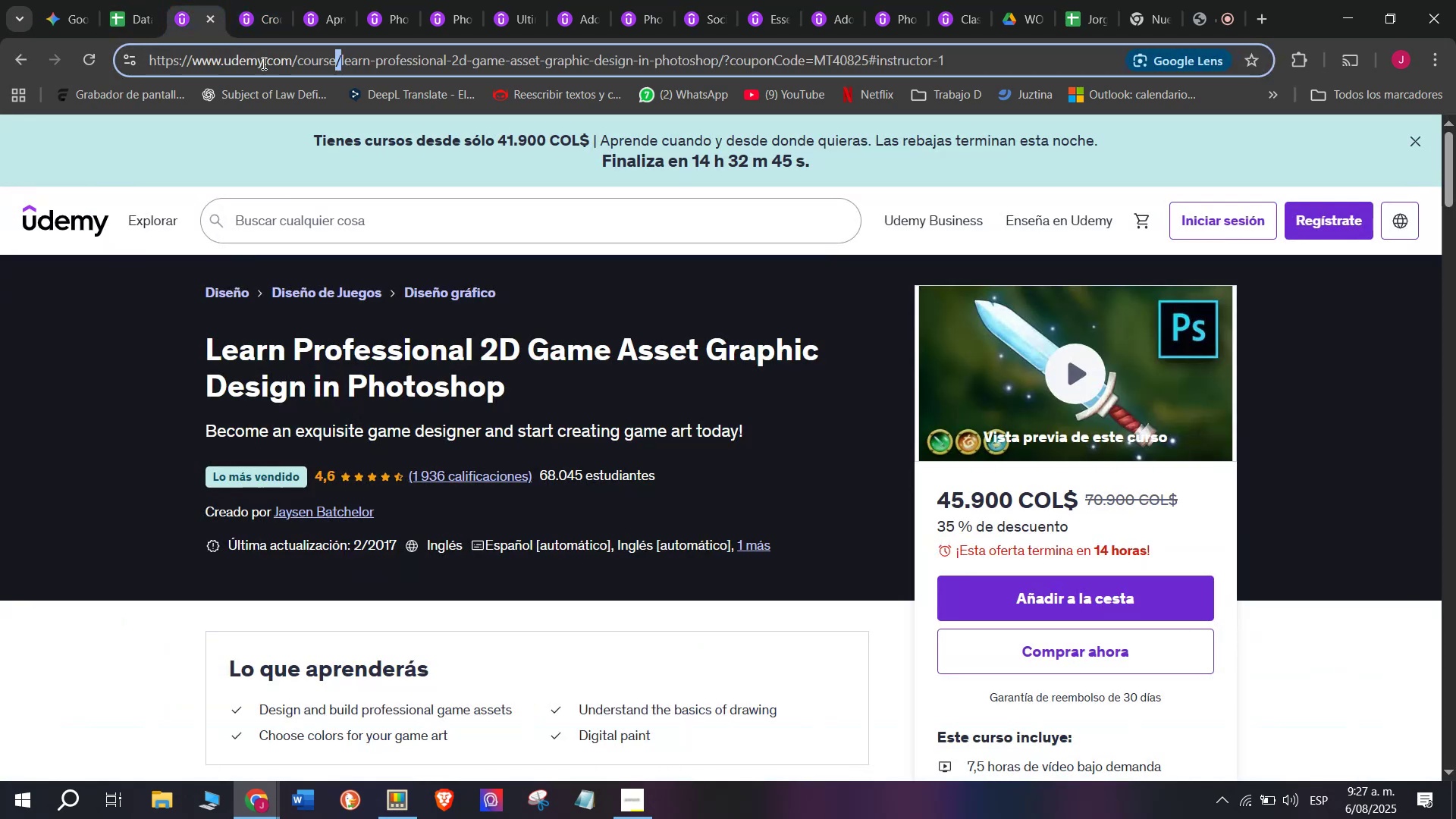 
triple_click([262, 63])
 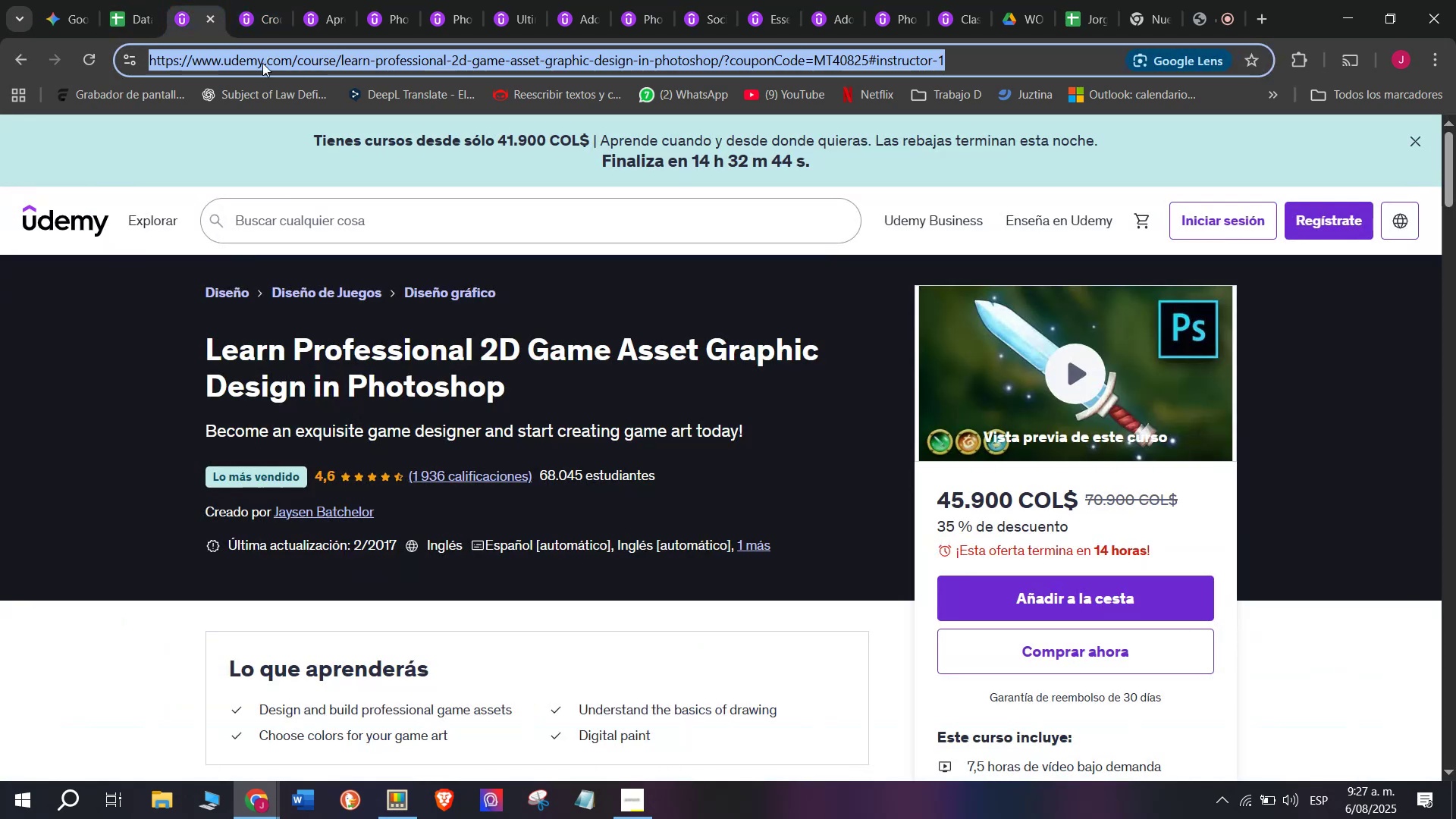 
key(Control+ControlLeft)
 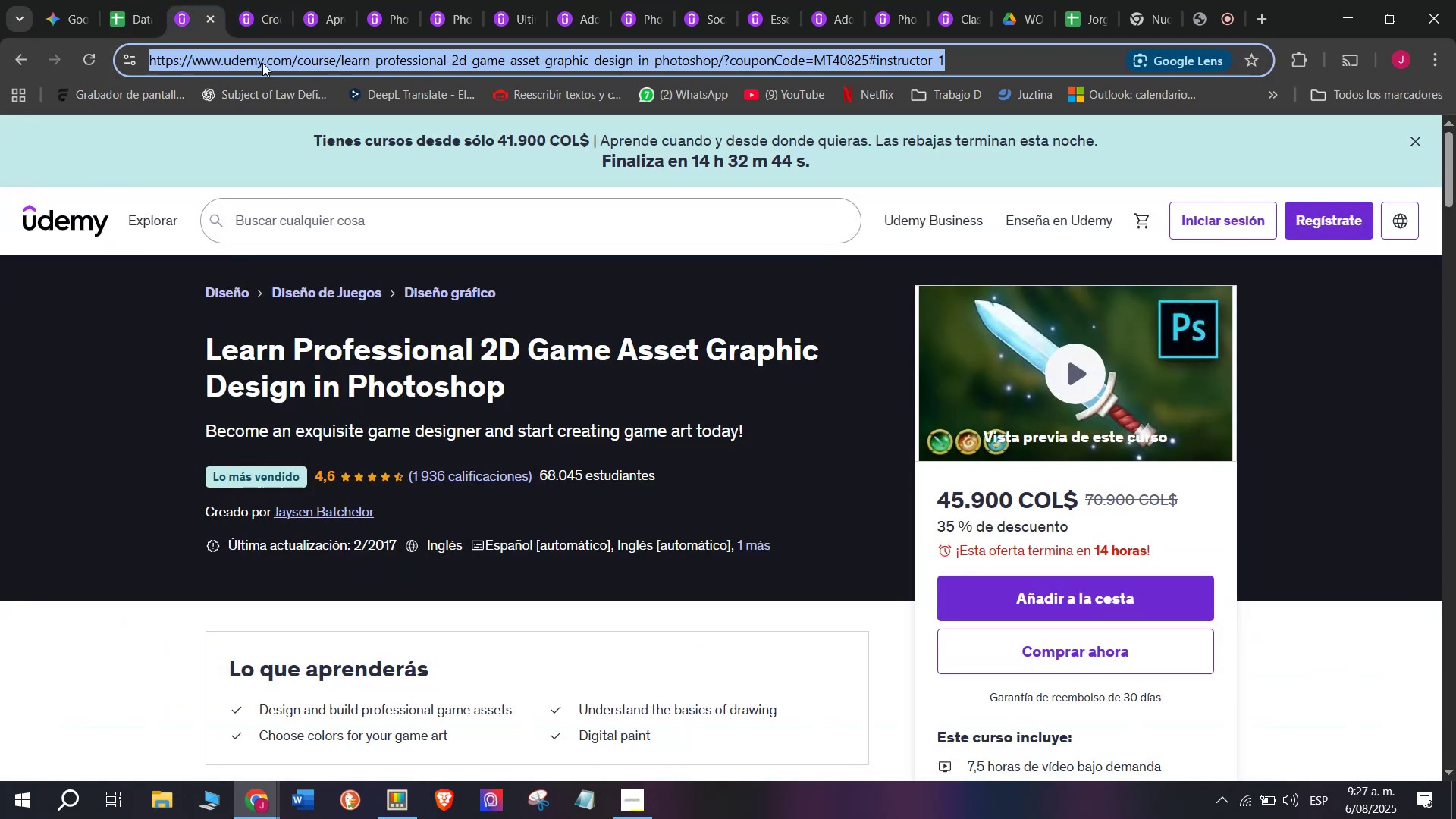 
key(Break)
 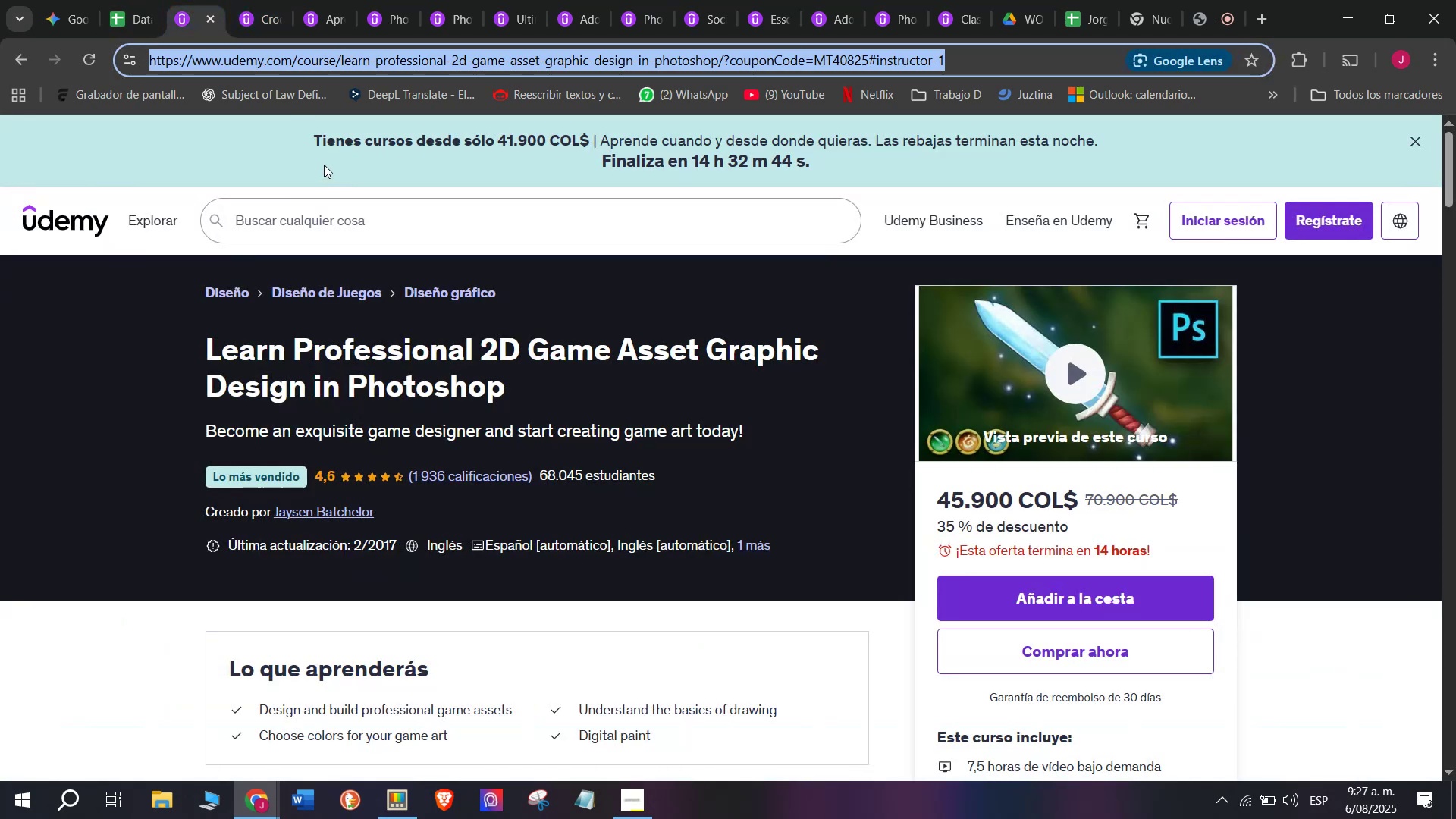 
key(Control+C)
 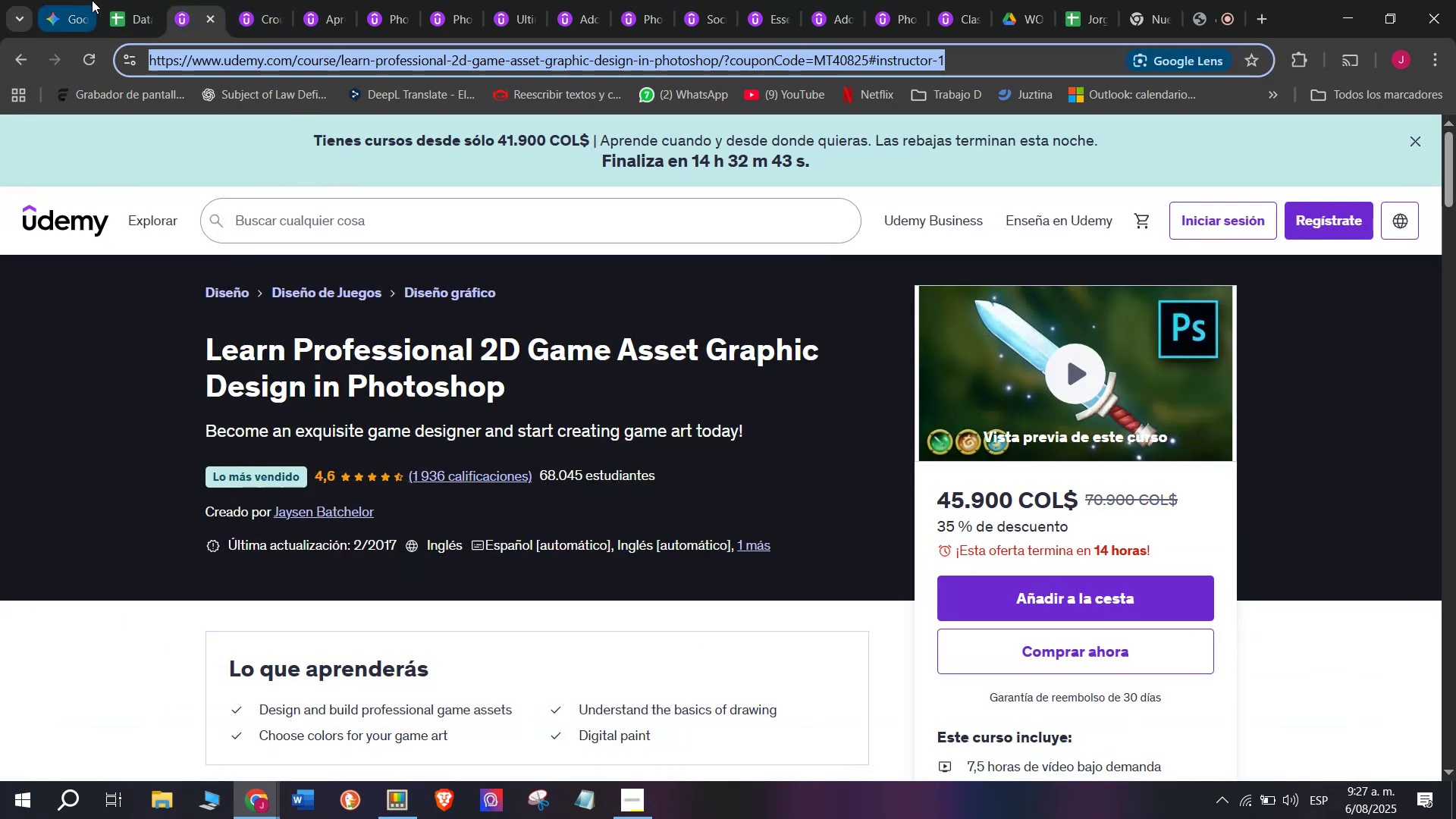 
left_click([116, 0])
 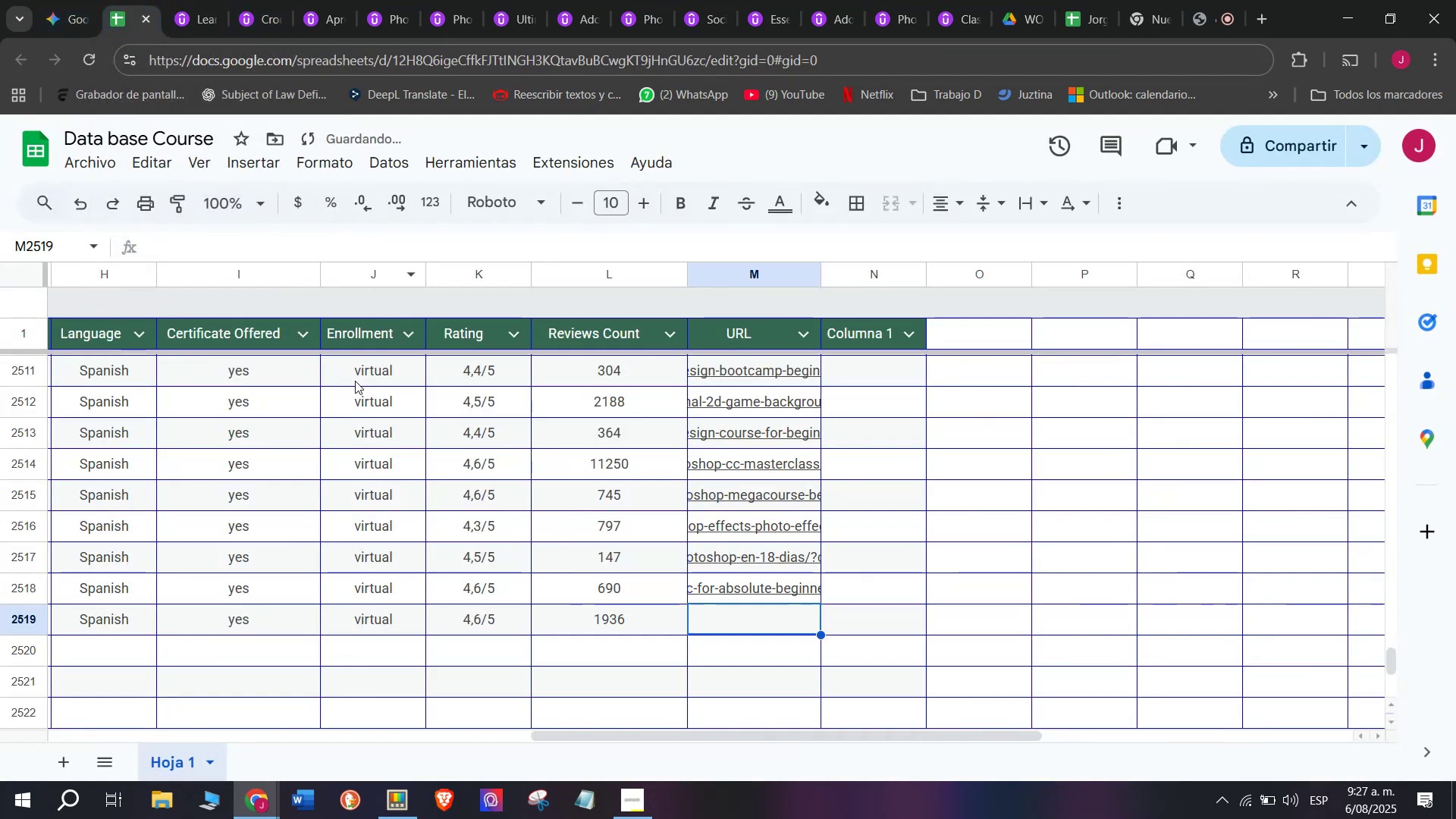 
key(Control+V)
 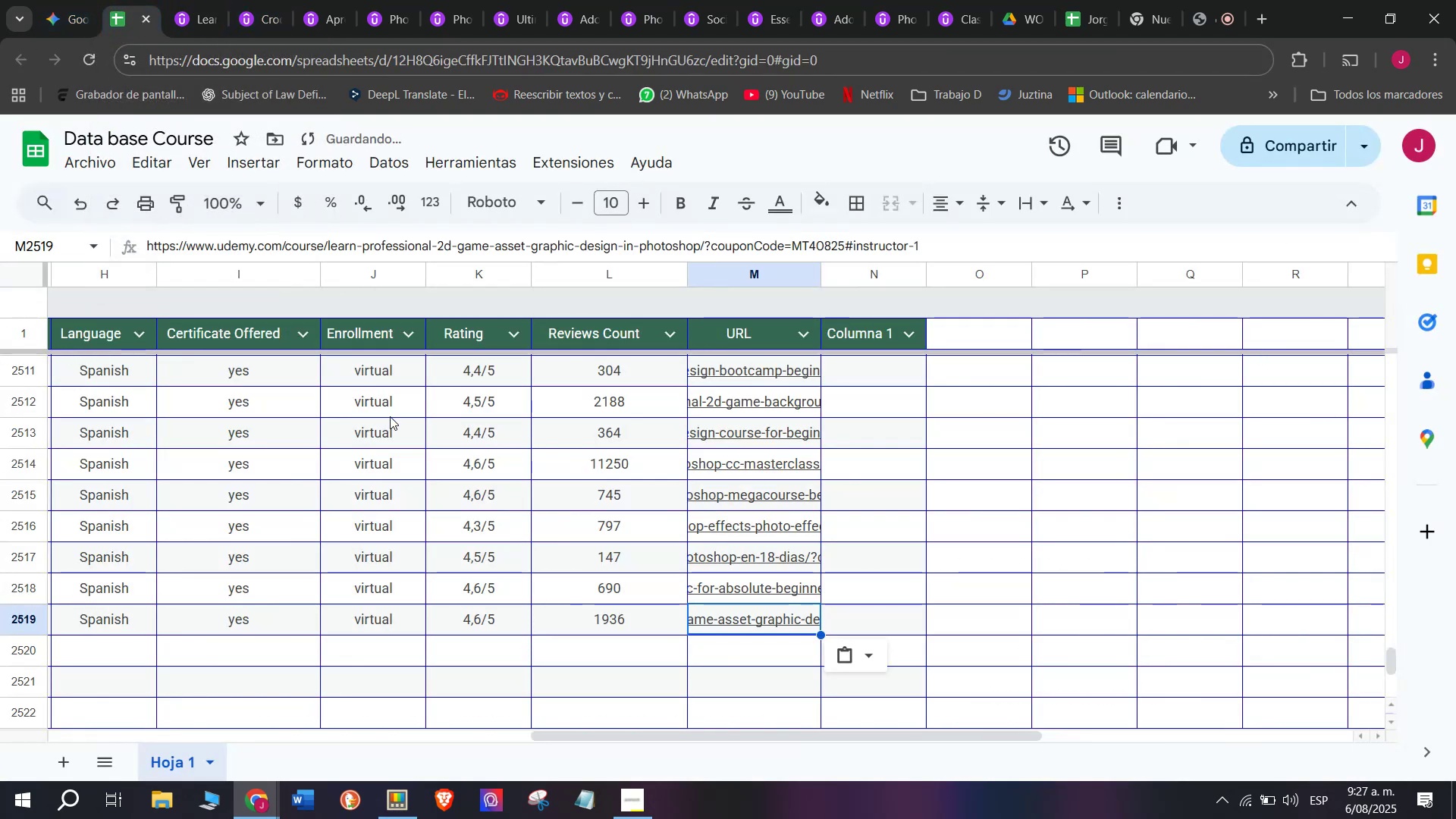 
key(Control+ControlLeft)
 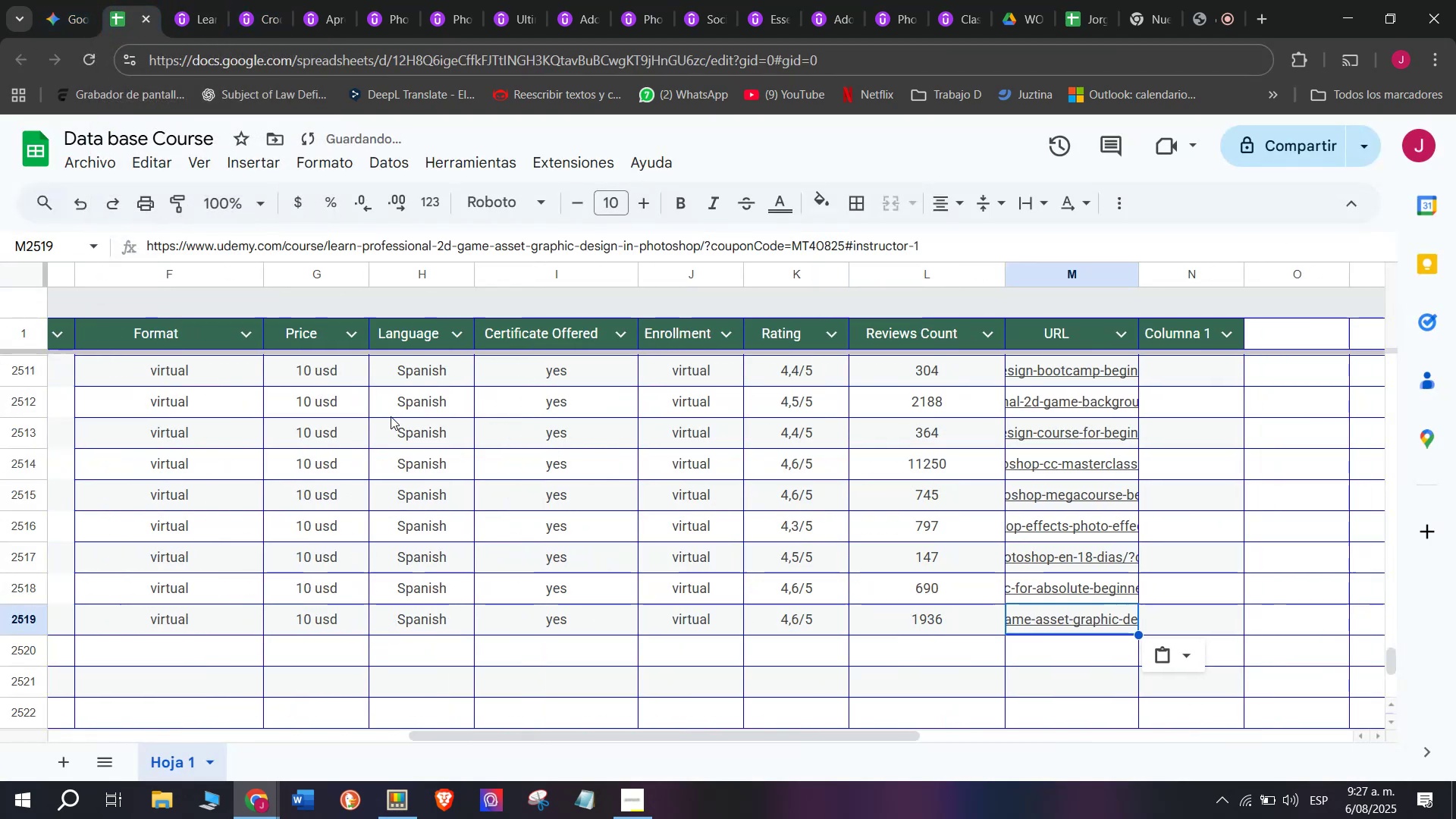 
key(Z)
 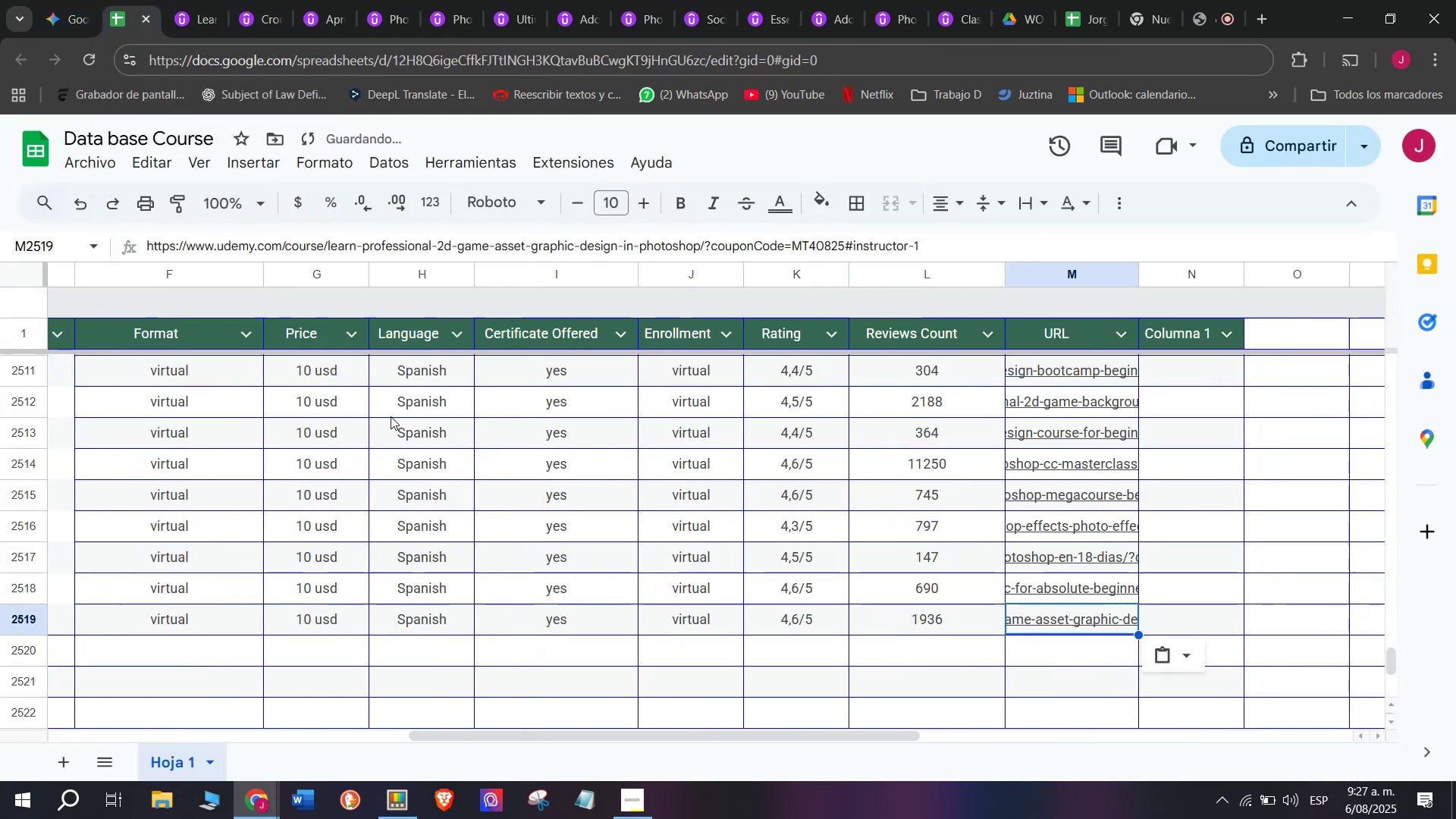 
scroll: coordinate [242, 544], scroll_direction: up, amount: 7.0
 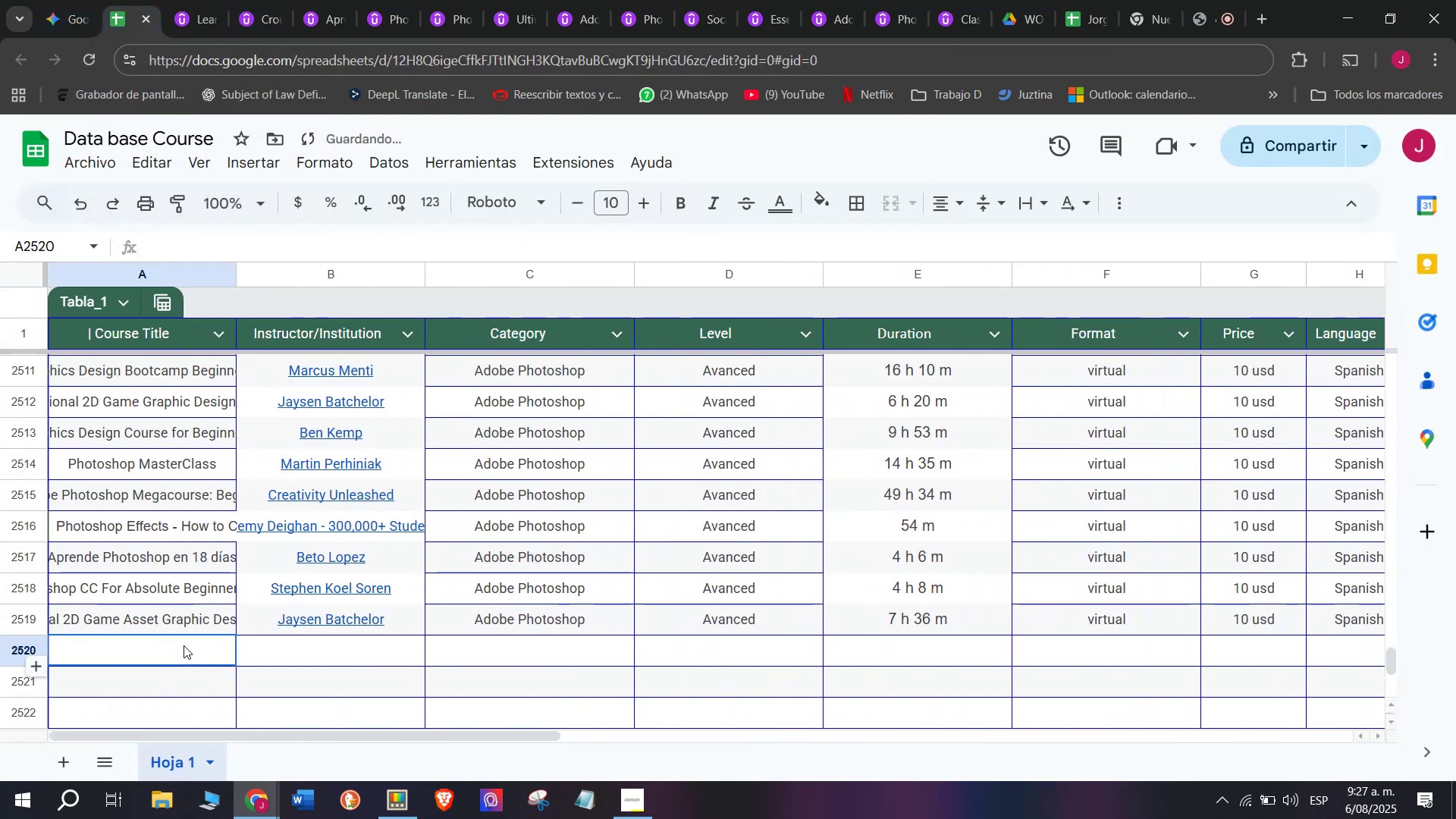 
scroll: coordinate [178, 429], scroll_direction: down, amount: 1.0
 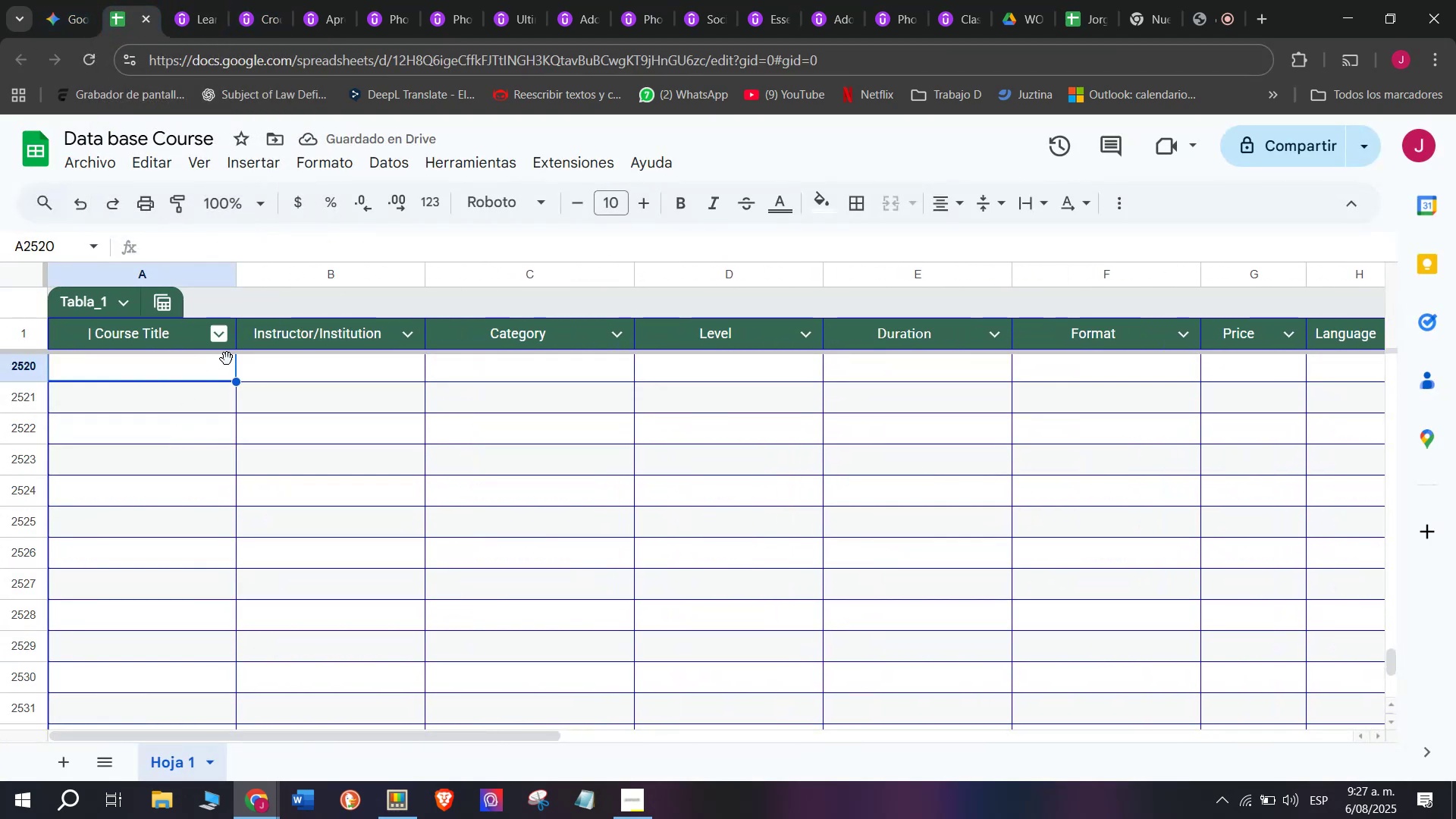 
scroll: coordinate [271, 435], scroll_direction: up, amount: 1.0
 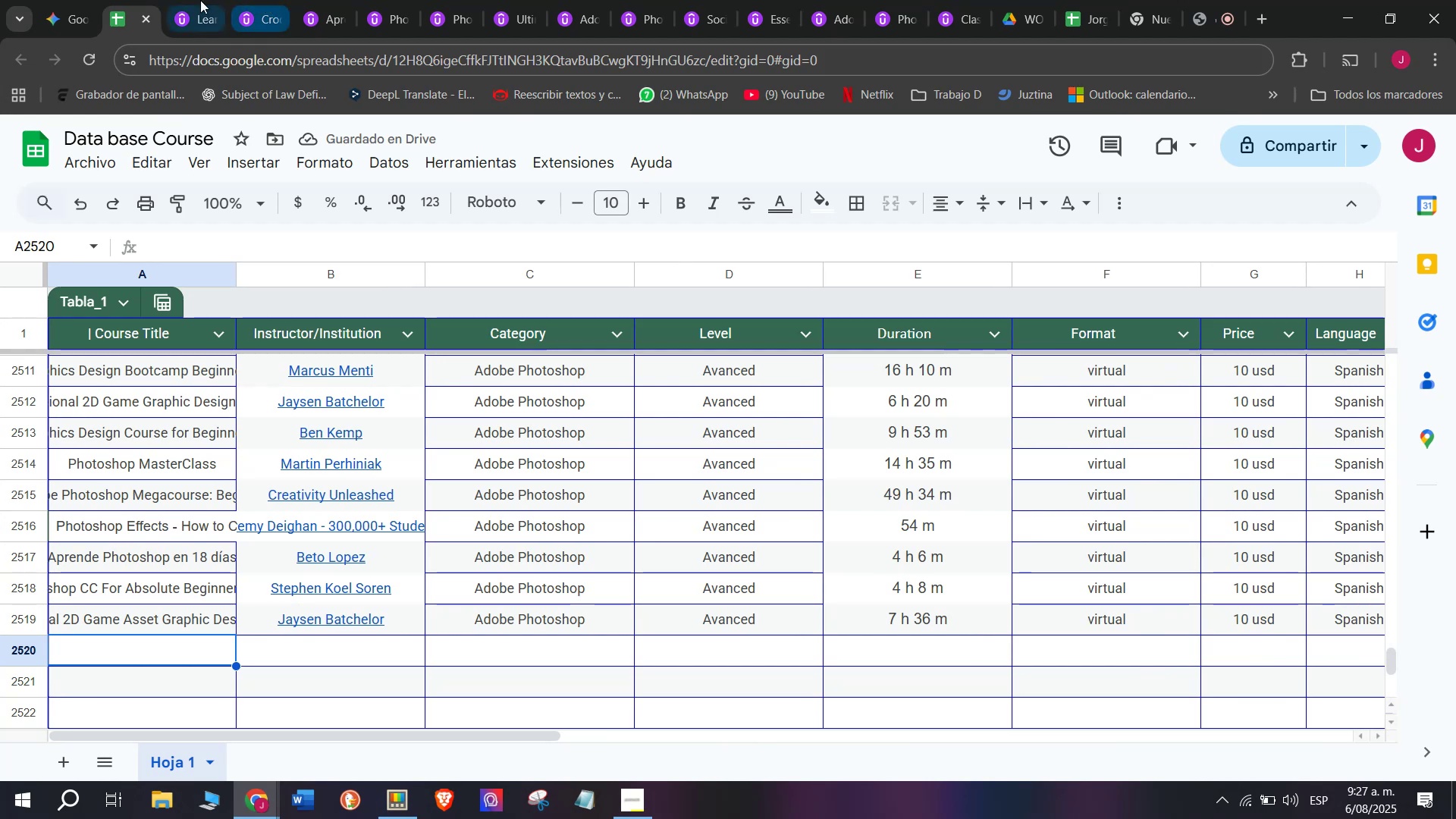 
left_click([199, 0])
 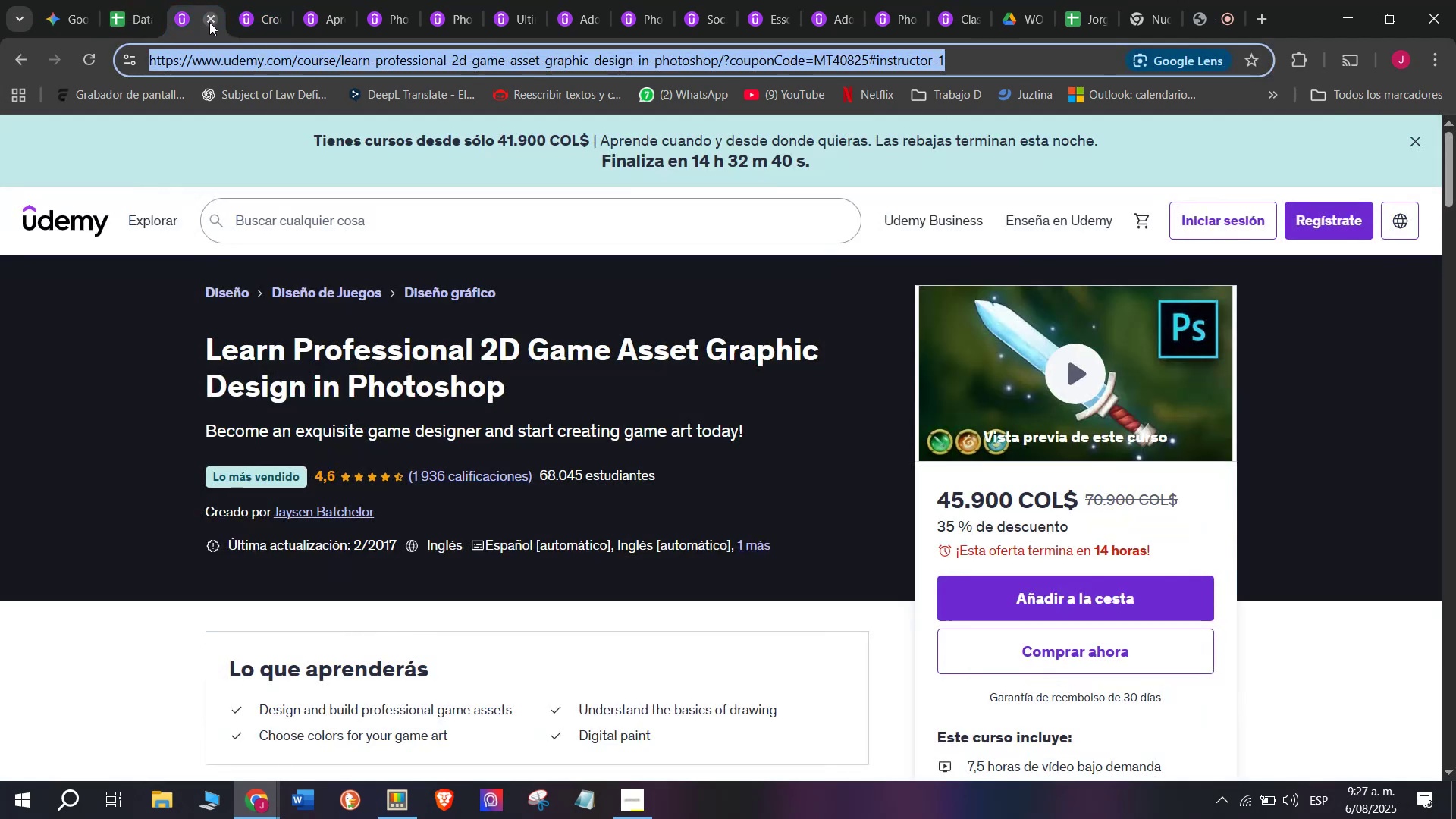 
left_click([211, 22])
 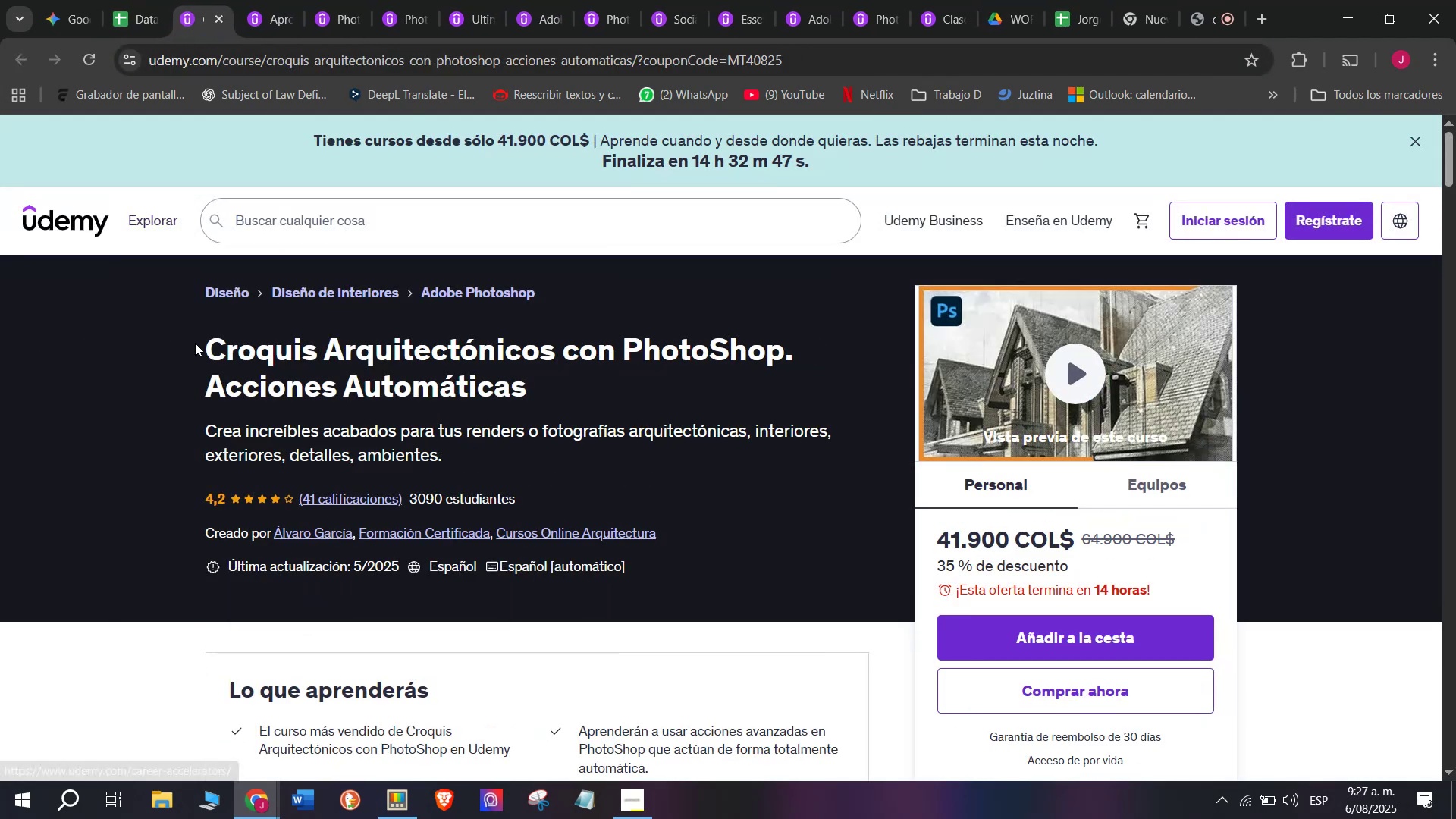 
key(Break)
 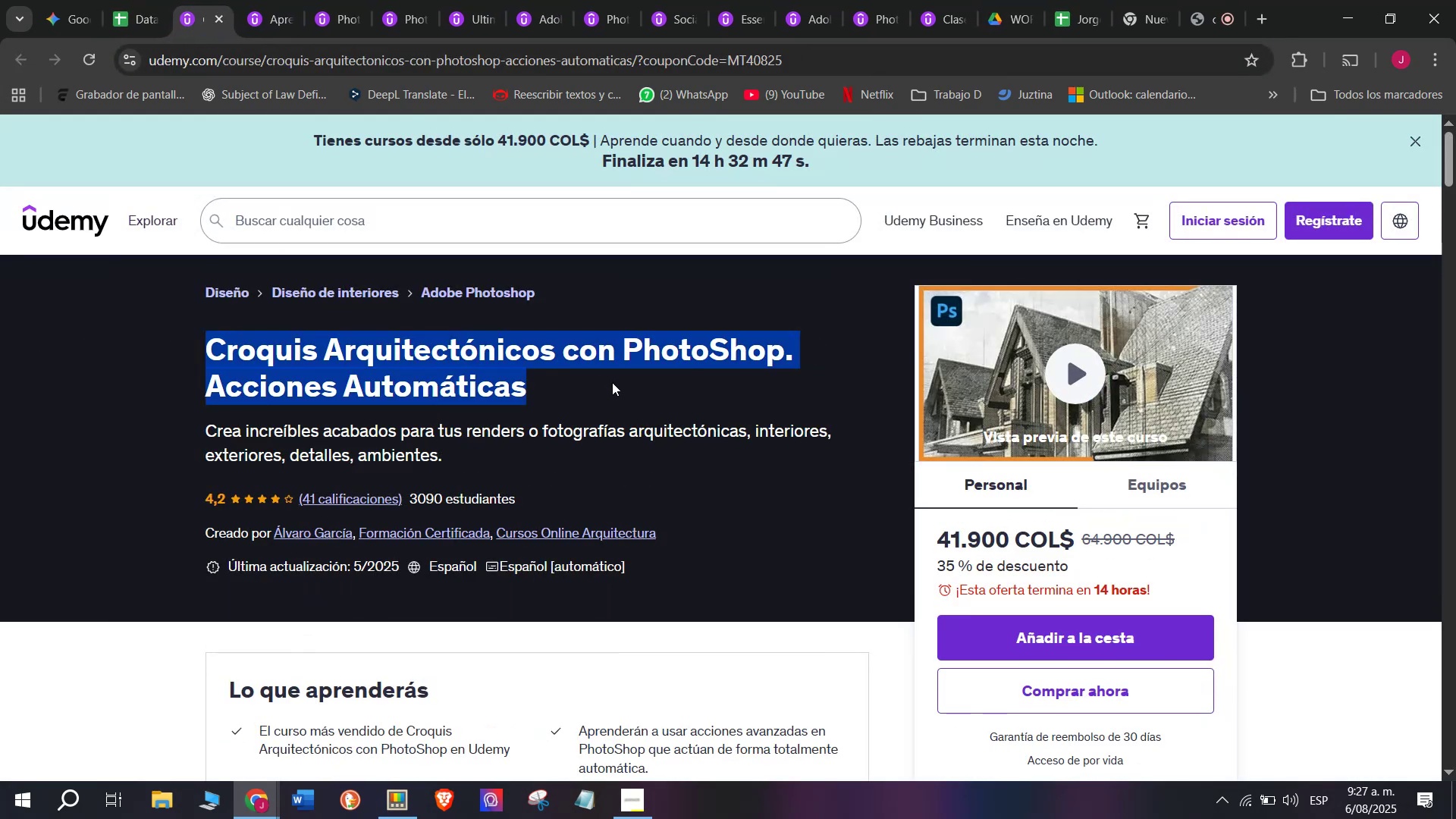 
key(Control+ControlLeft)
 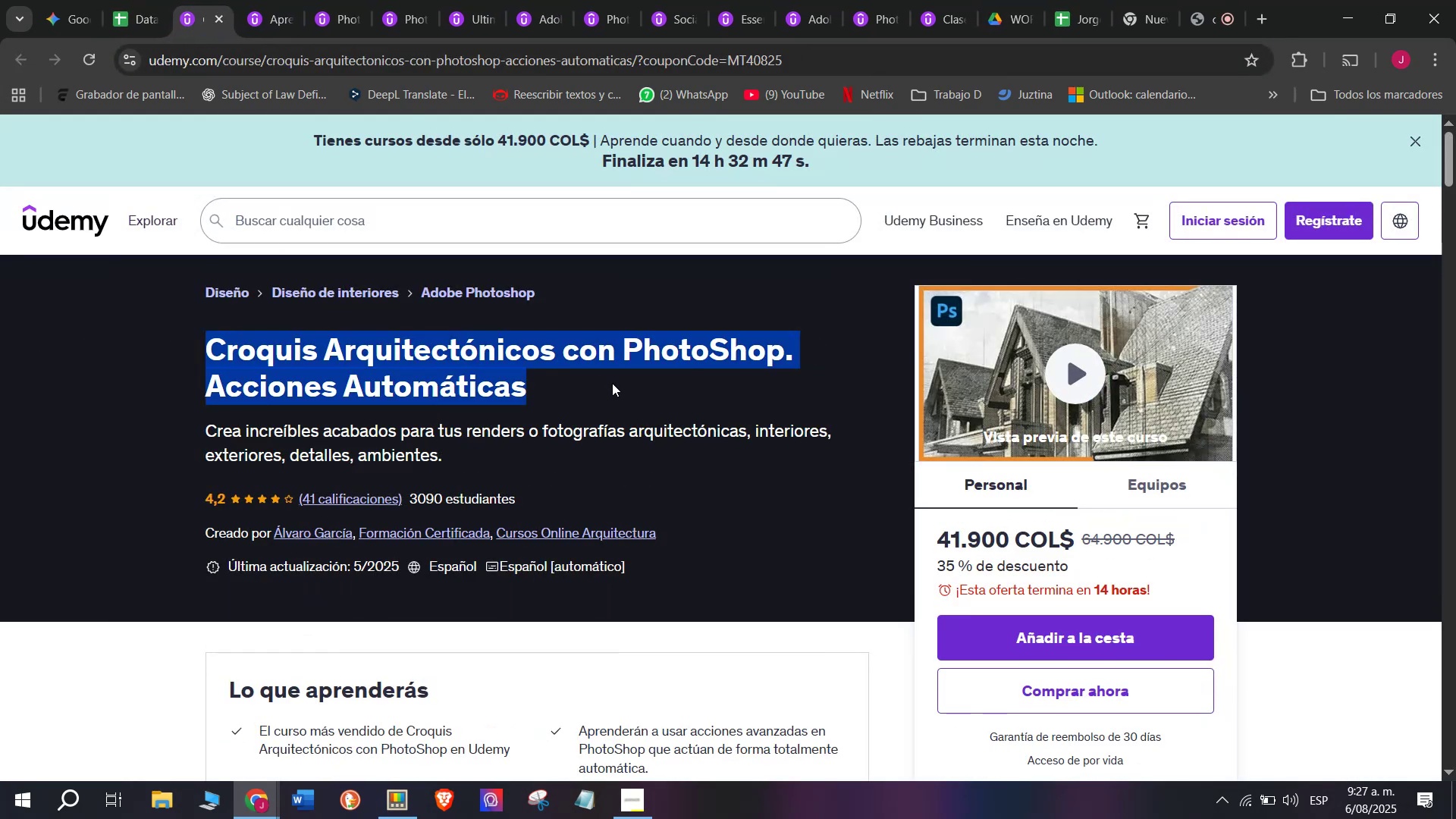 
key(Control+C)
 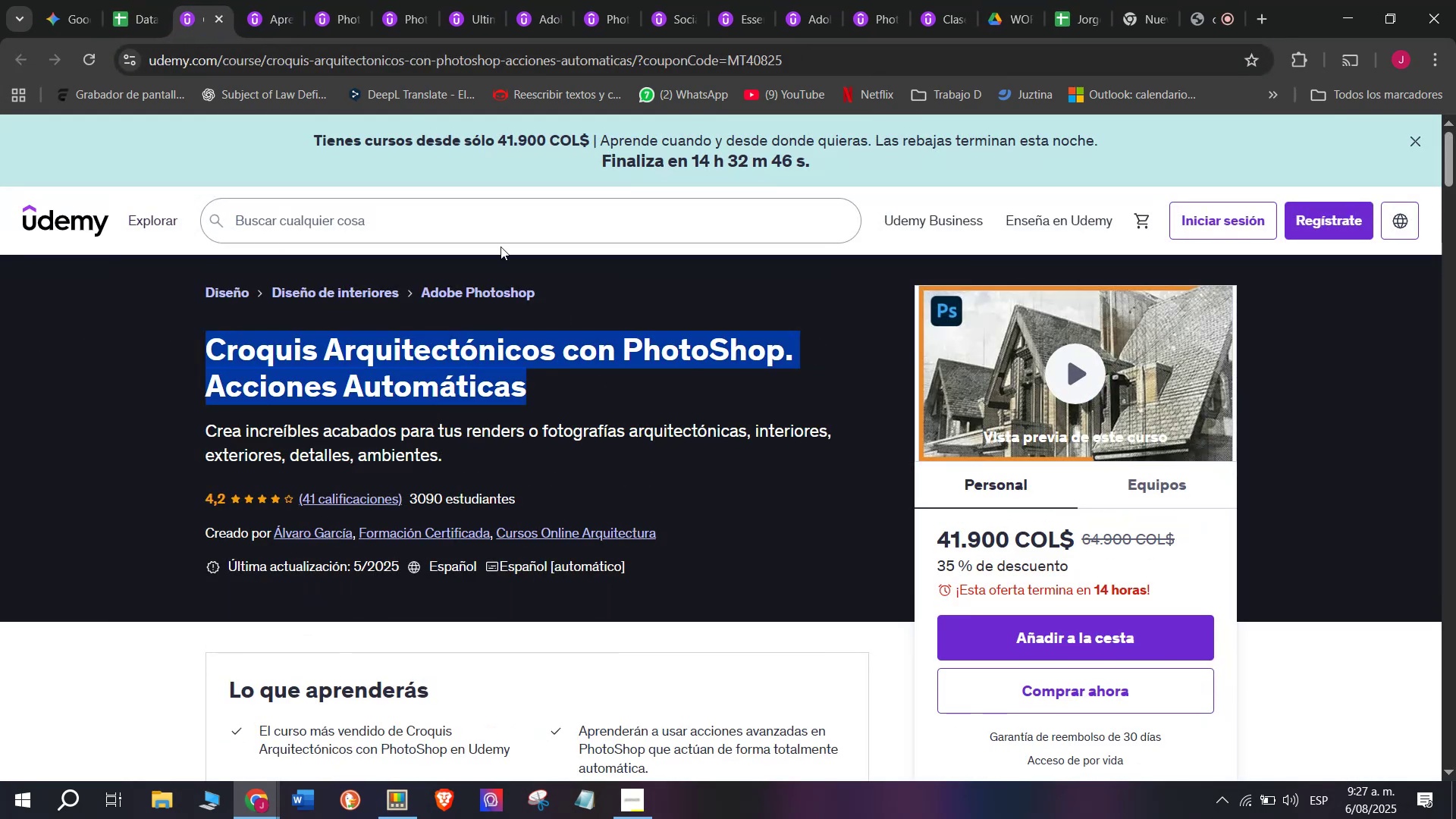 
key(Break)
 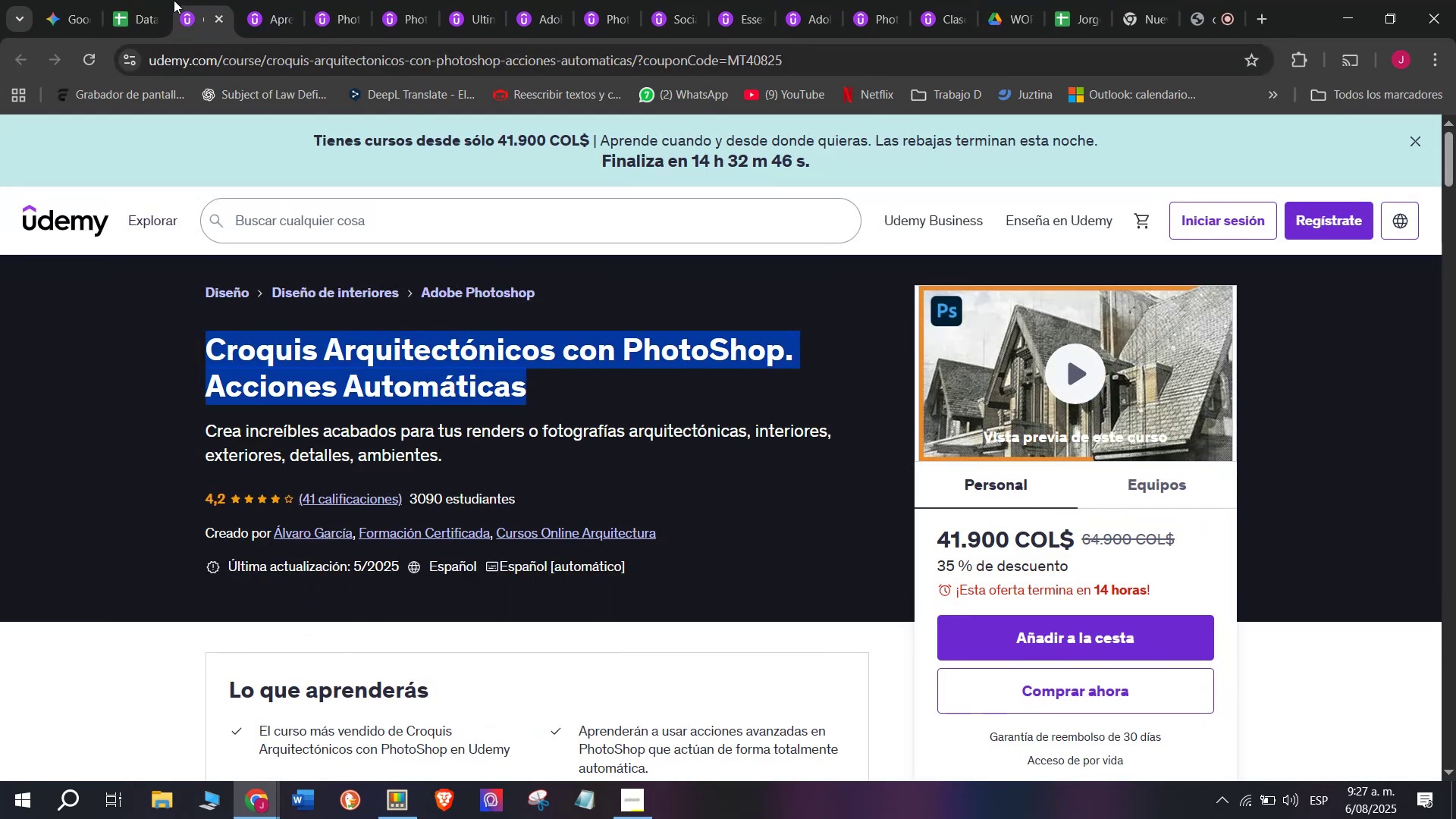 
key(Control+ControlLeft)
 